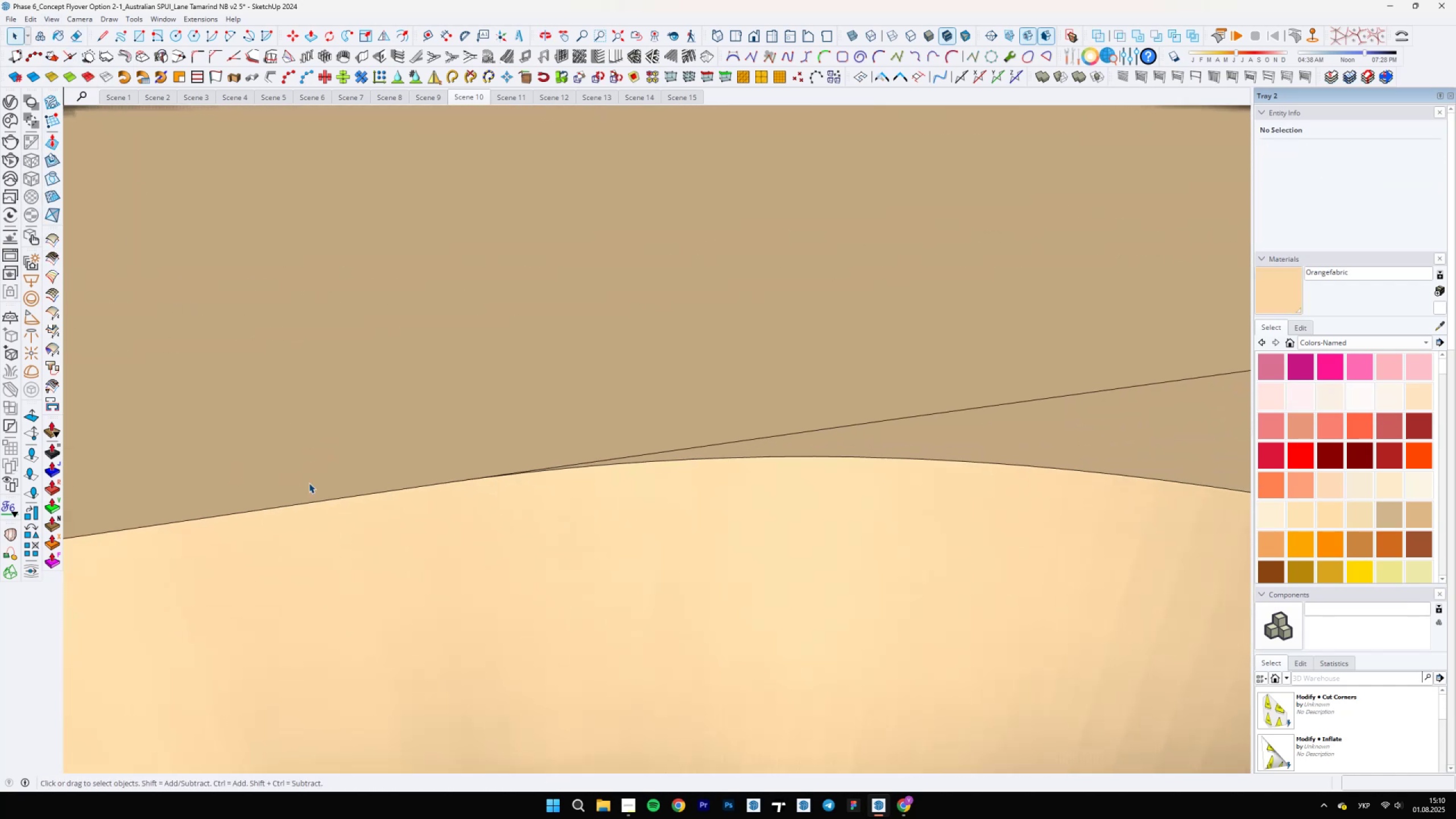 
key(E)
 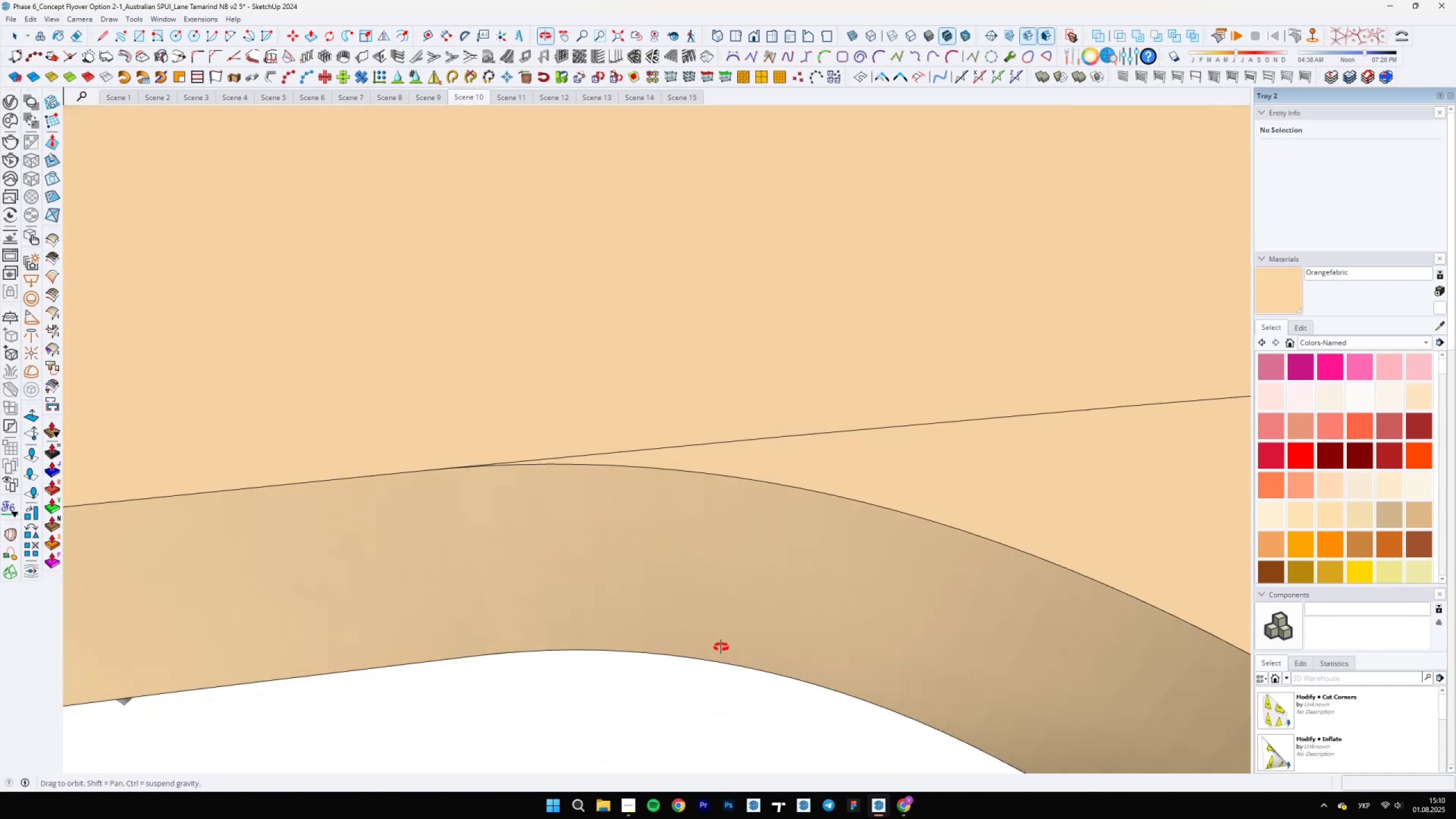 
key(Control+ControlLeft)
 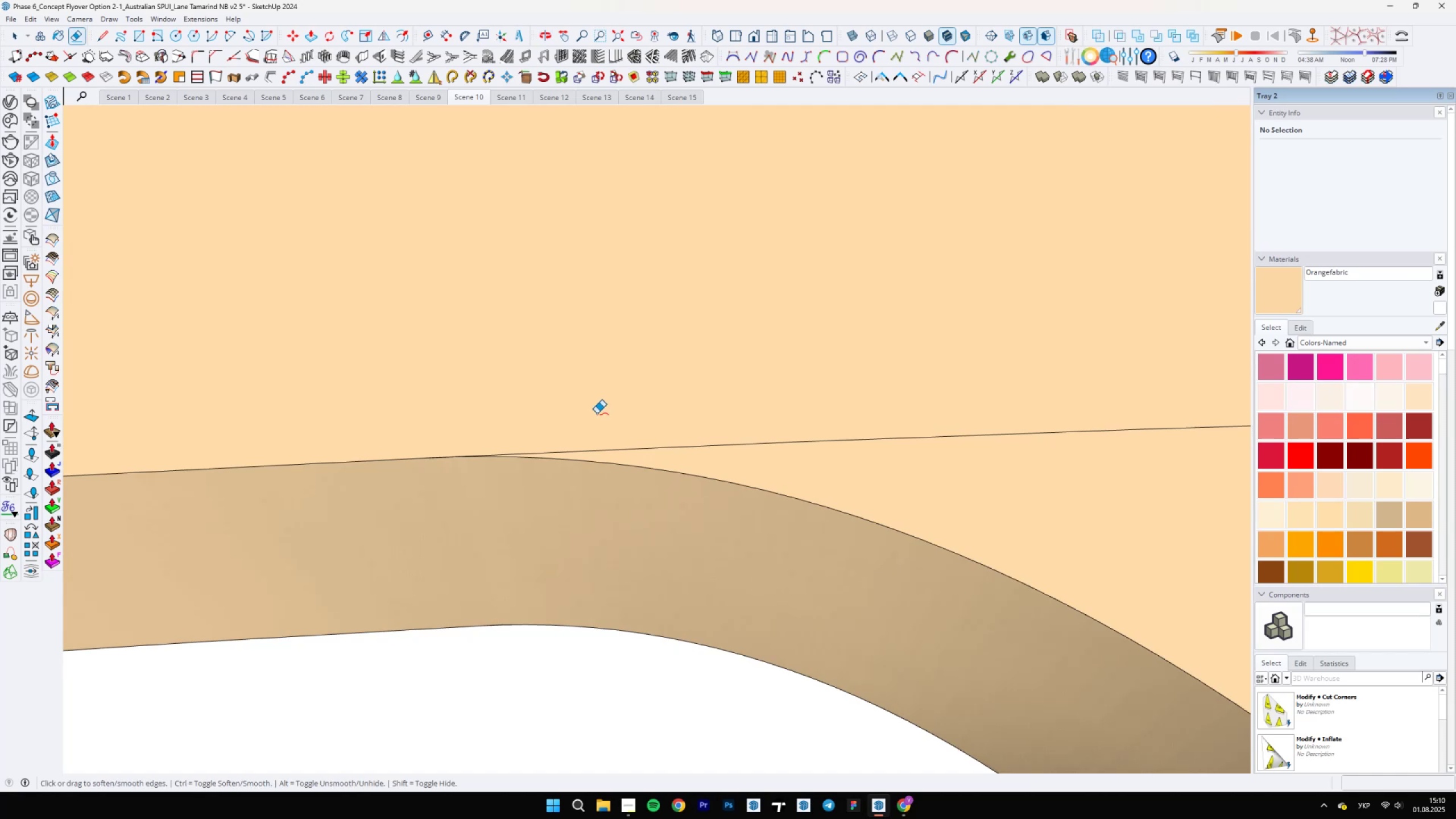 
left_click_drag(start_coordinate=[598, 439], to_coordinate=[607, 452])
 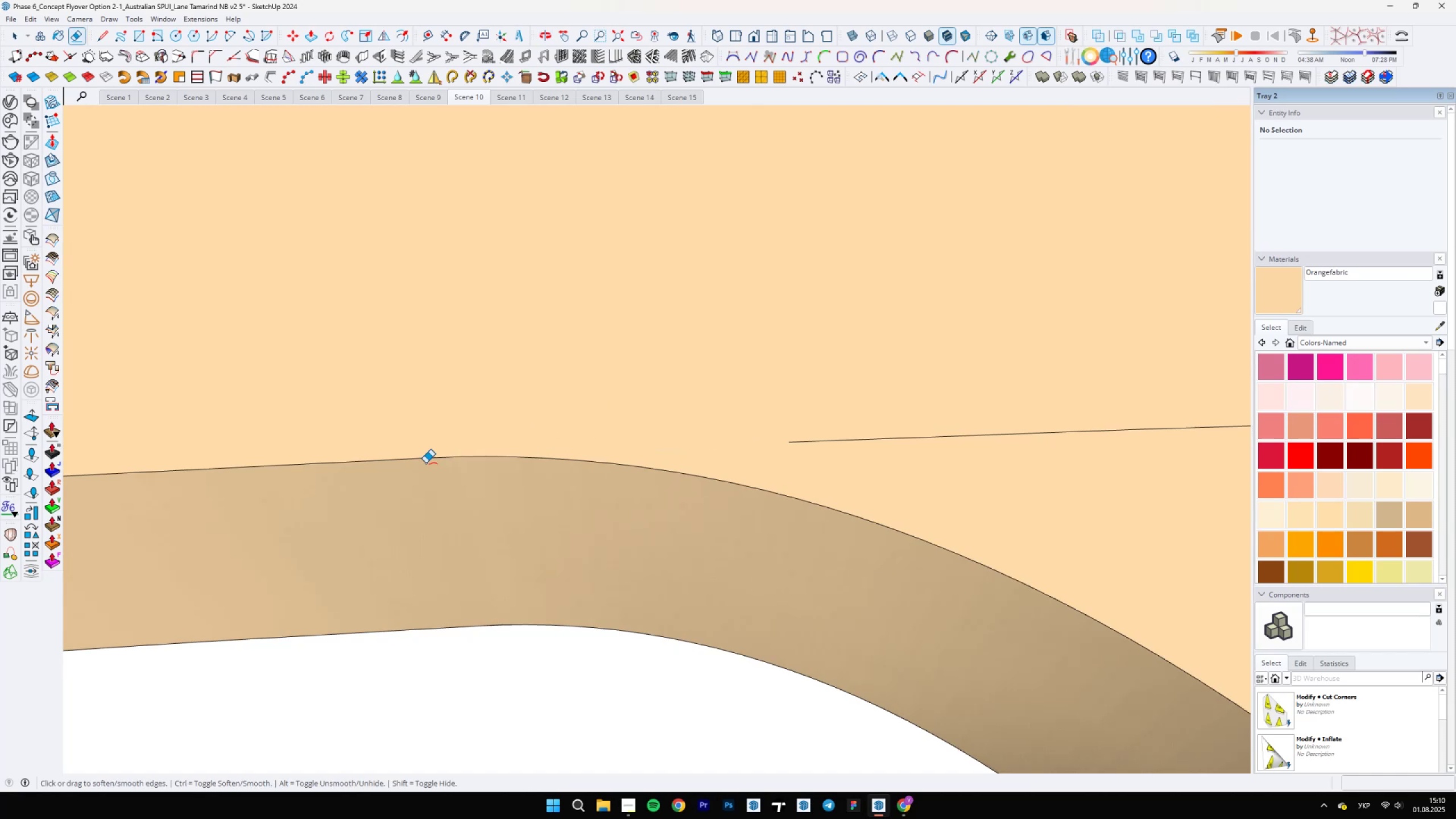 
scroll: coordinate [390, 521], scroll_direction: down, amount: 21.0
 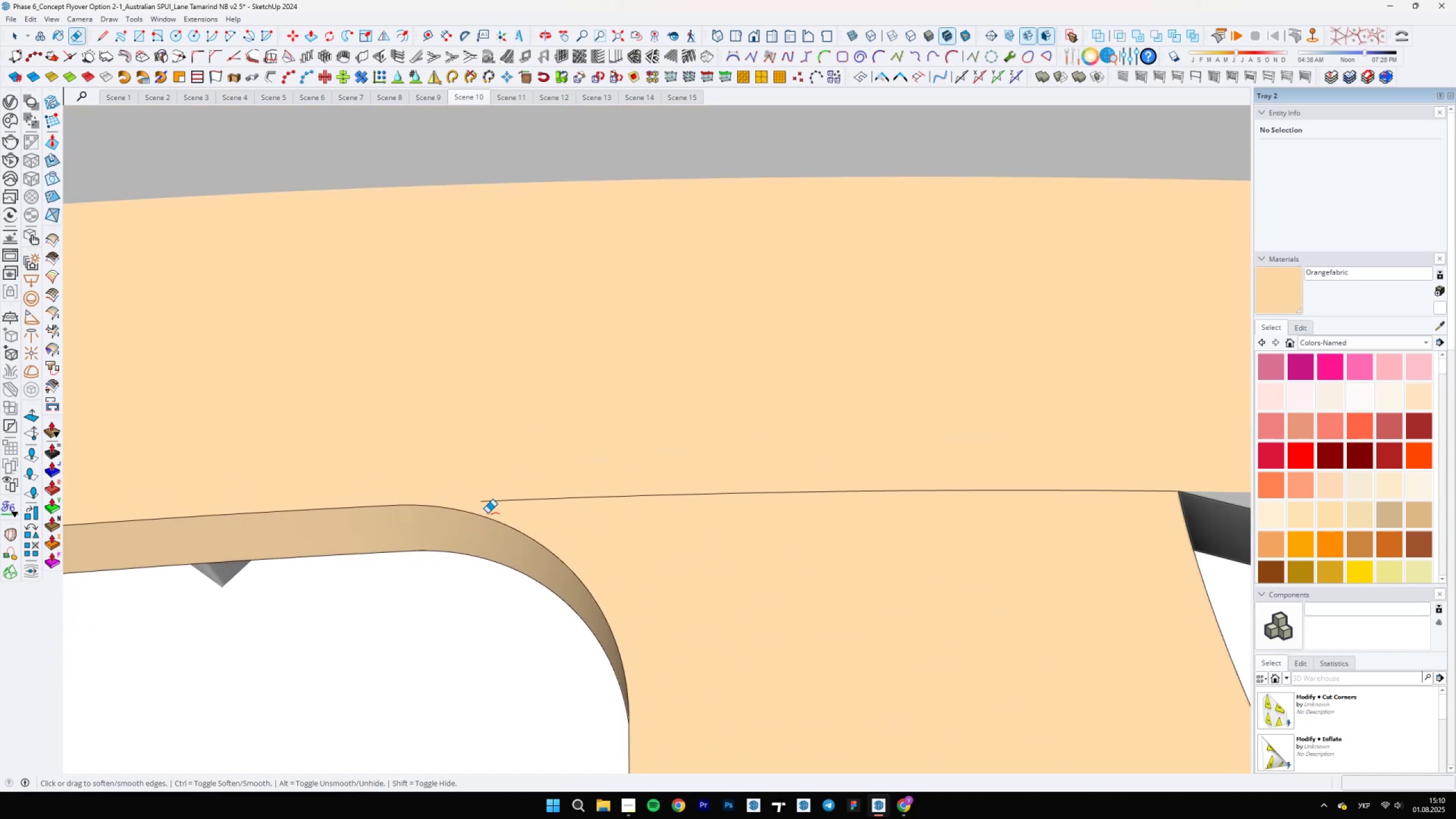 
left_click_drag(start_coordinate=[547, 498], to_coordinate=[762, 493])
 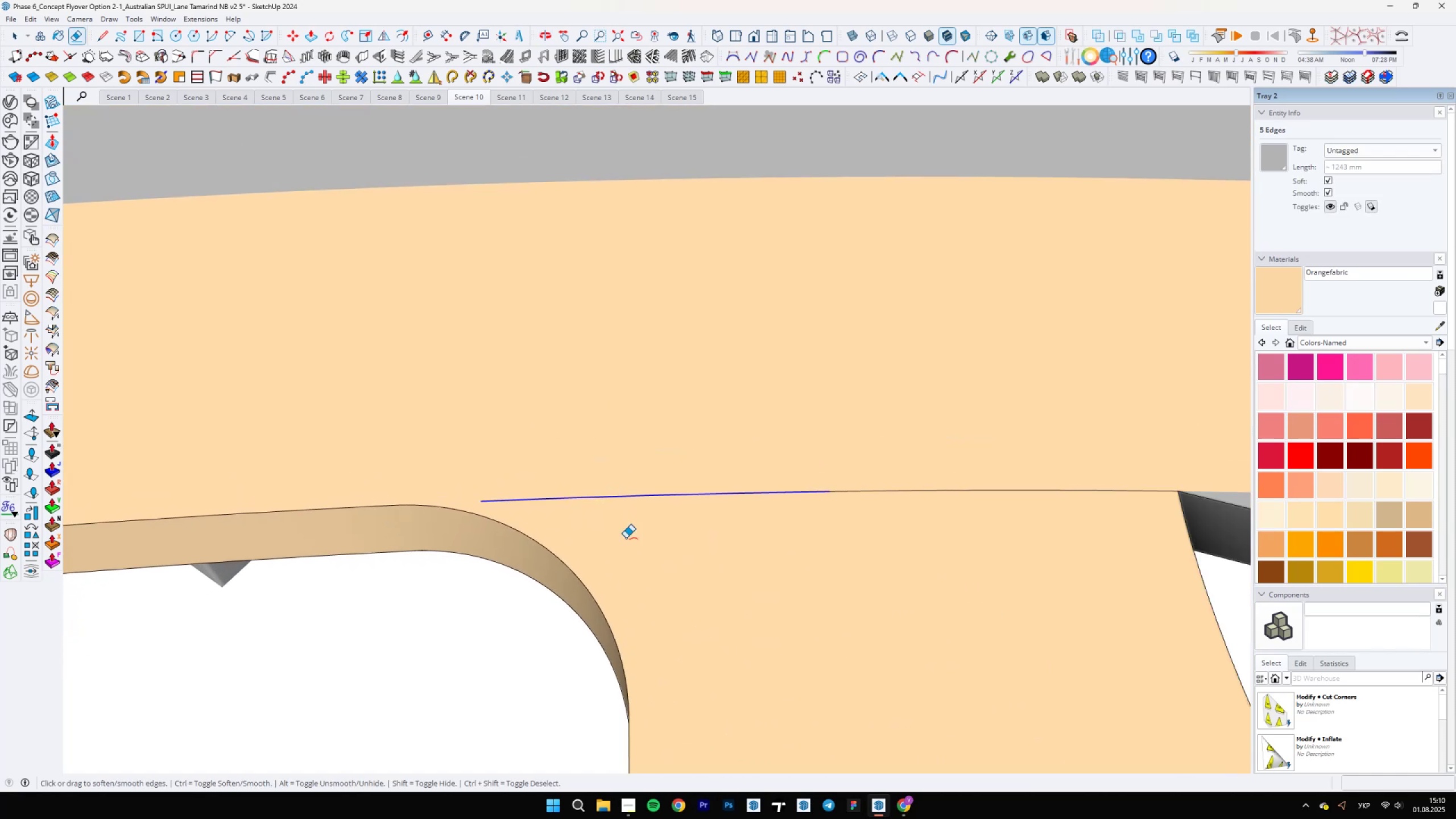 
scroll: coordinate [599, 559], scroll_direction: down, amount: 9.0
 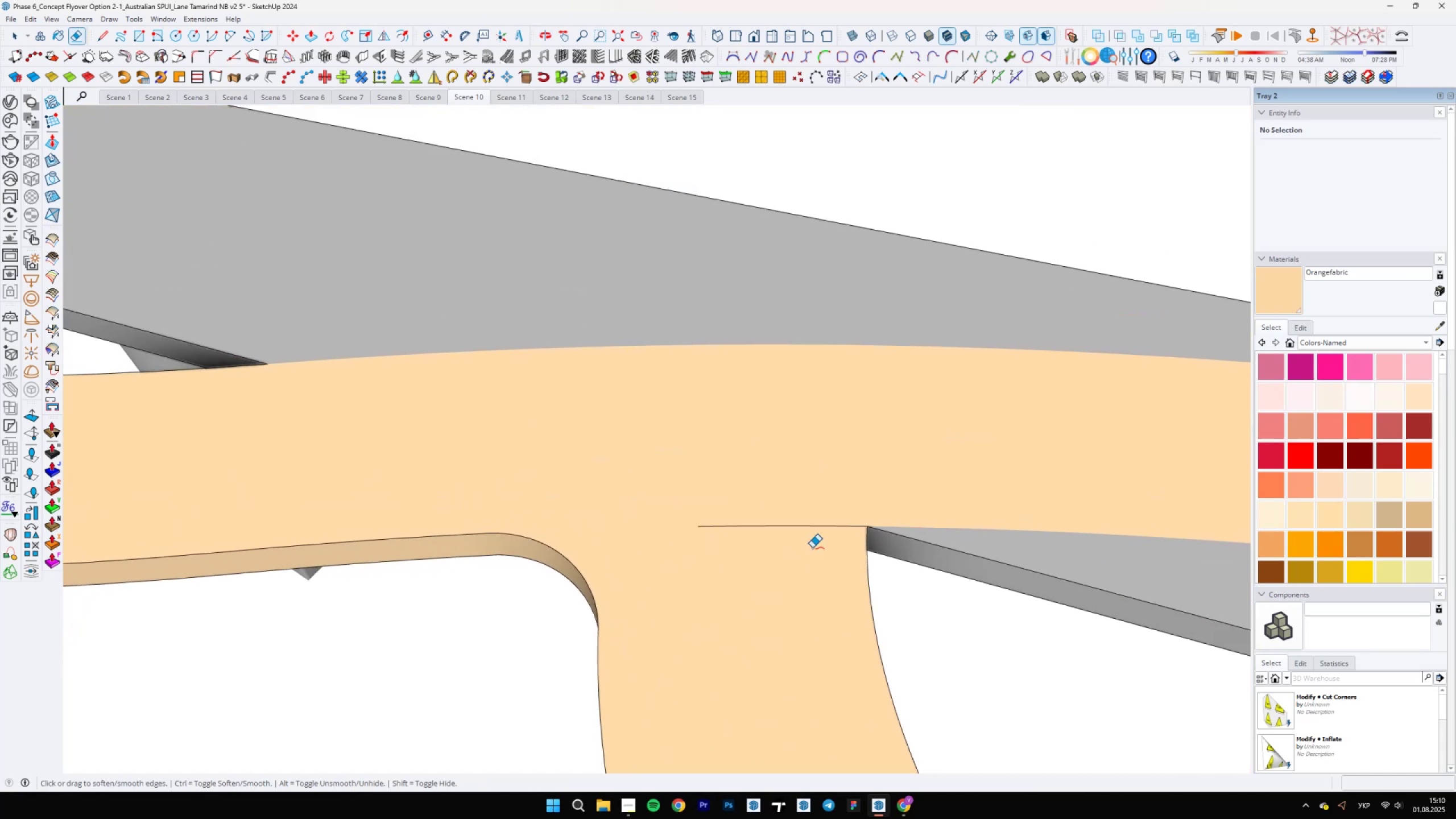 
left_click_drag(start_coordinate=[823, 525], to_coordinate=[756, 523])
 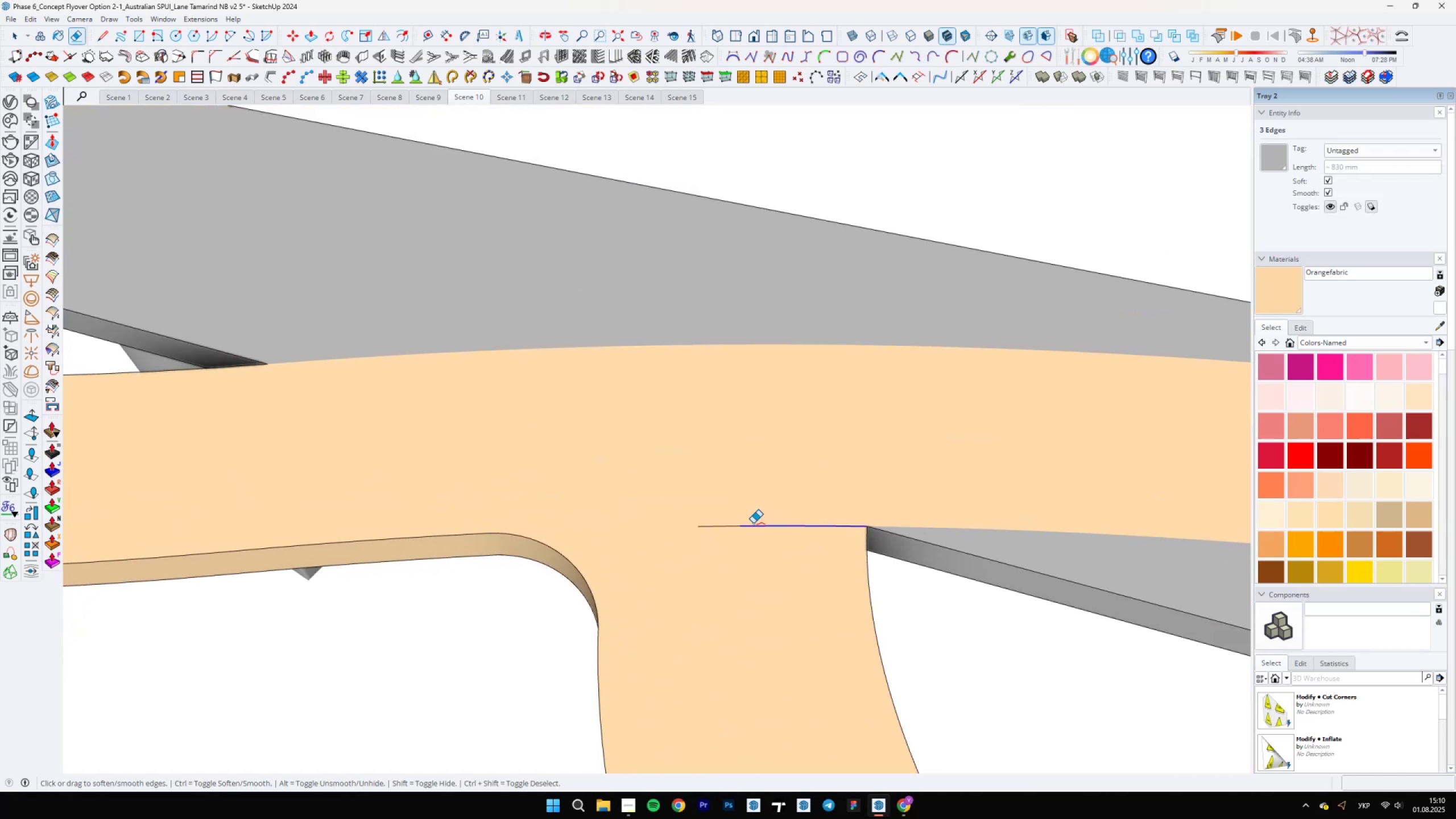 
left_click_drag(start_coordinate=[707, 519], to_coordinate=[704, 529])
 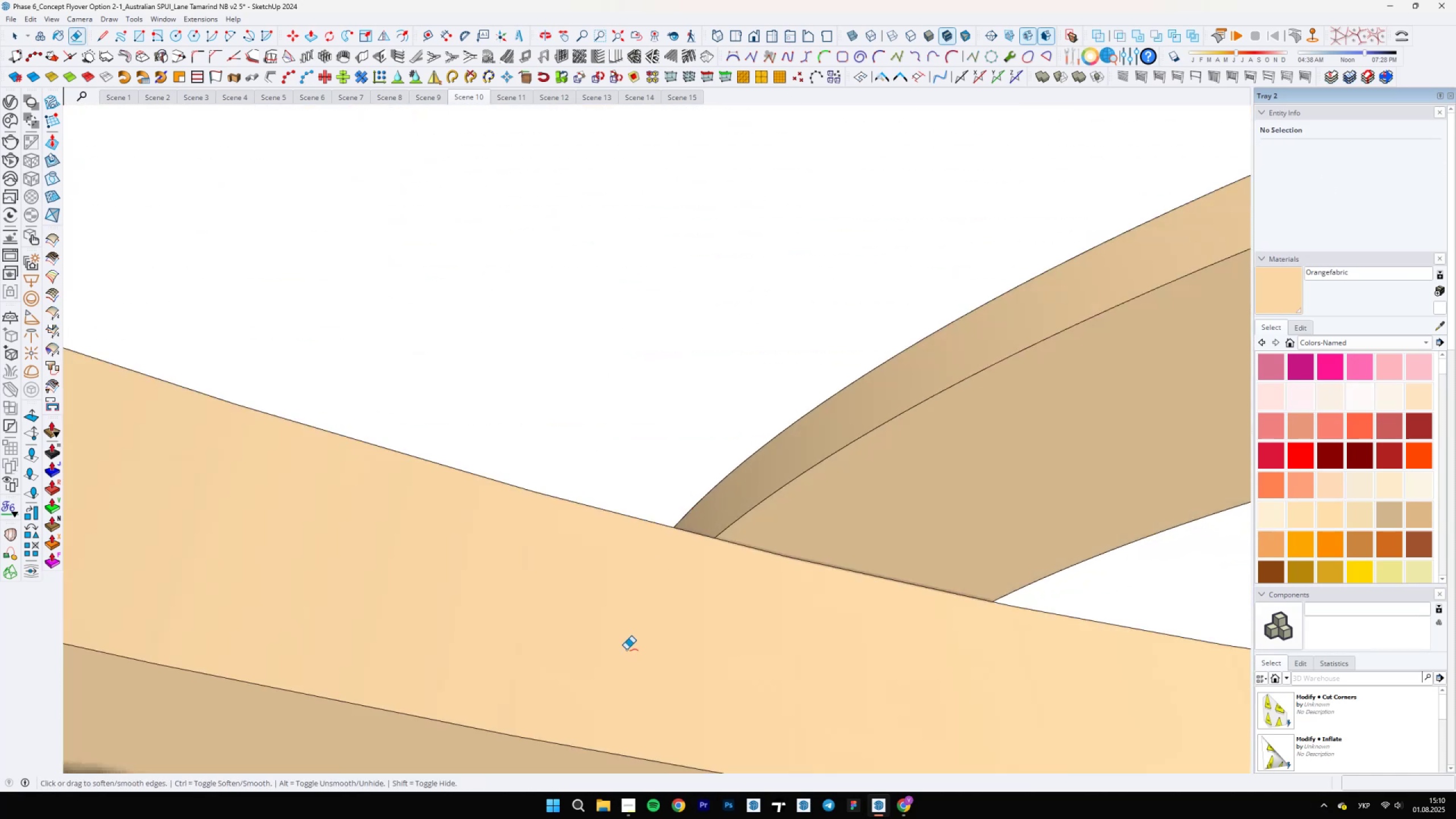 
key(Home)
 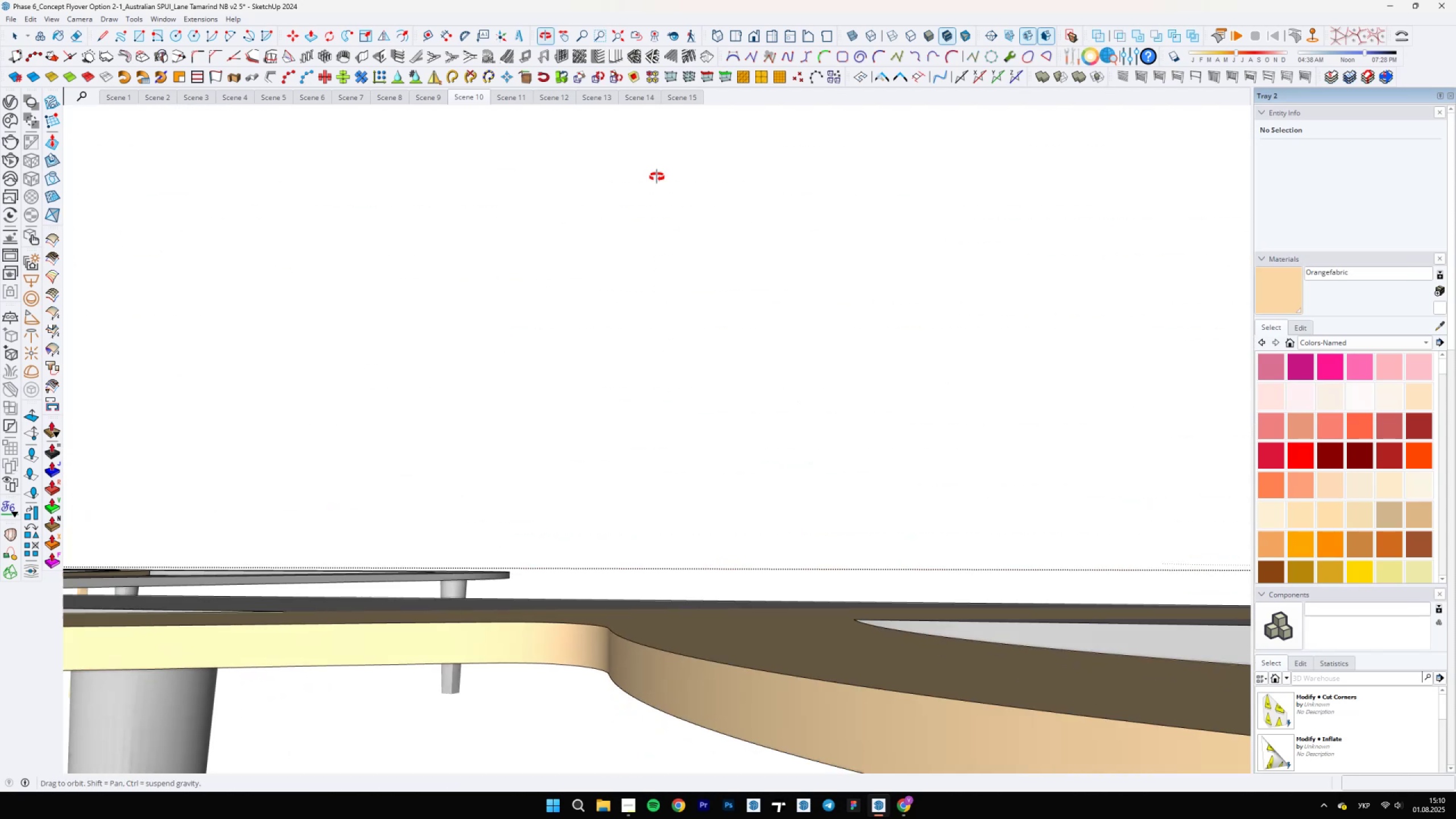 
scroll: coordinate [624, 752], scroll_direction: up, amount: 5.0
 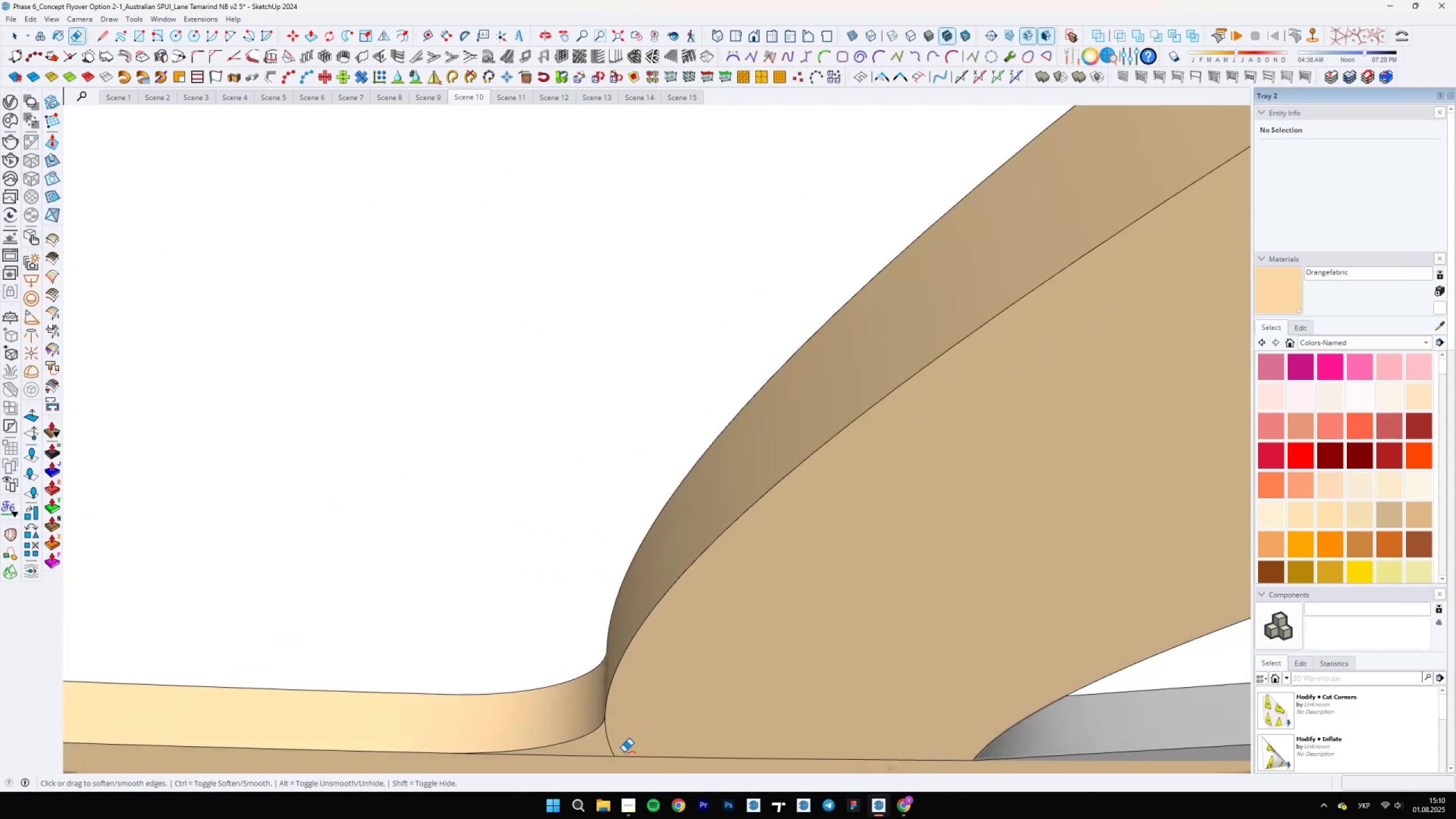 
left_click_drag(start_coordinate=[622, 748], to_coordinate=[599, 747])
 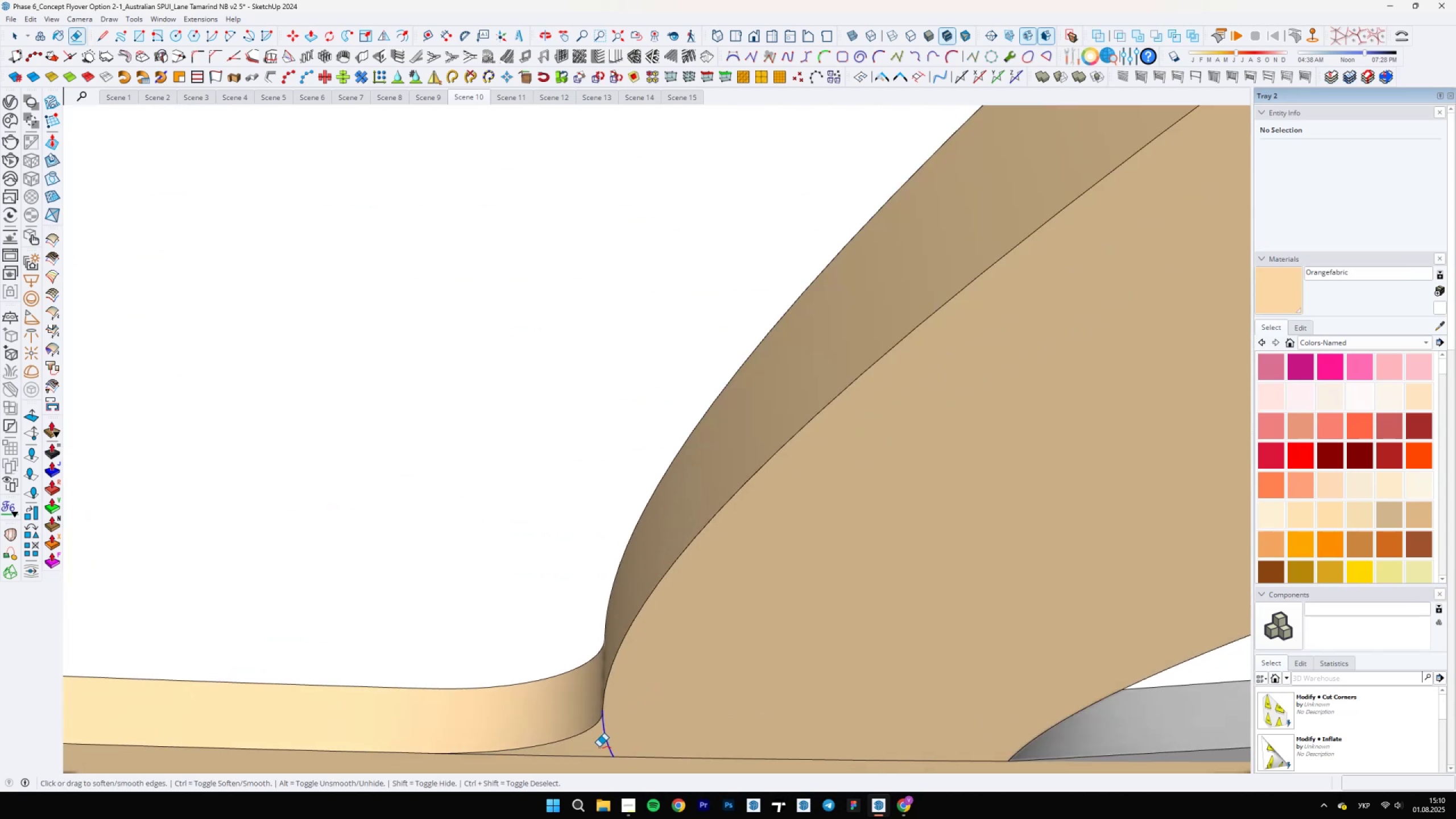 
hold_key(key=ShiftLeft, duration=0.55)
 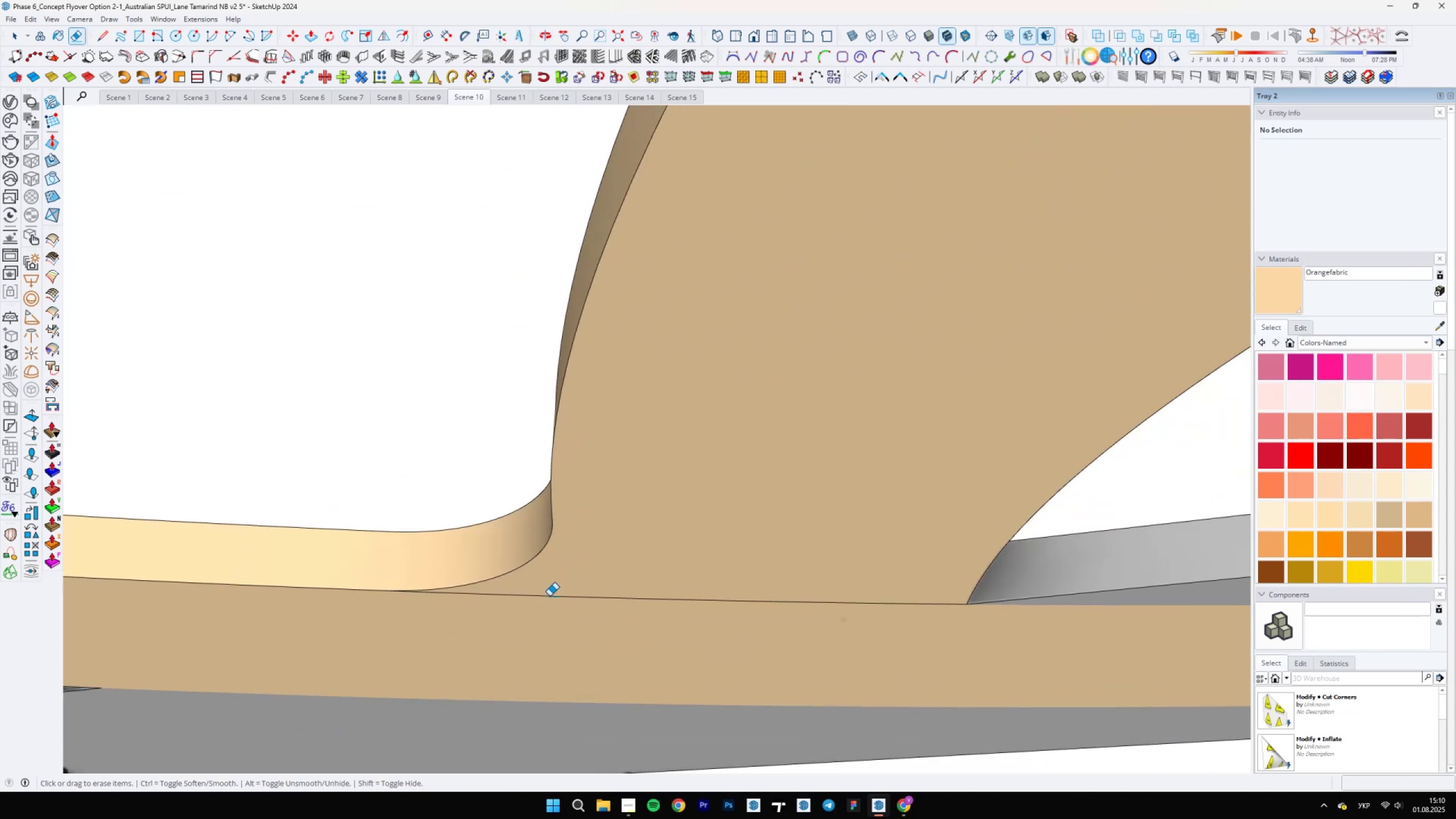 
key(Control+ControlLeft)
 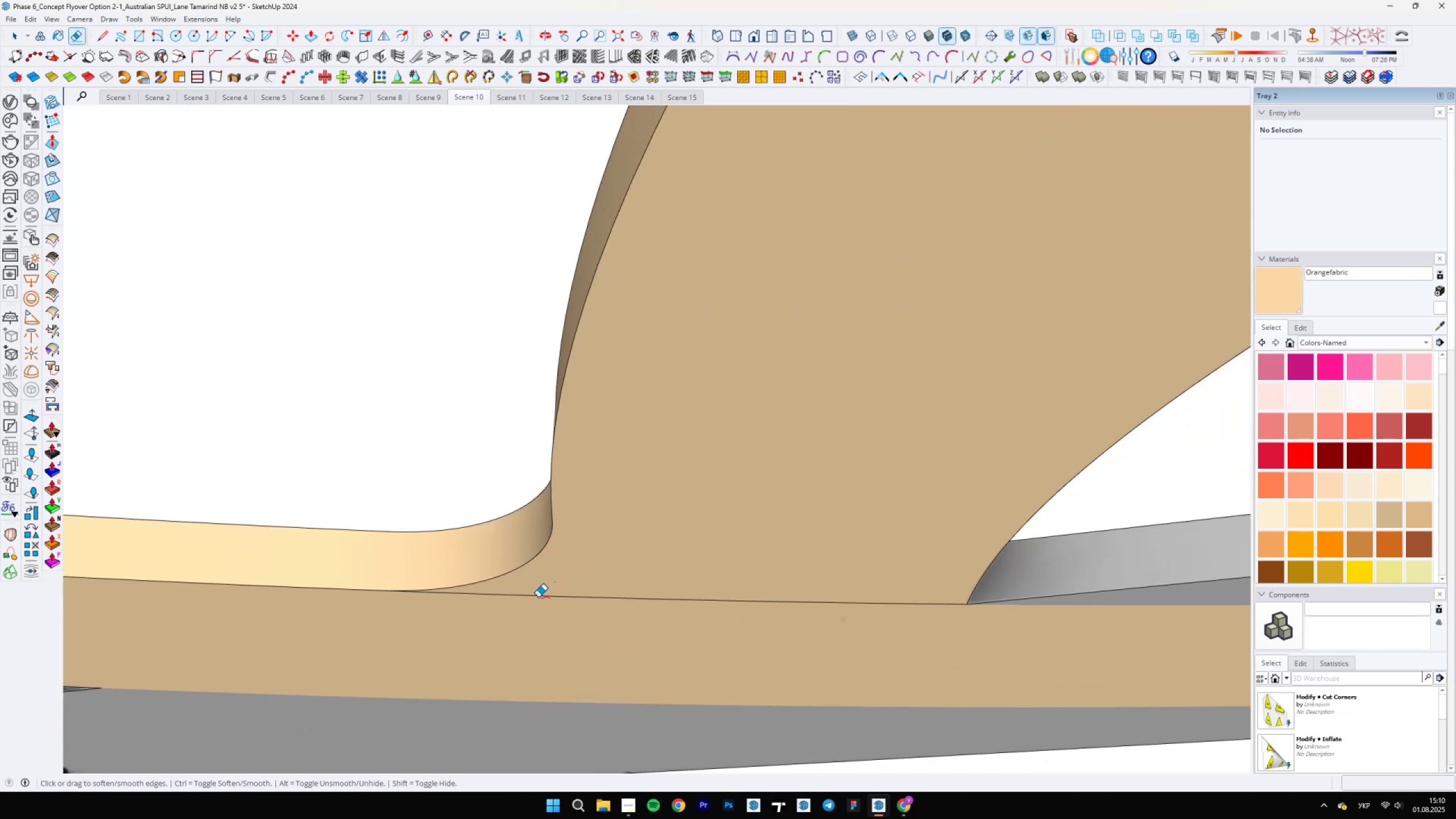 
left_click_drag(start_coordinate=[536, 597], to_coordinate=[526, 594])
 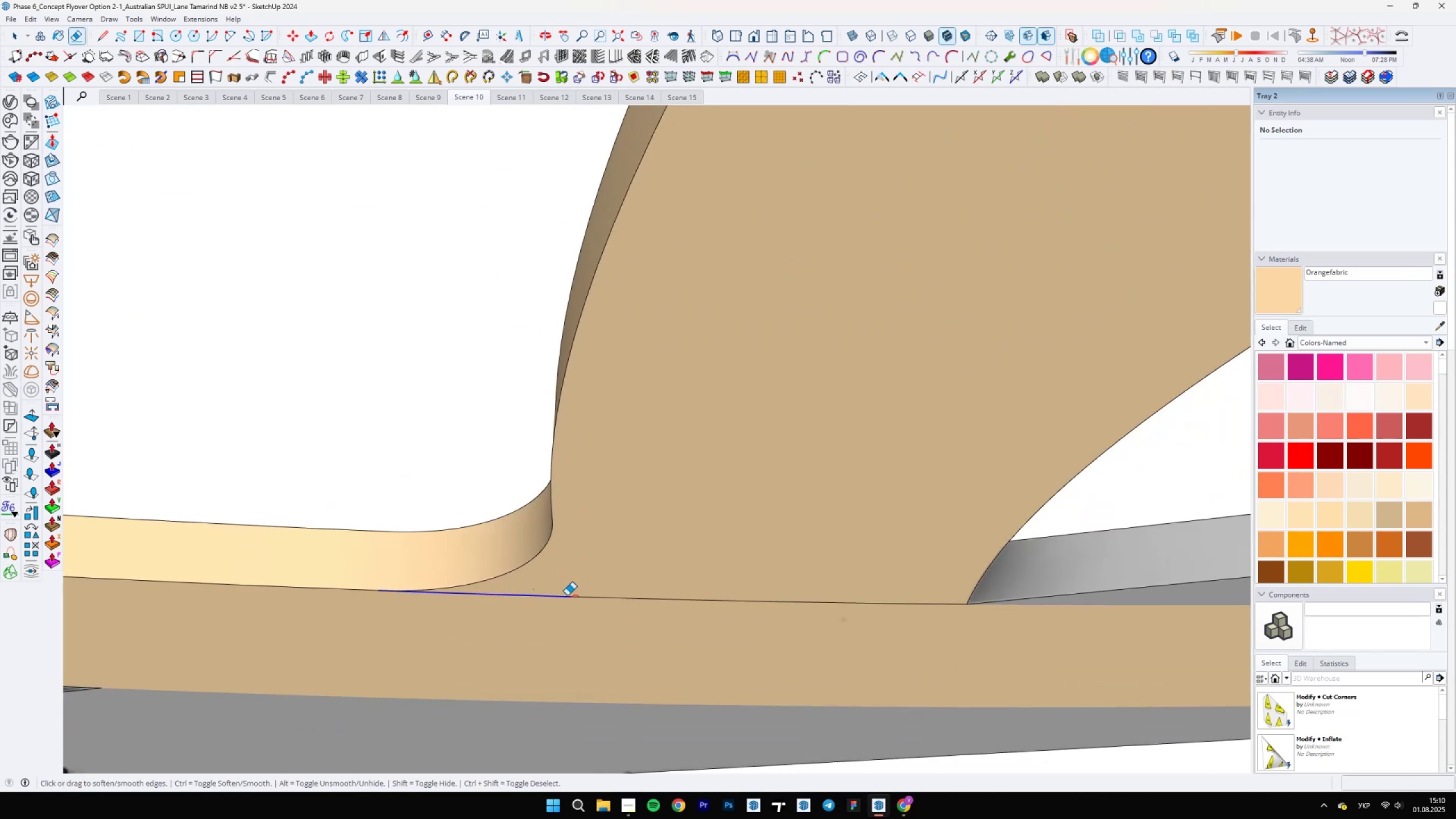 
left_click_drag(start_coordinate=[618, 607], to_coordinate=[644, 595])
 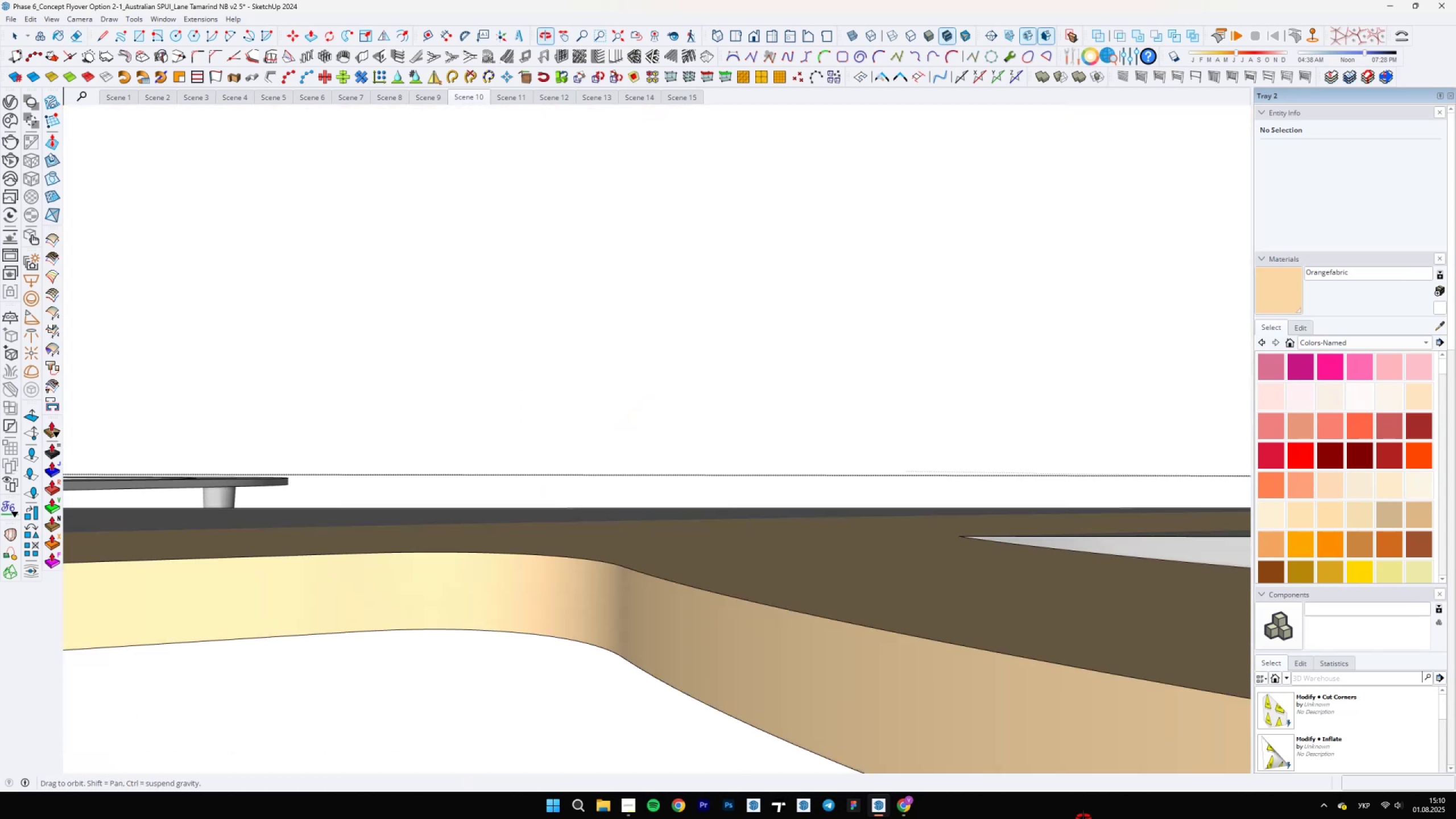 
key(Space)
 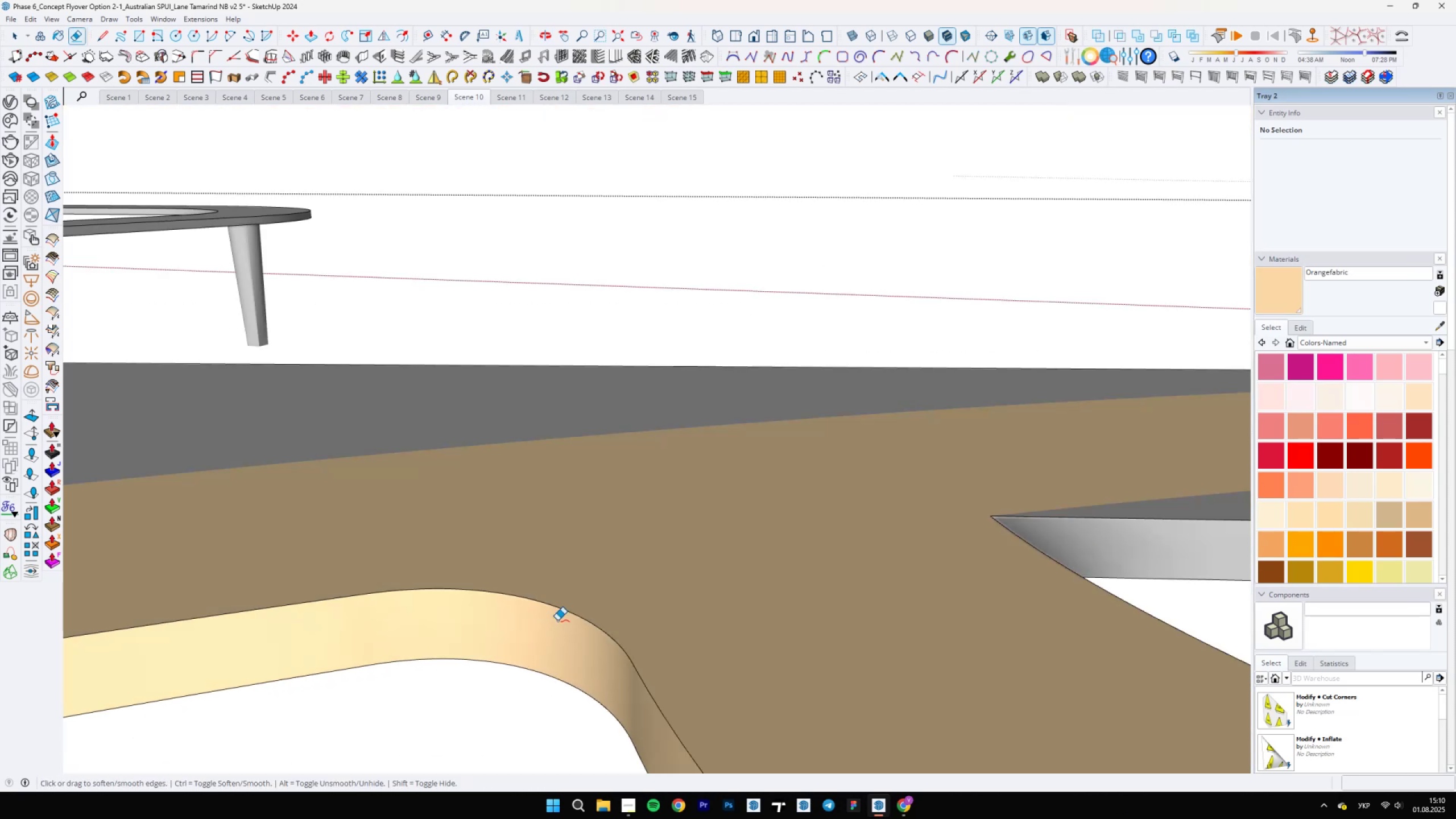 
scroll: coordinate [485, 571], scroll_direction: down, amount: 65.0
 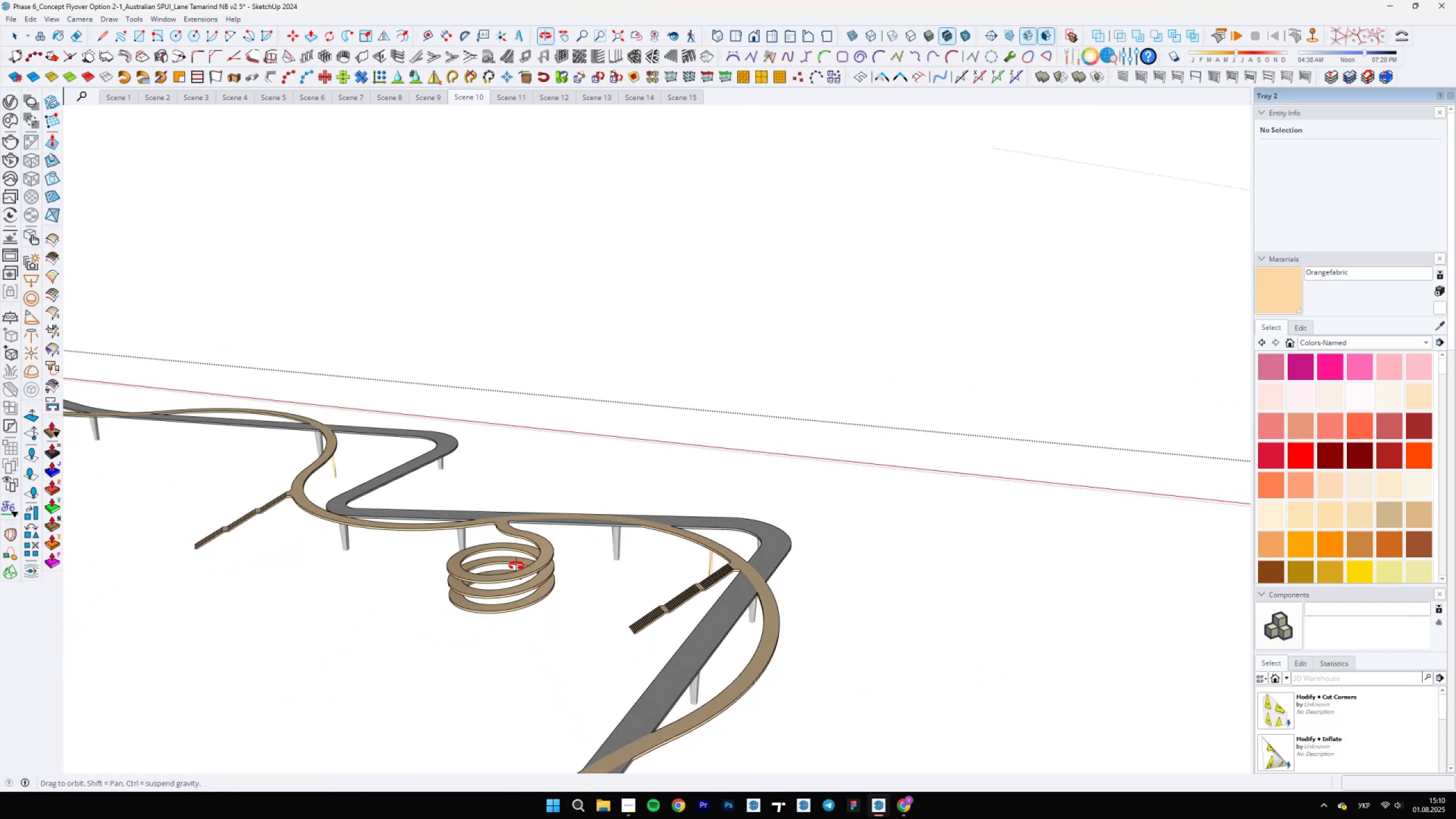 
scroll: coordinate [599, 604], scroll_direction: up, amount: 26.0
 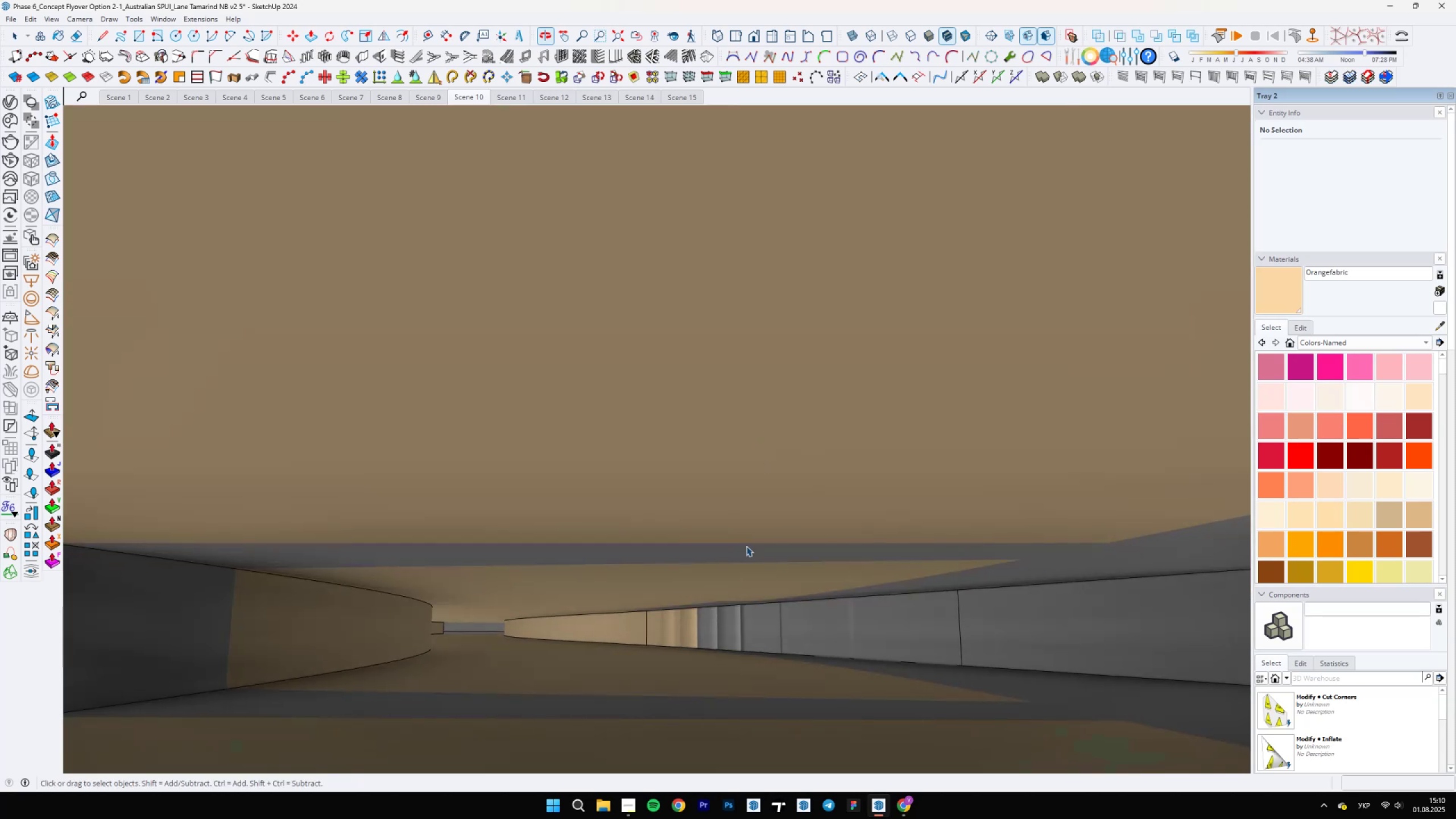 
left_click([739, 635])
 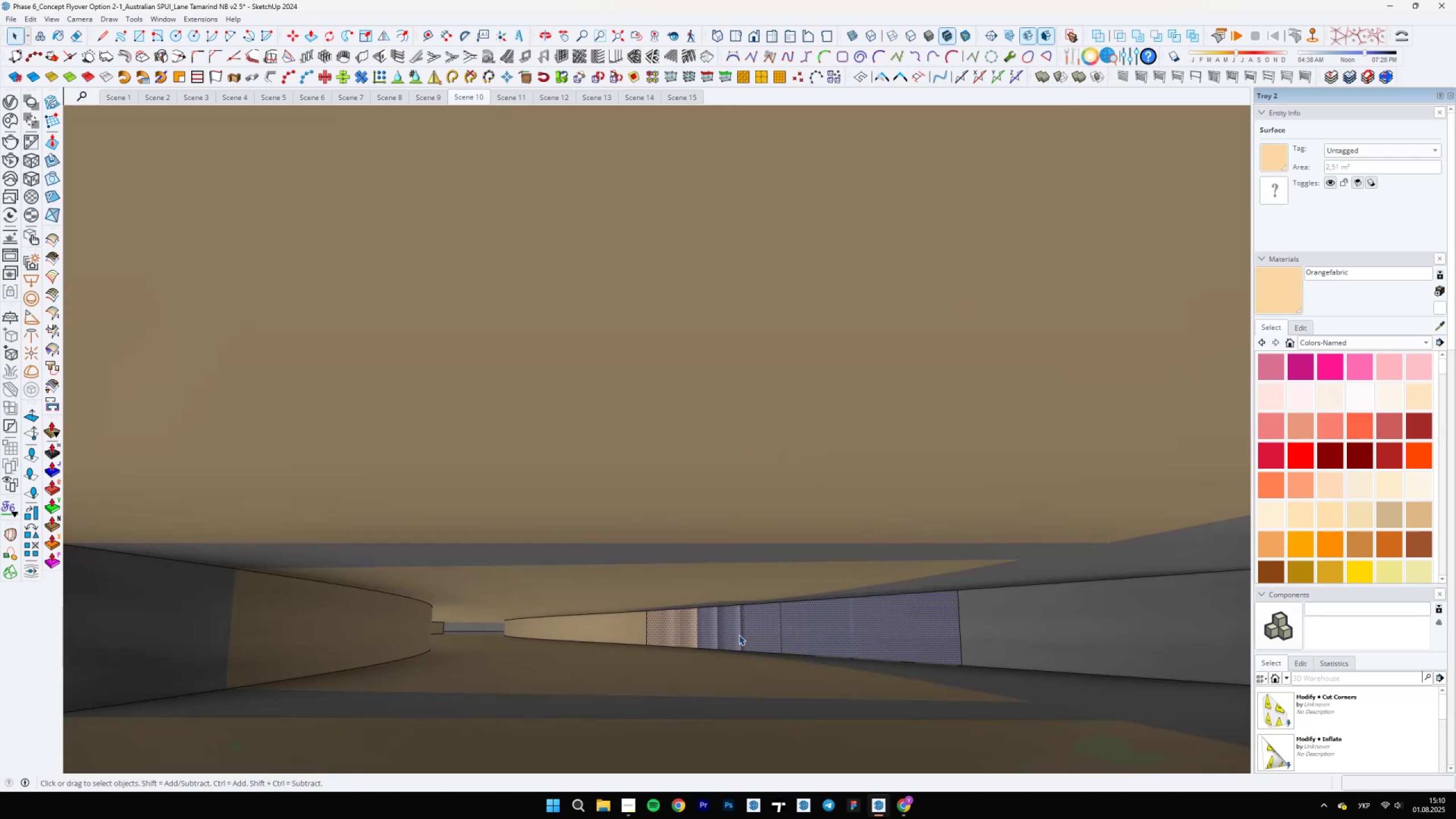 
key(Delete)
 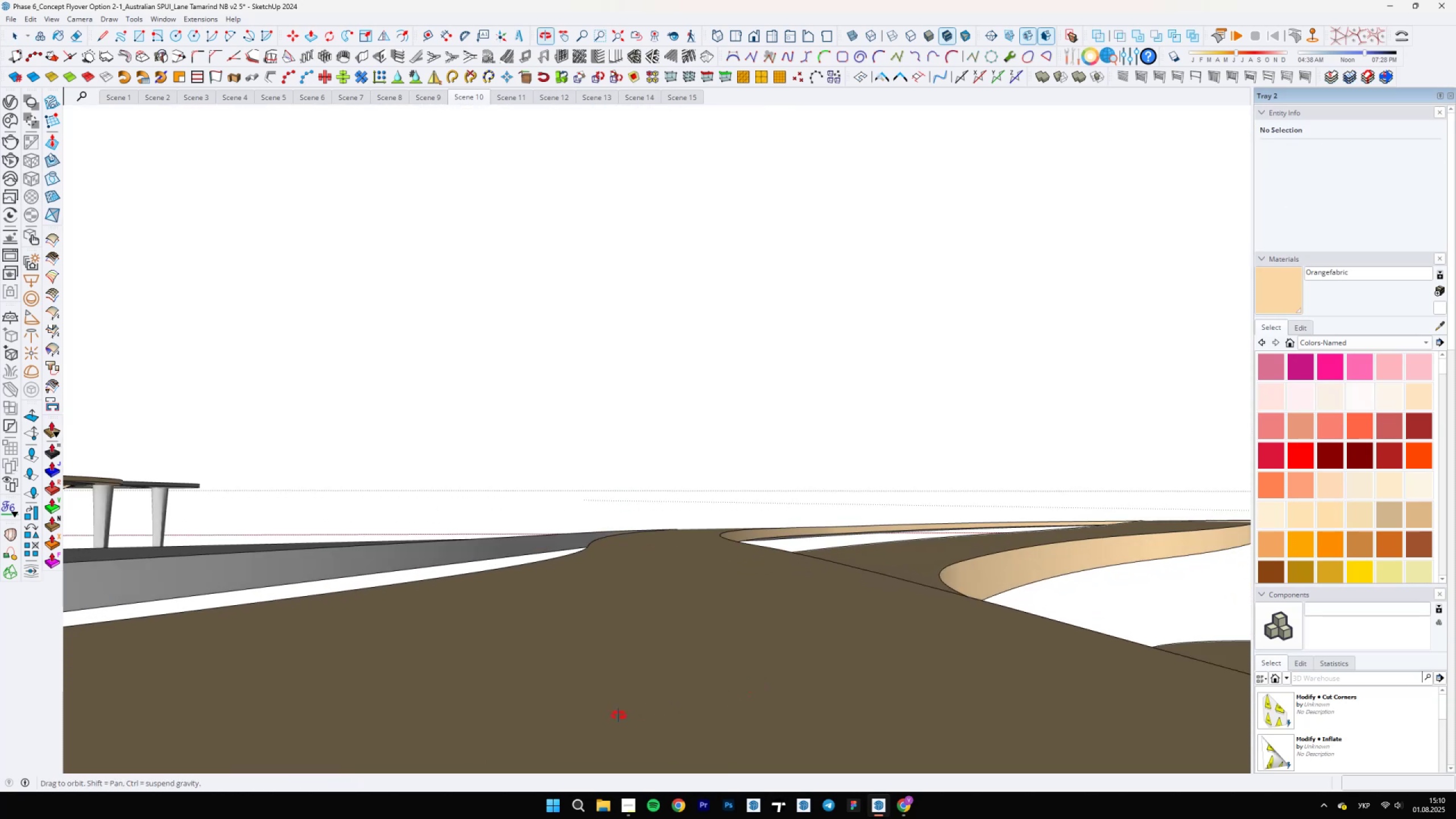 
key(E)
 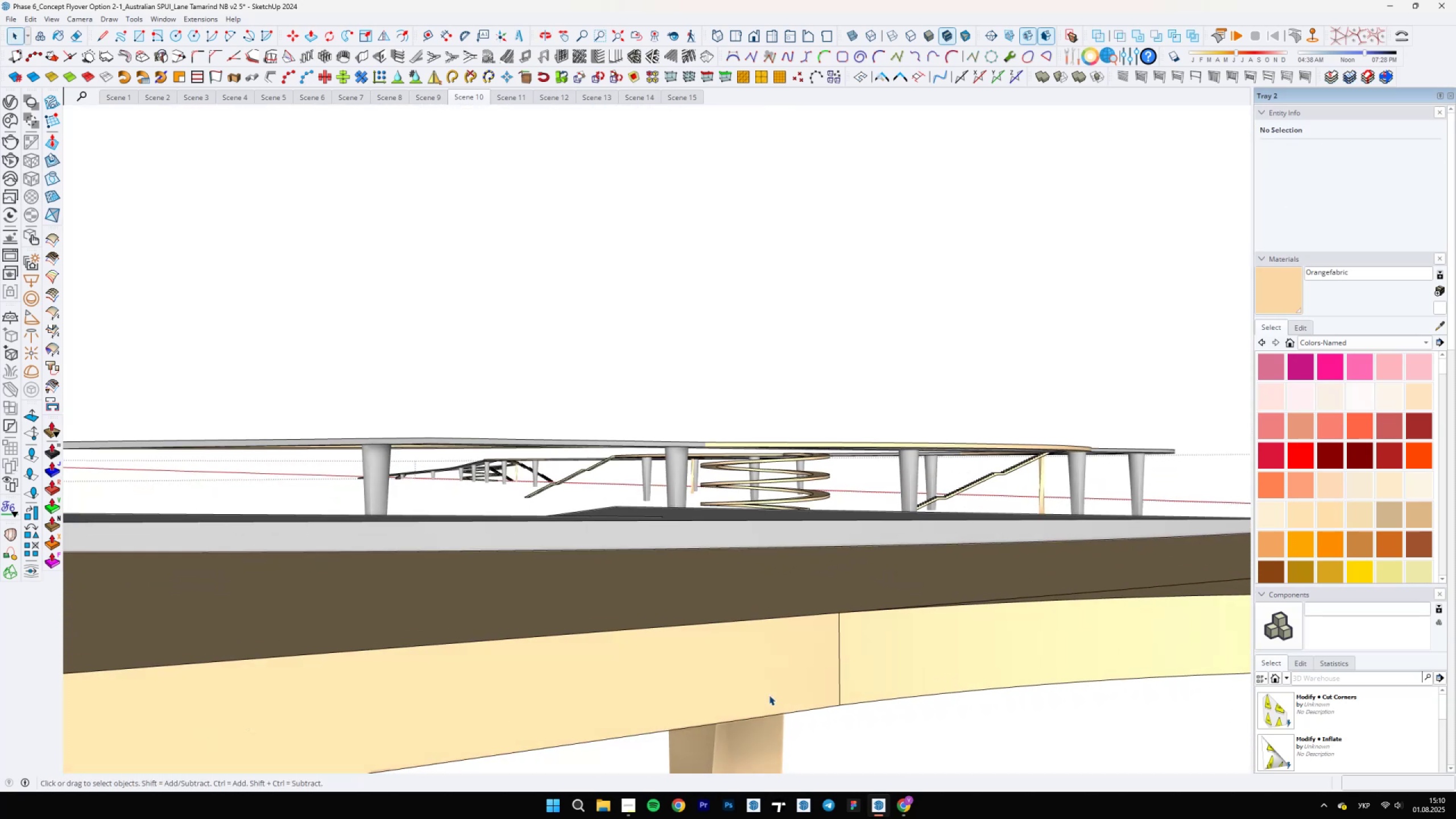 
key(Control+ControlLeft)
 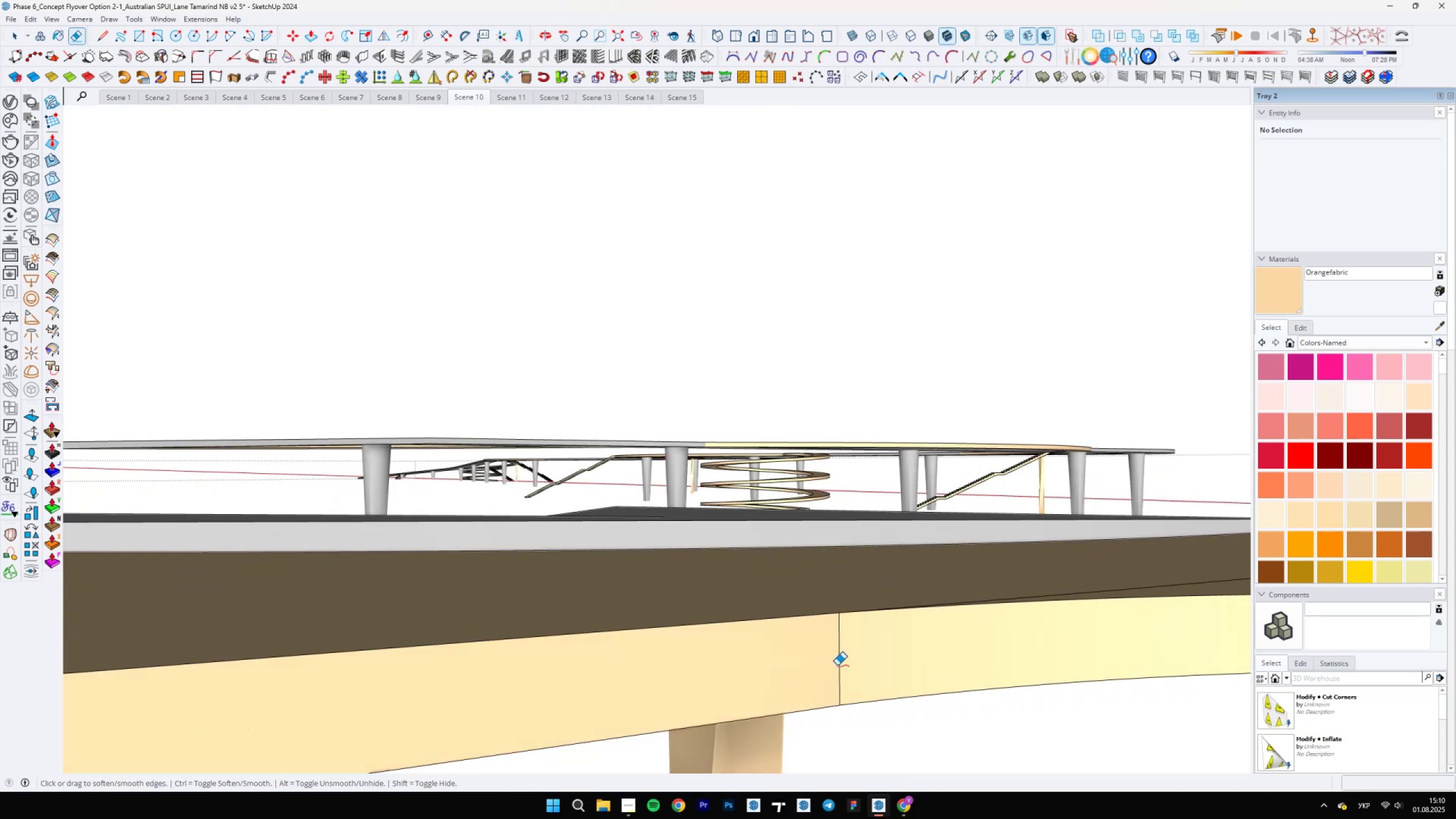 
left_click_drag(start_coordinate=[838, 664], to_coordinate=[842, 663])
 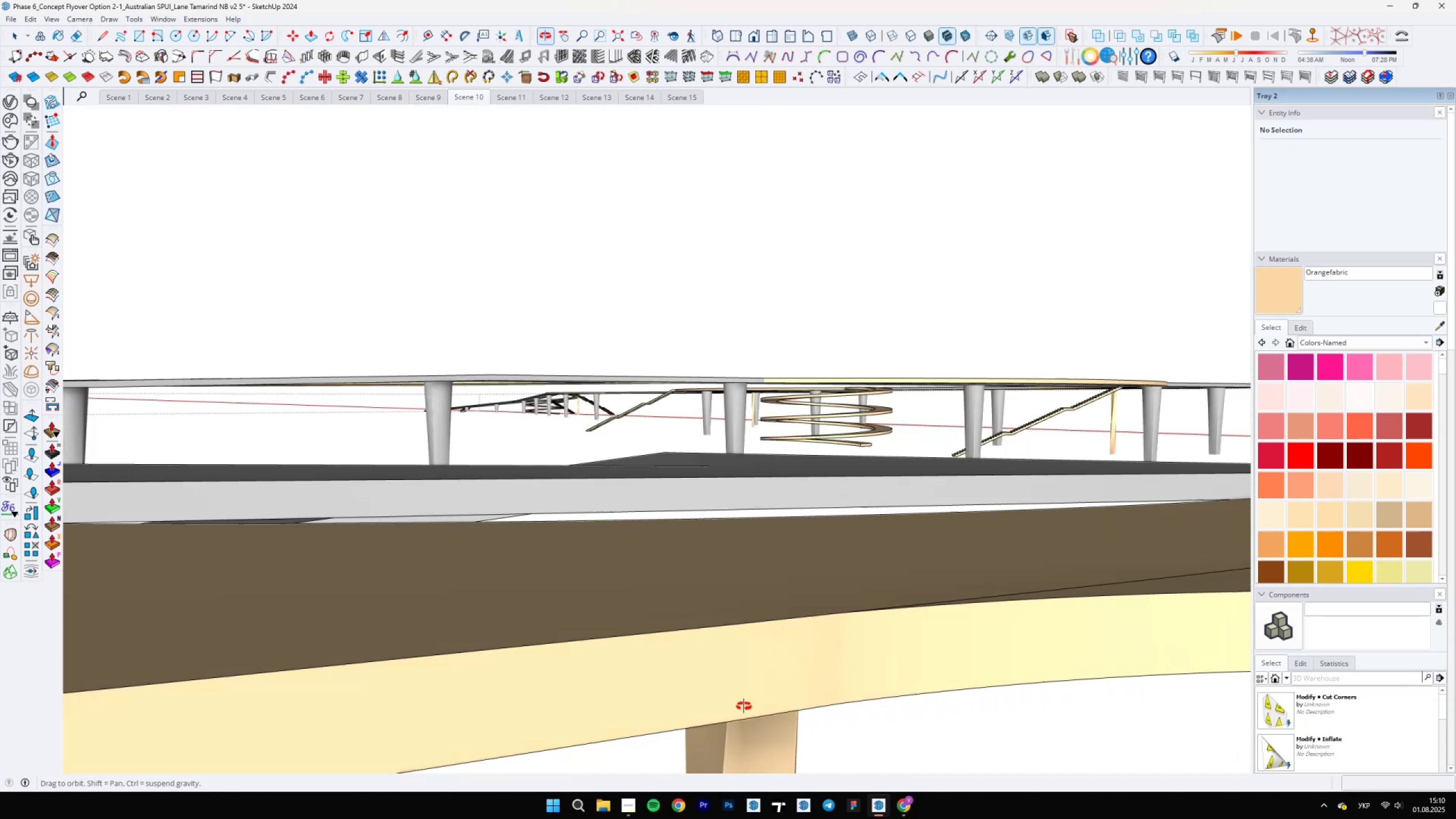 
scroll: coordinate [698, 732], scroll_direction: down, amount: 9.0
 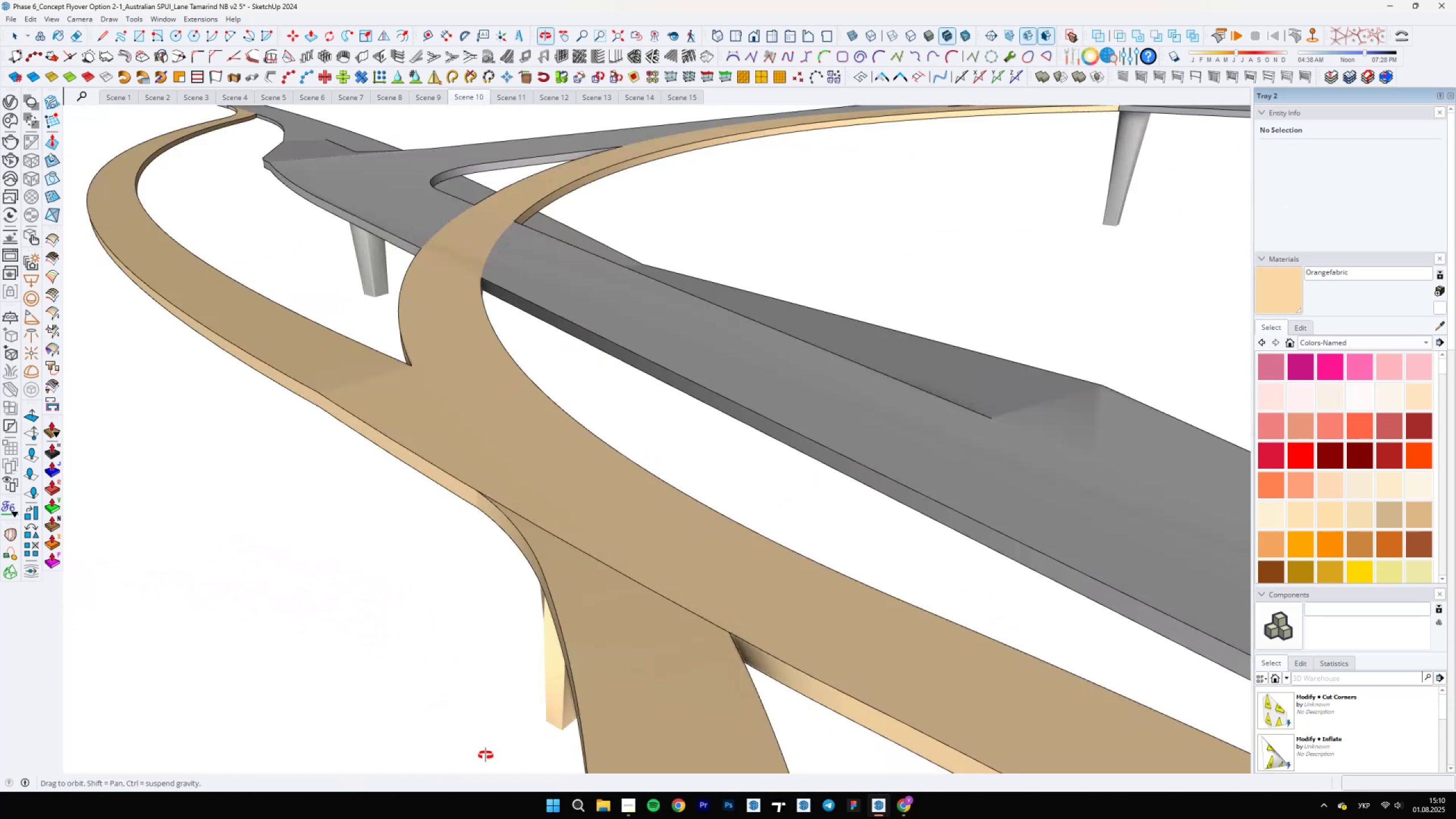 
scroll: coordinate [694, 588], scroll_direction: up, amount: 22.0
 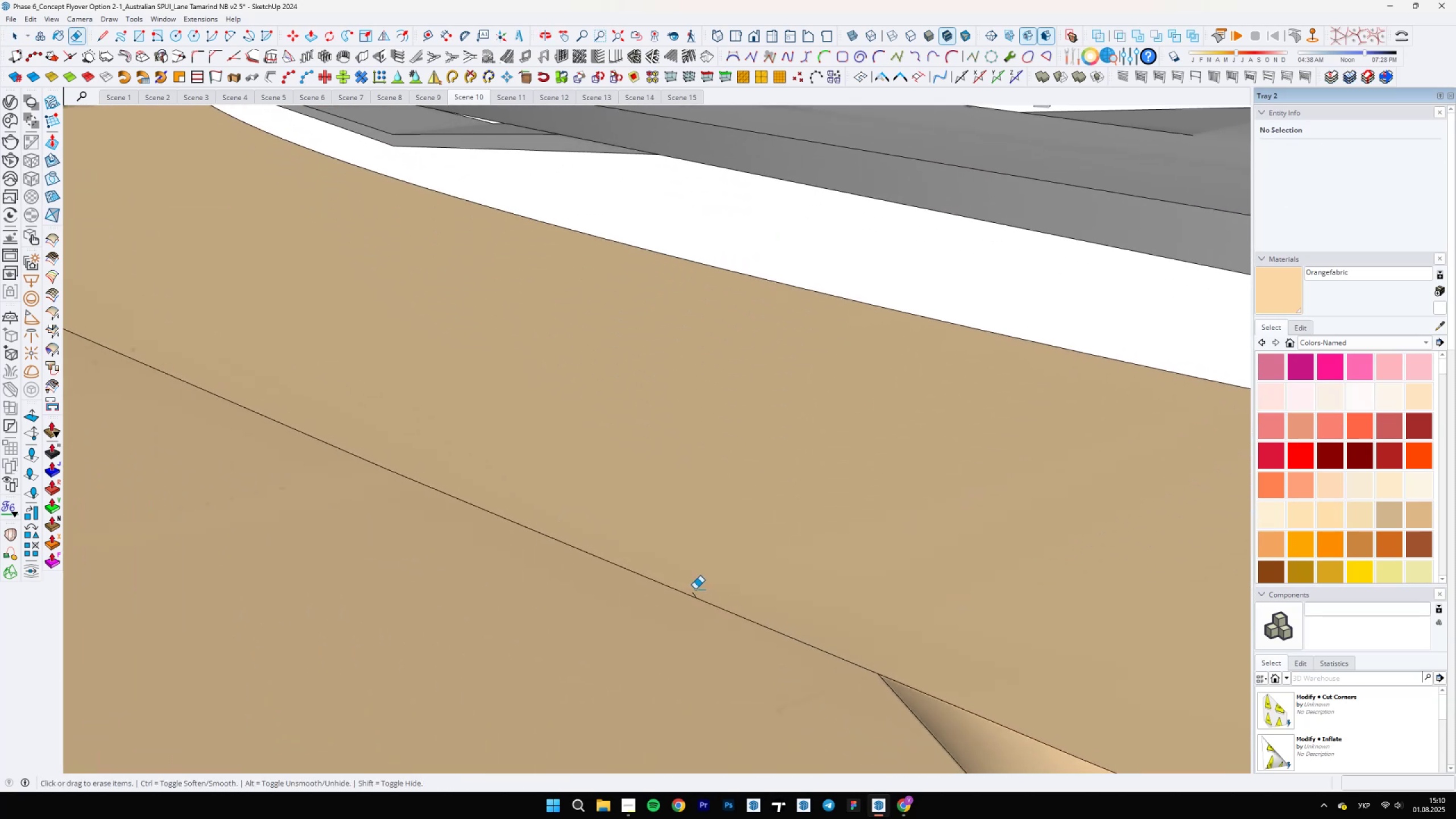 
type(ee)
 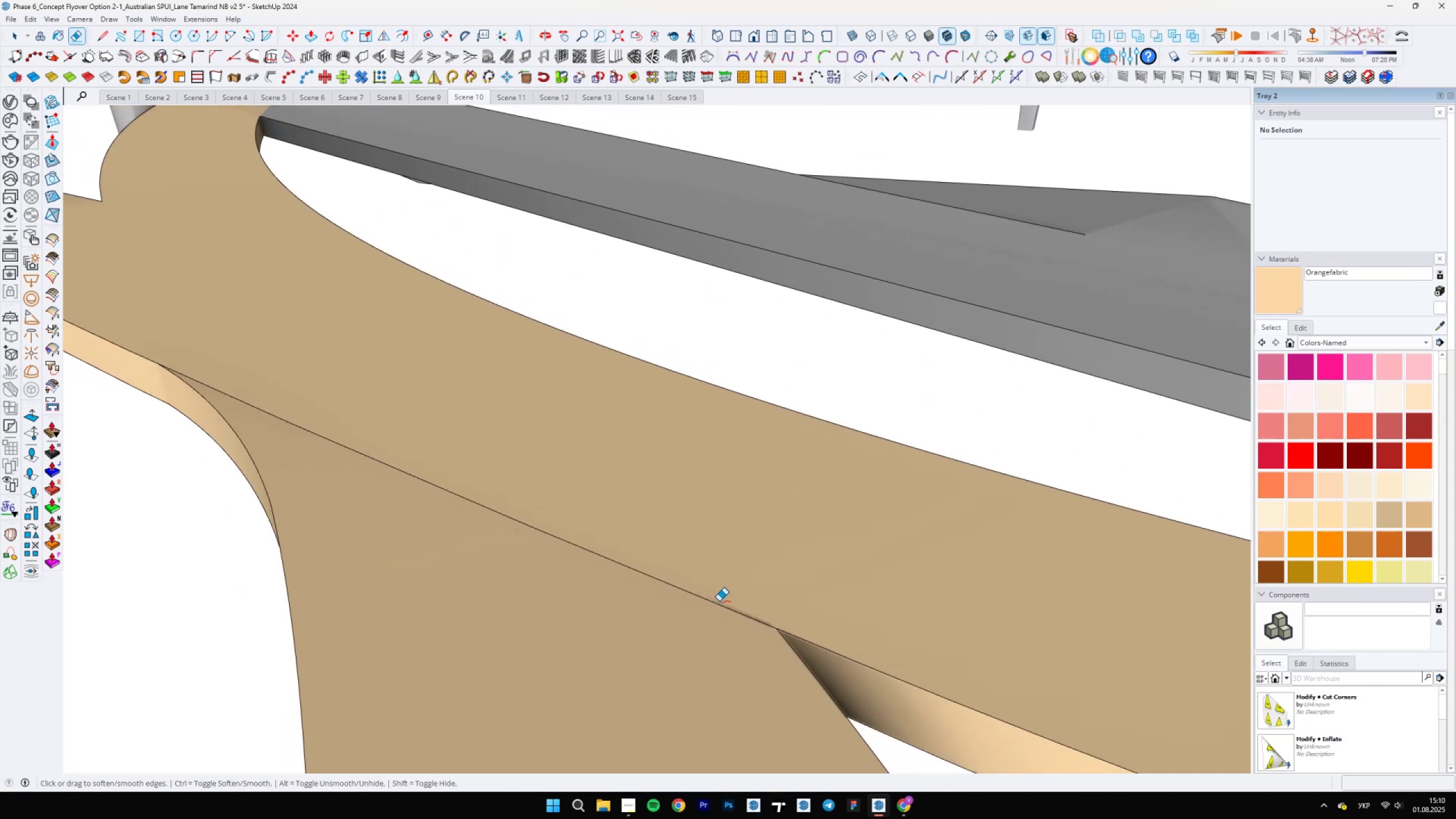 
left_click_drag(start_coordinate=[695, 589], to_coordinate=[696, 593])
 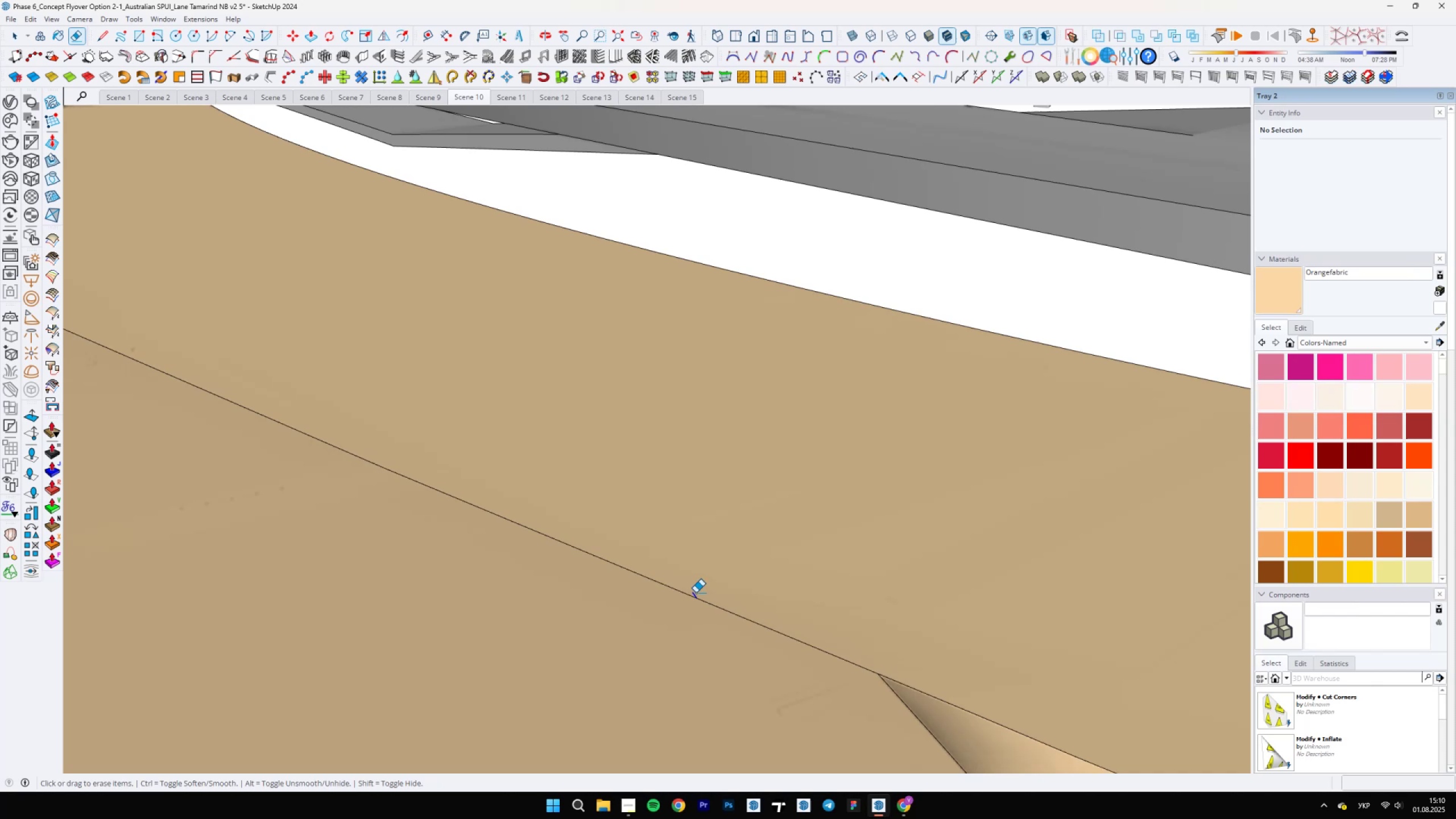 
scroll: coordinate [696, 593], scroll_direction: down, amount: 10.0
 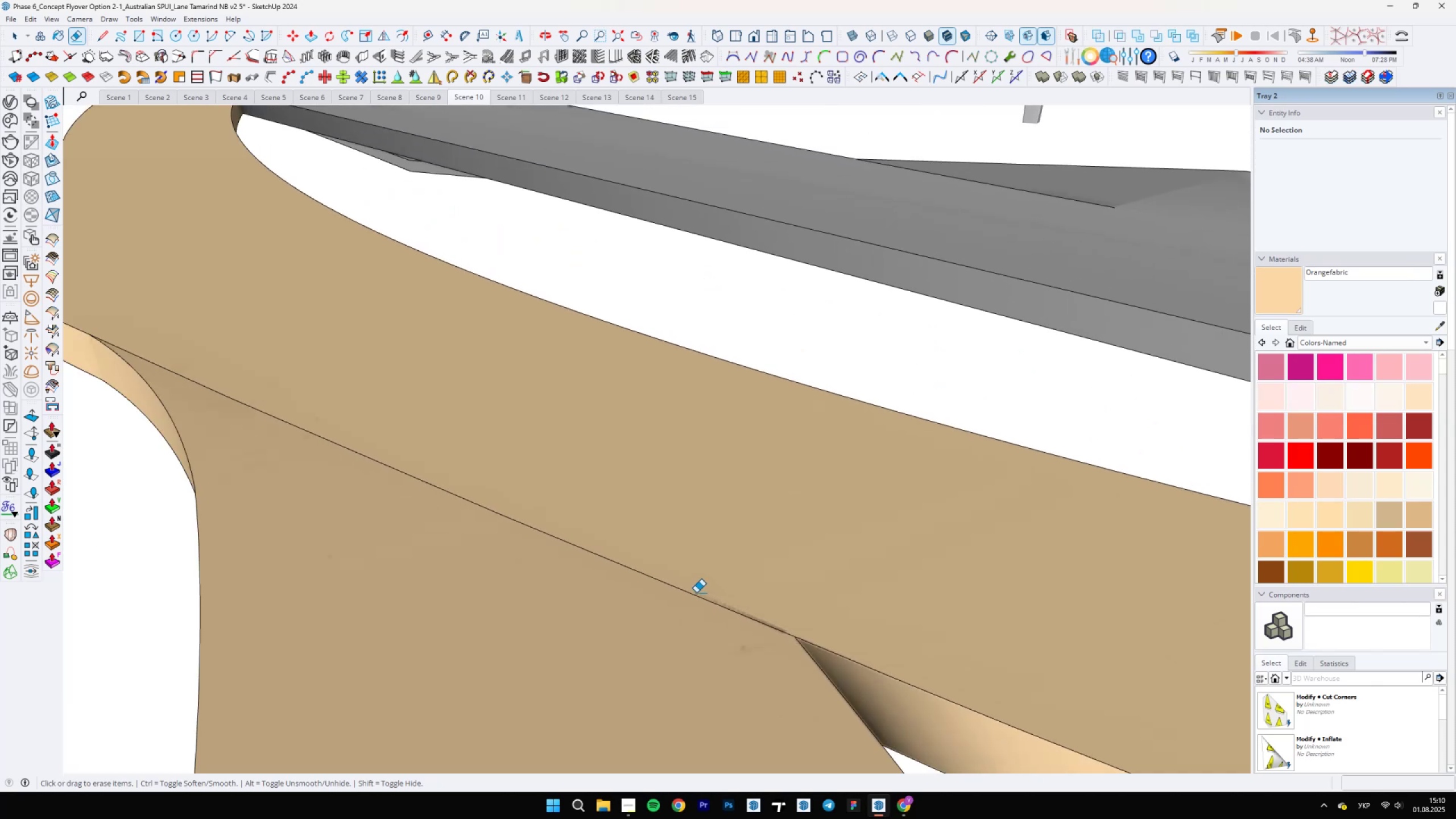 
key(Control+ControlLeft)
 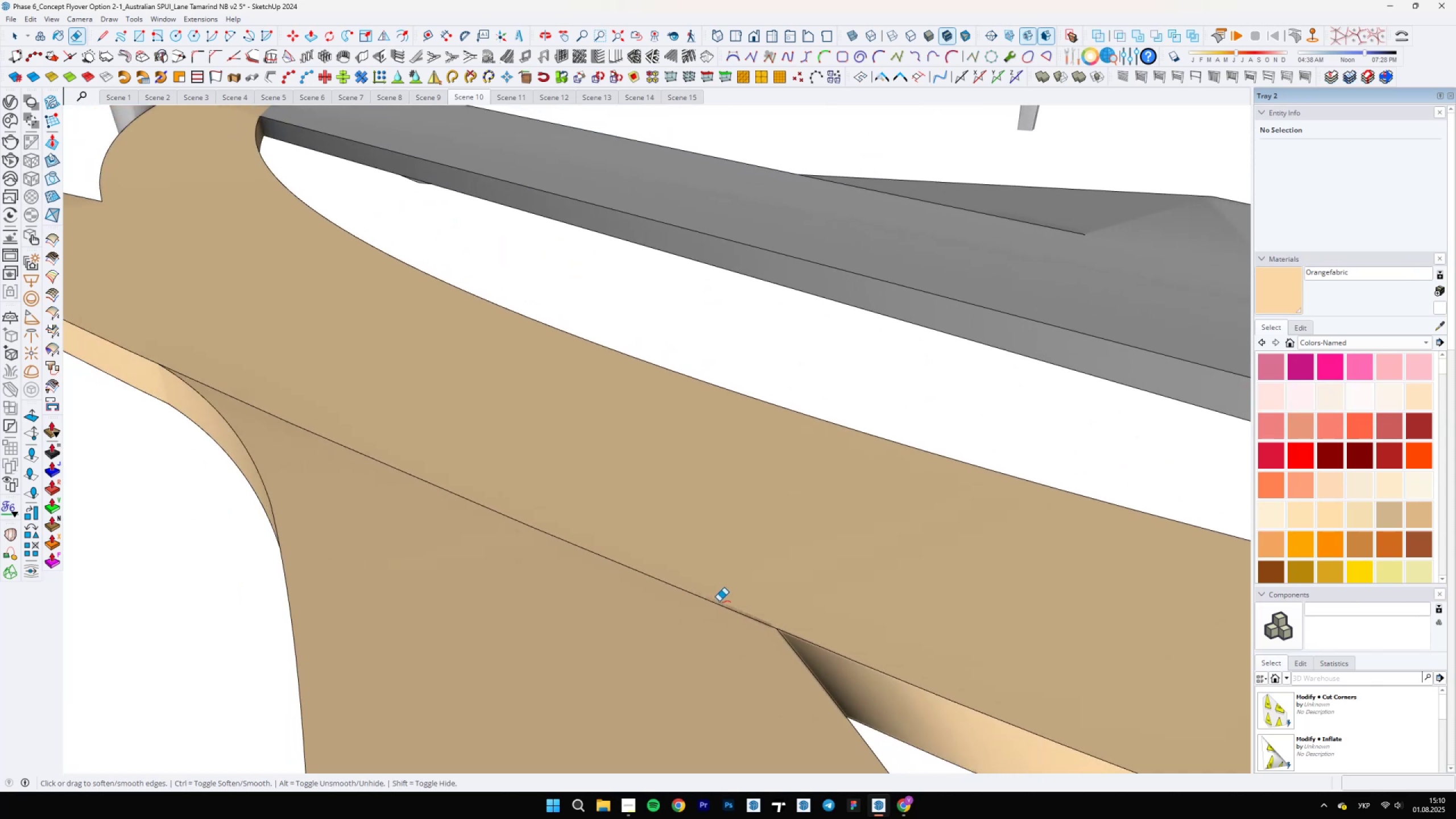 
left_click_drag(start_coordinate=[719, 602], to_coordinate=[714, 620])
 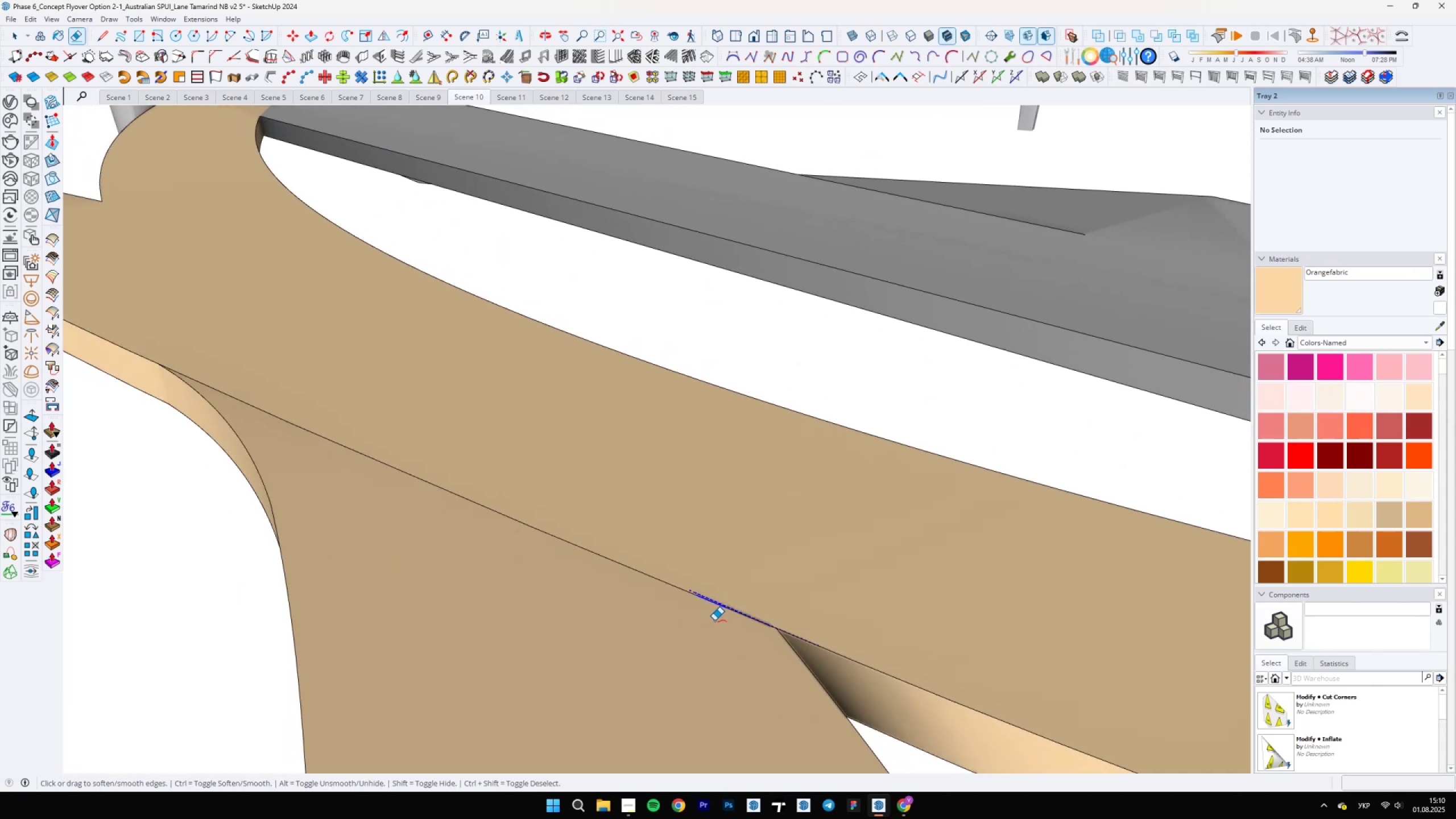 
scroll: coordinate [737, 606], scroll_direction: up, amount: 15.0
 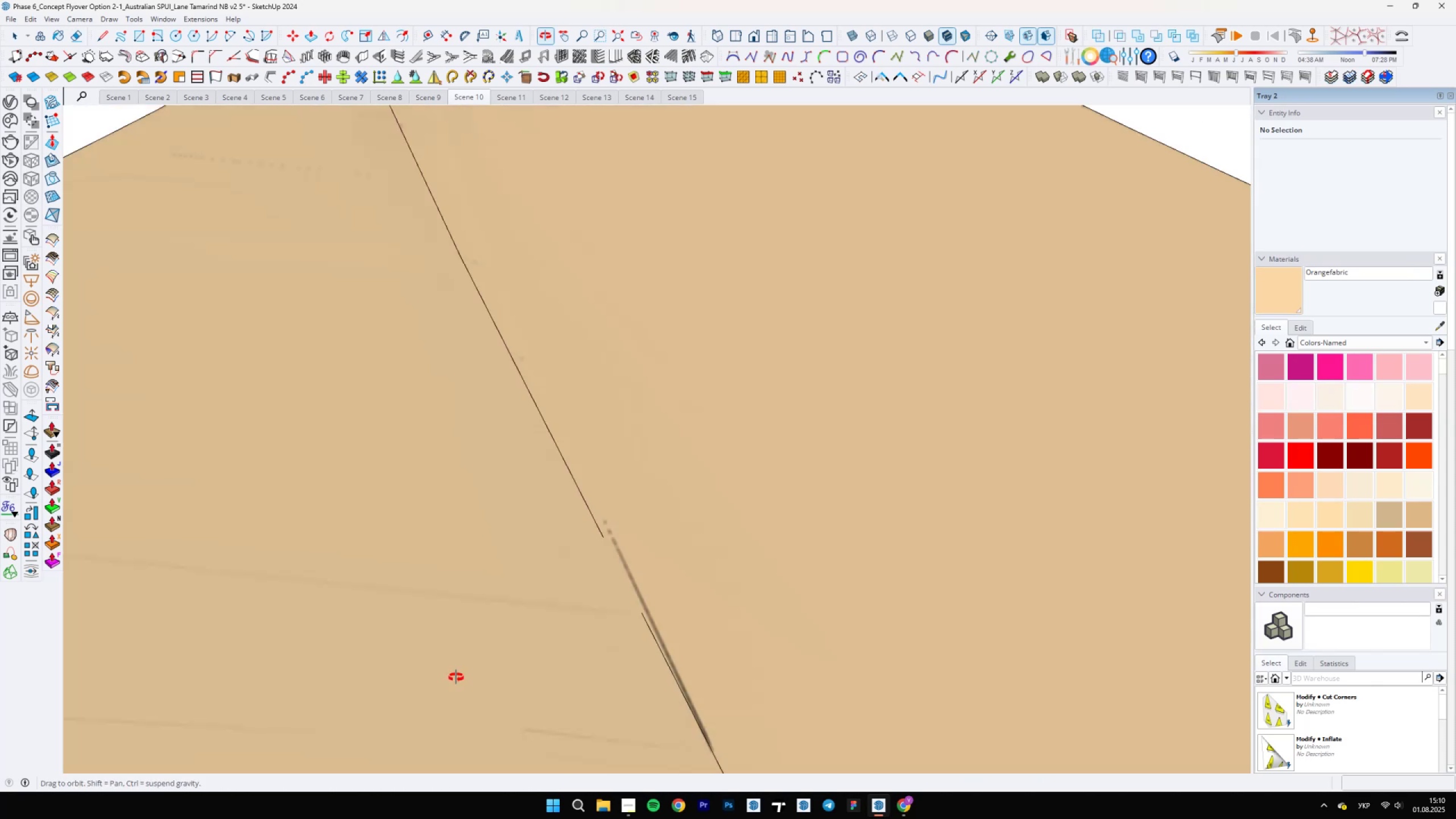 
left_click_drag(start_coordinate=[660, 649], to_coordinate=[642, 647])
 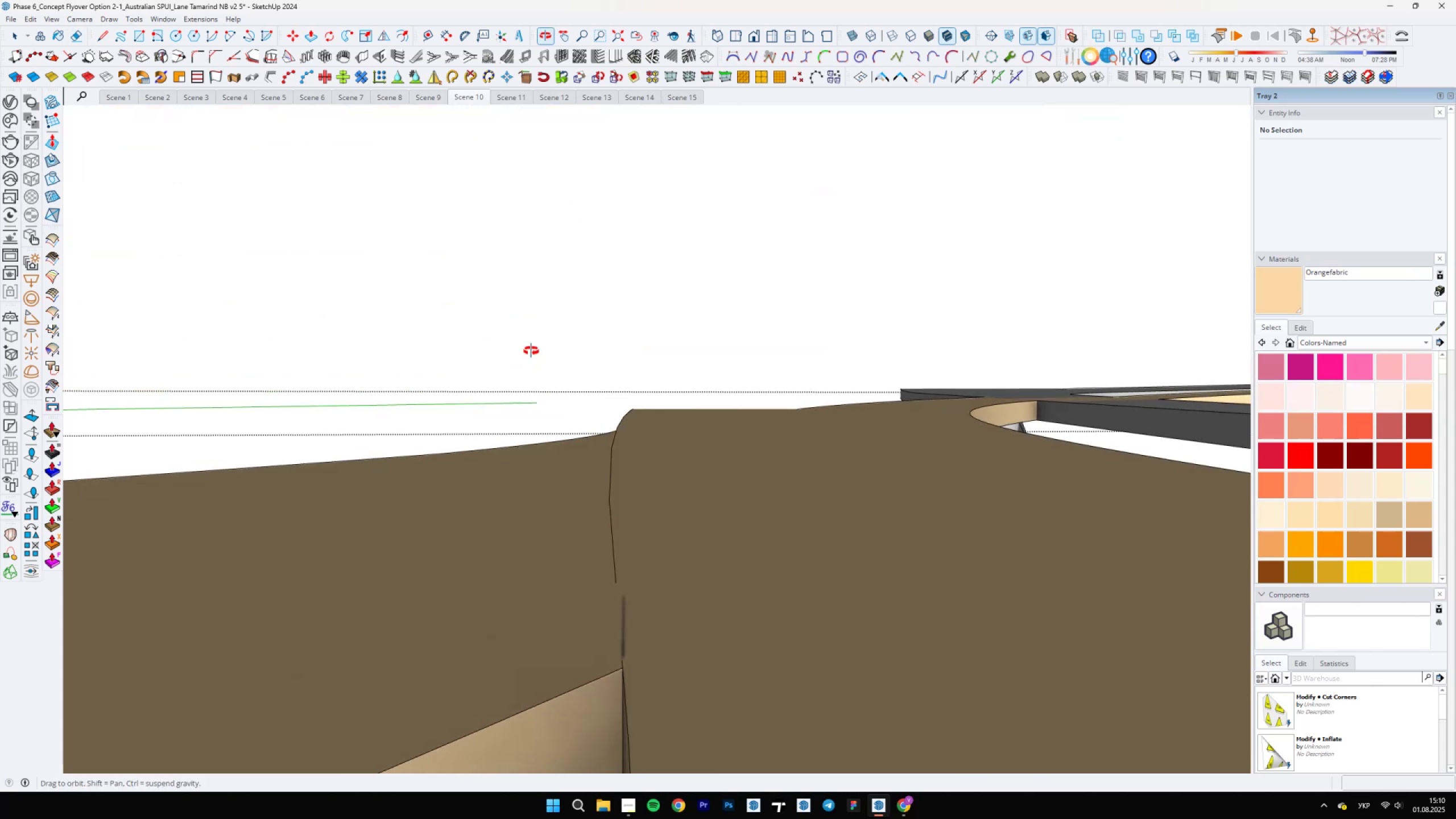 
key(Control+Z)
 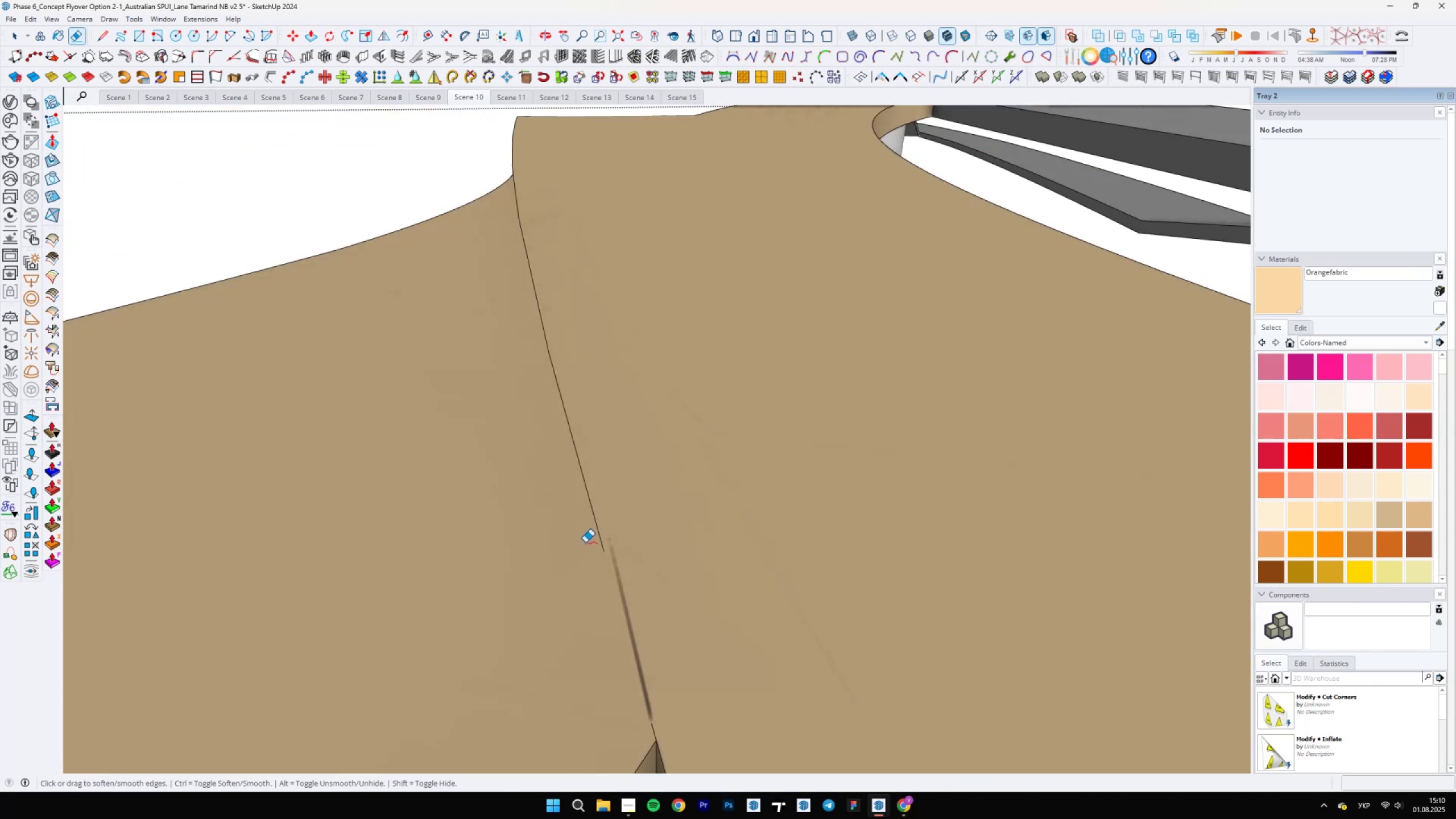 
key(Control+Z)
 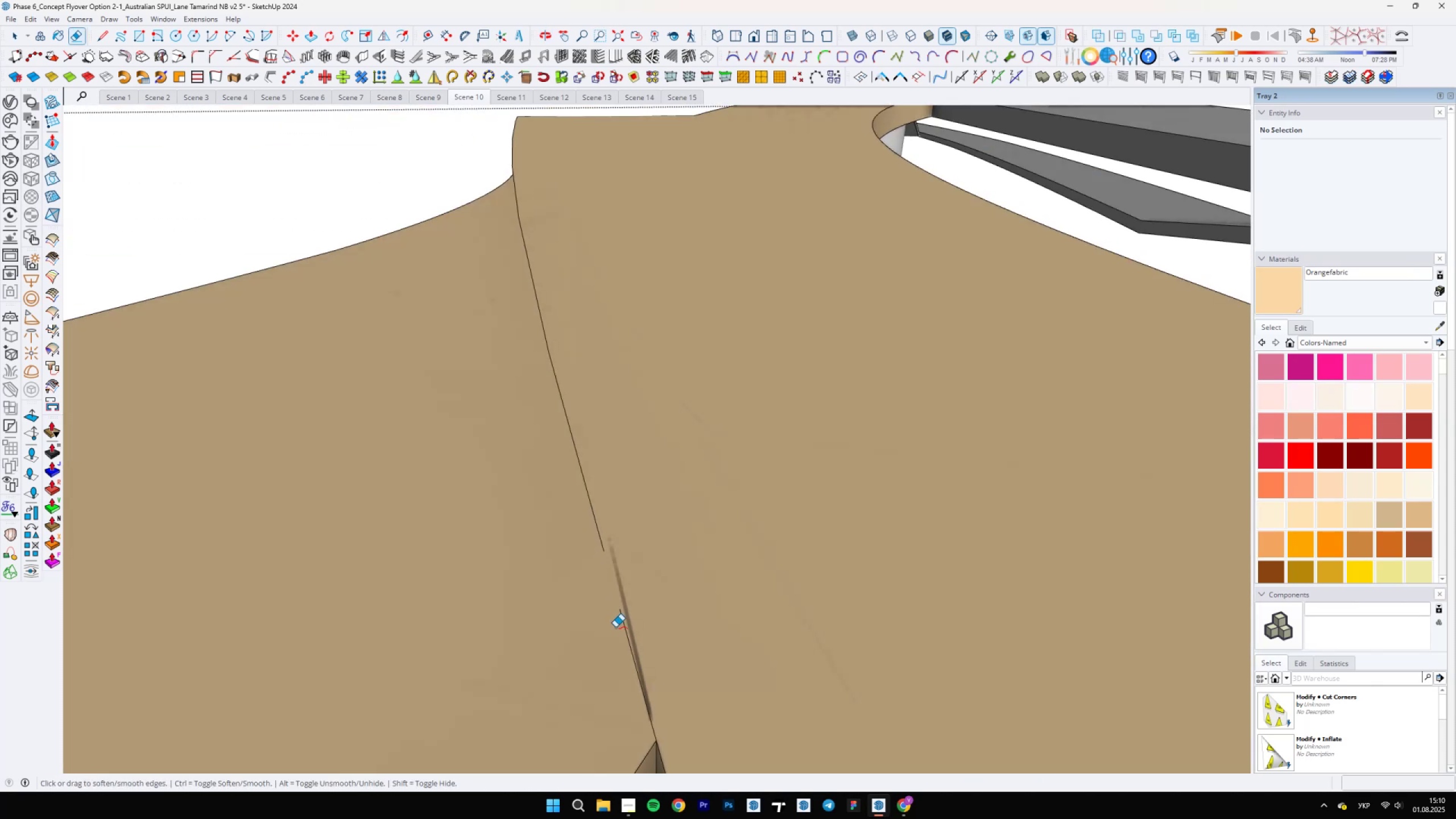 
scroll: coordinate [628, 627], scroll_direction: down, amount: 4.0
 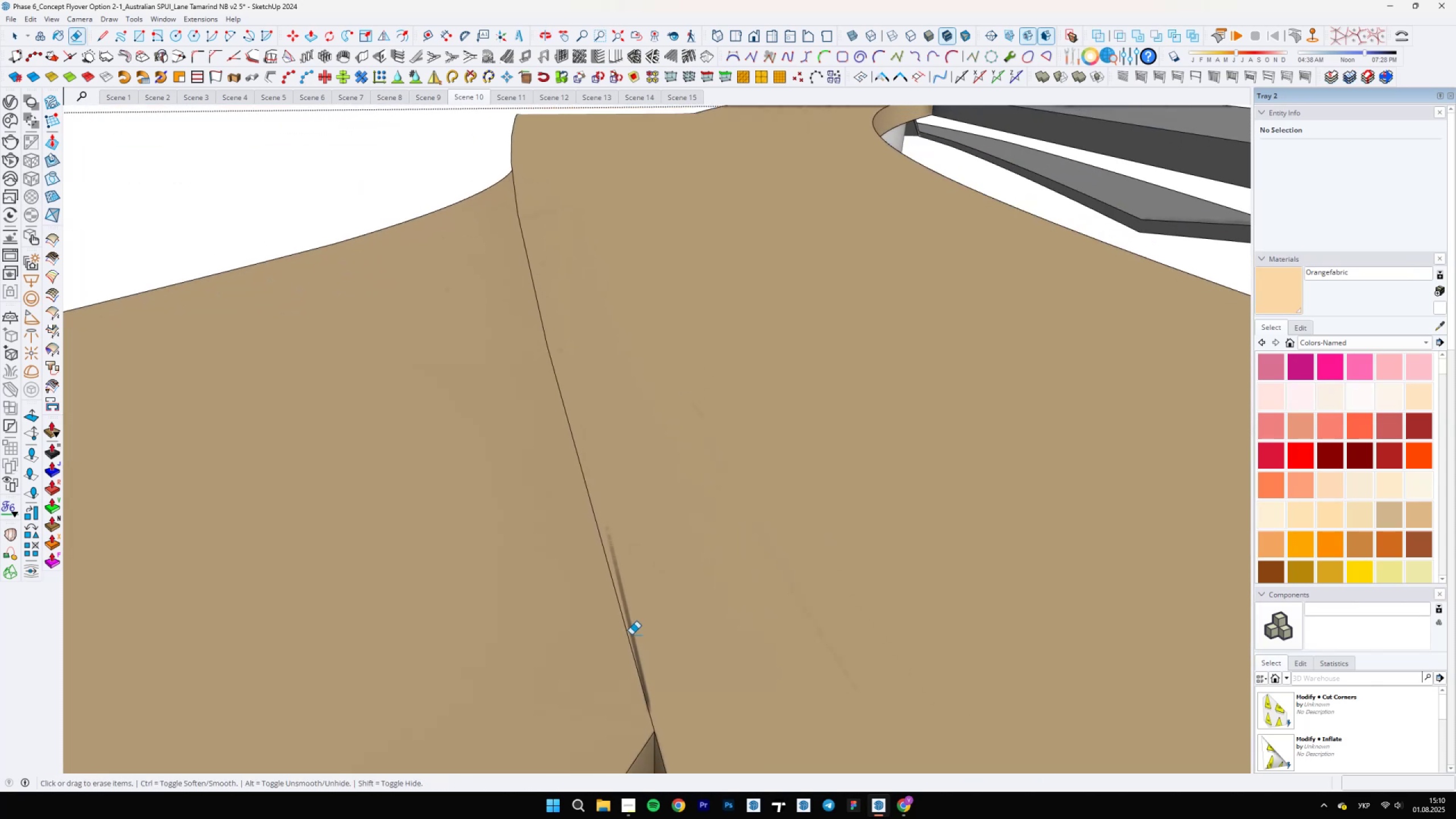 
key(Control+Z)
 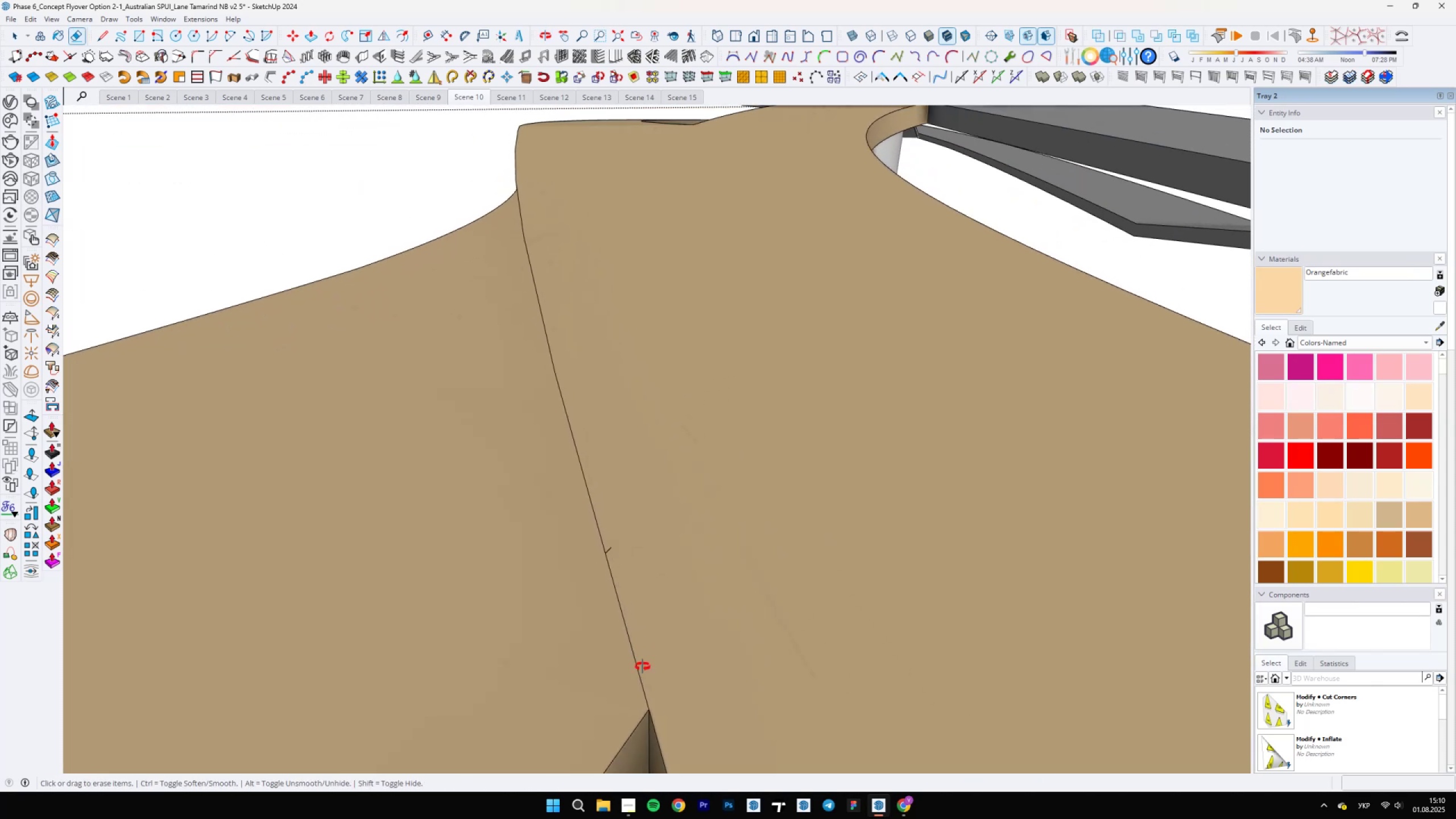 
scroll: coordinate [617, 450], scroll_direction: up, amount: 28.0
 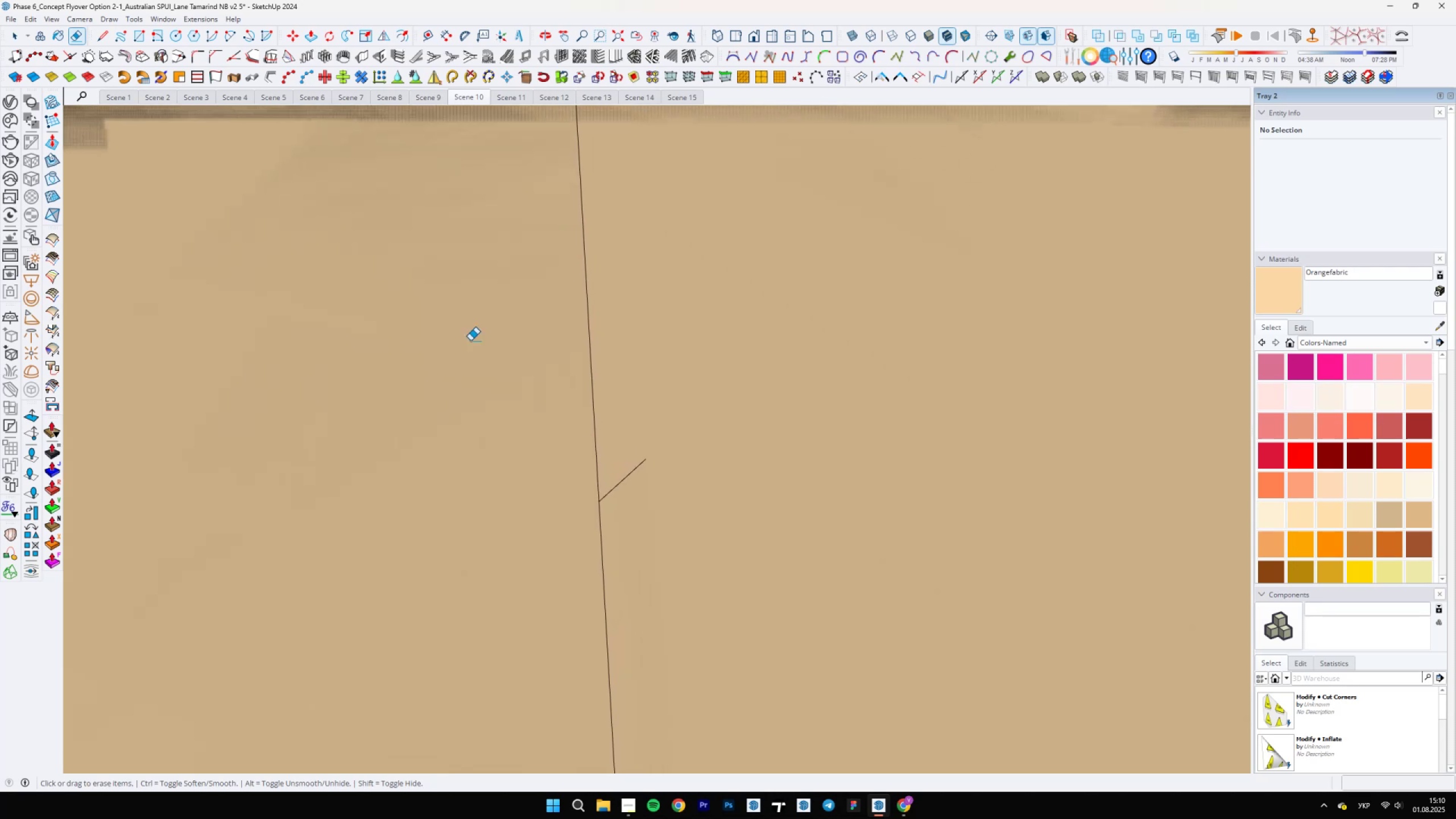 
key(E)
 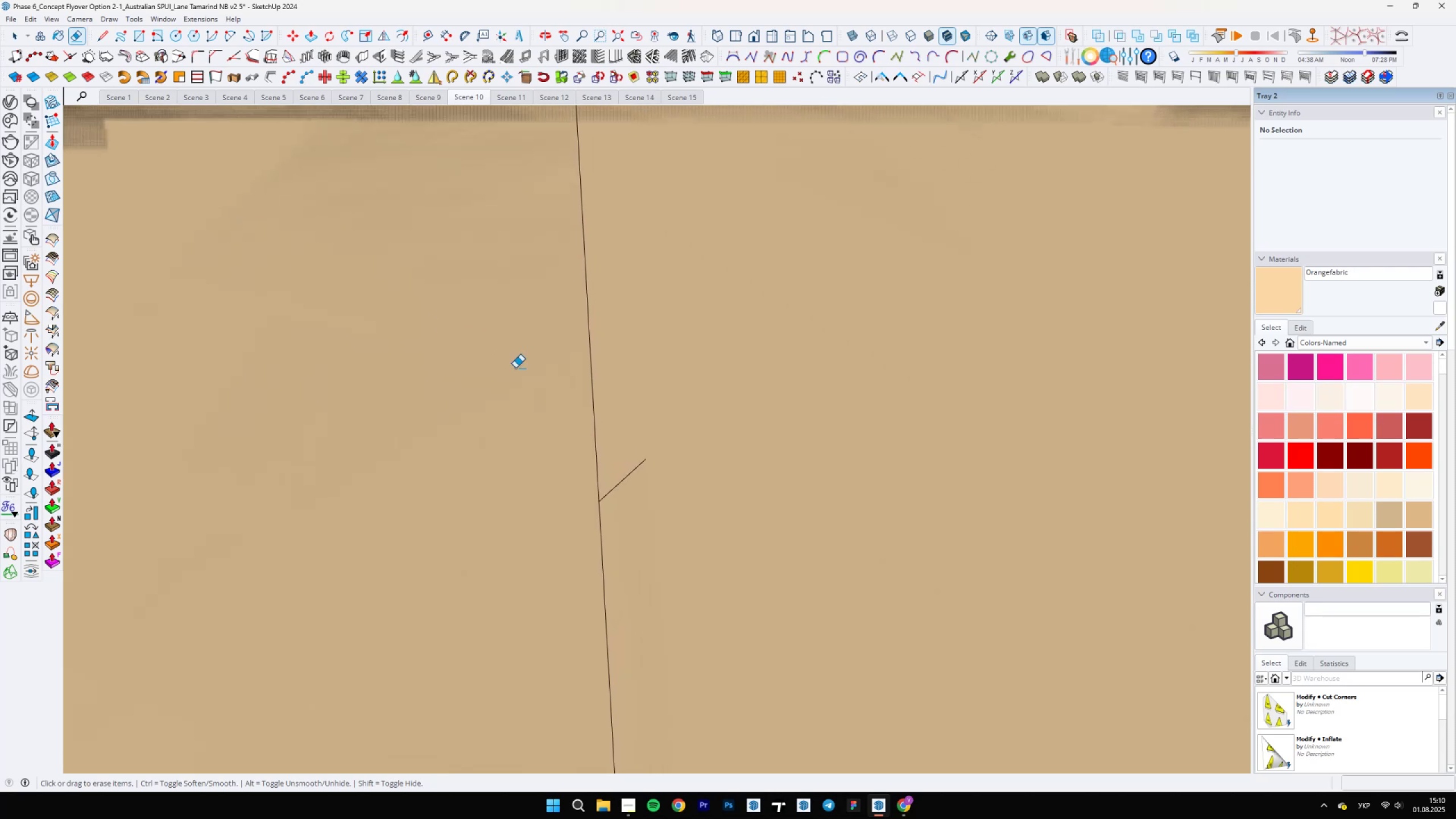 
key(Alt+AltLeft)
 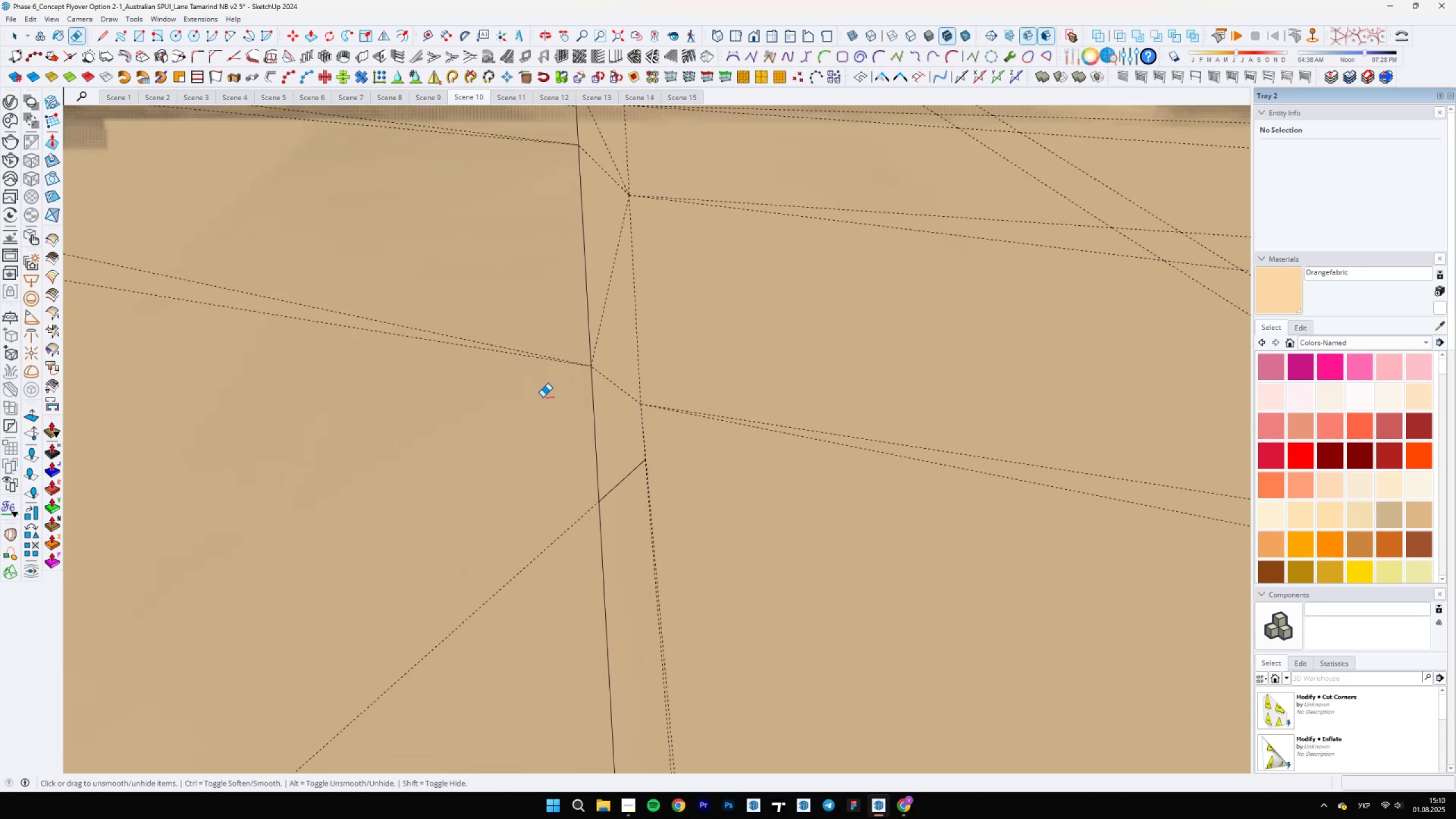 
scroll: coordinate [599, 439], scroll_direction: up, amount: 3.0
 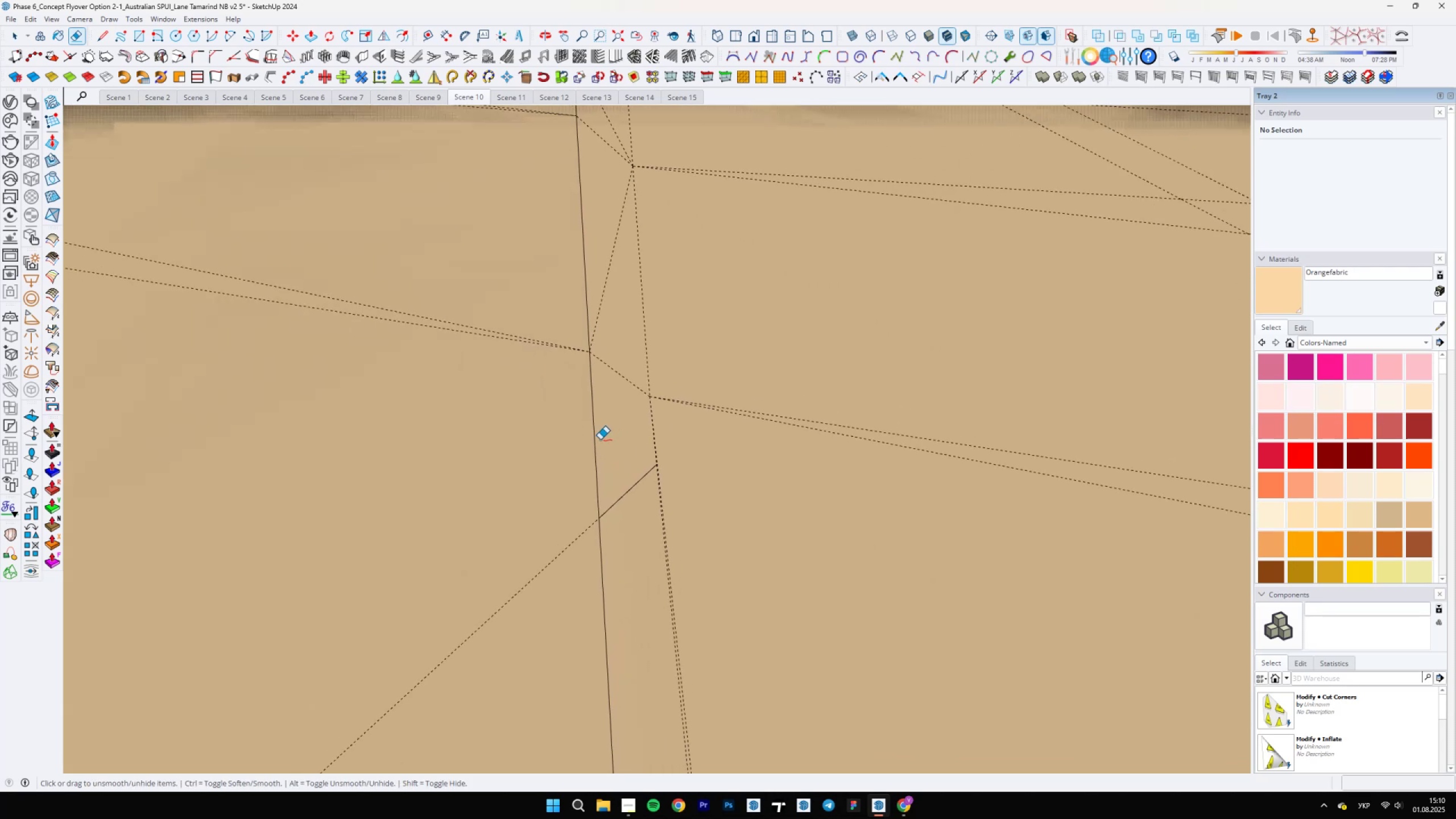 
key(E)
 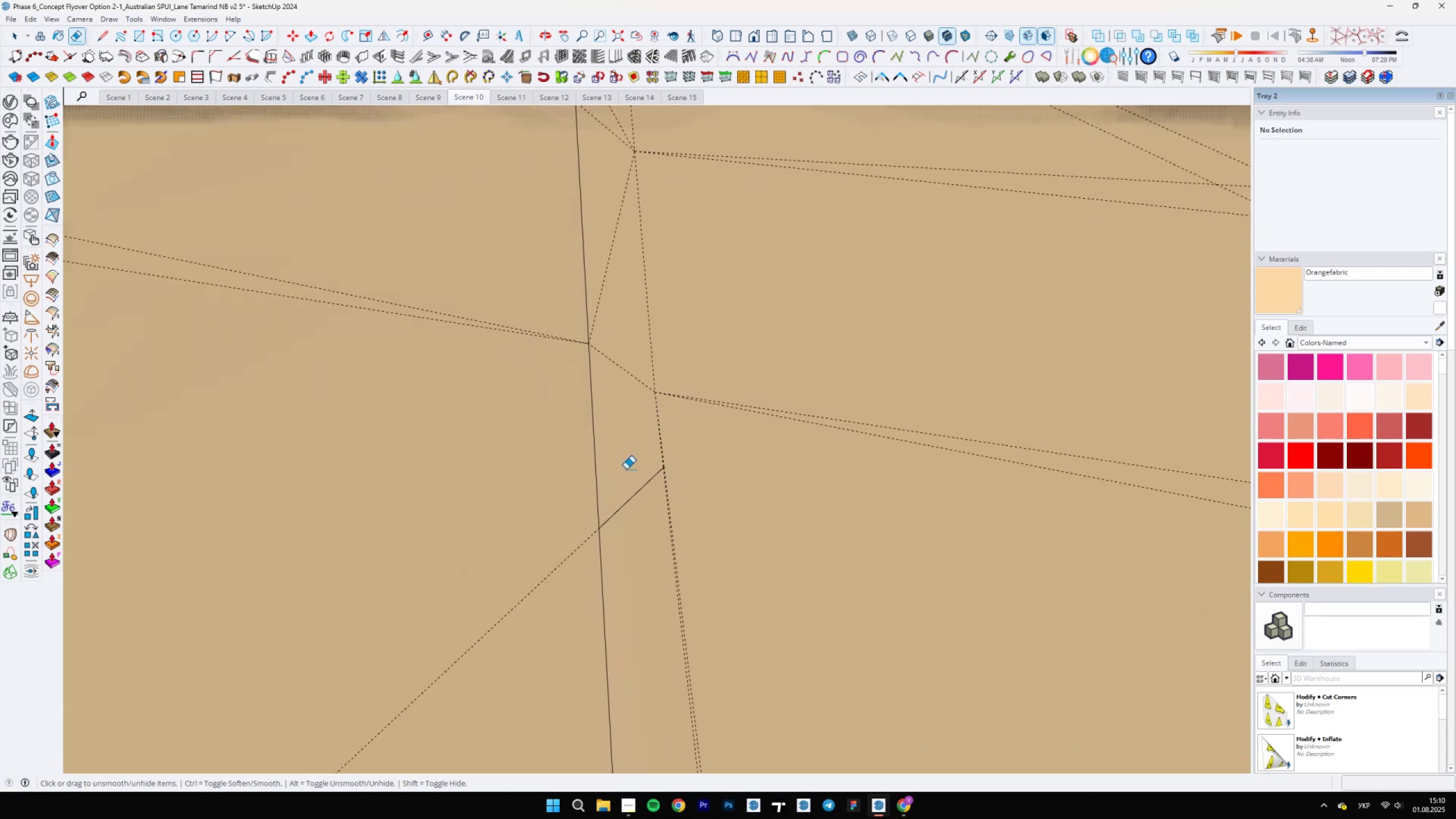 
key(Control+ControlLeft)
 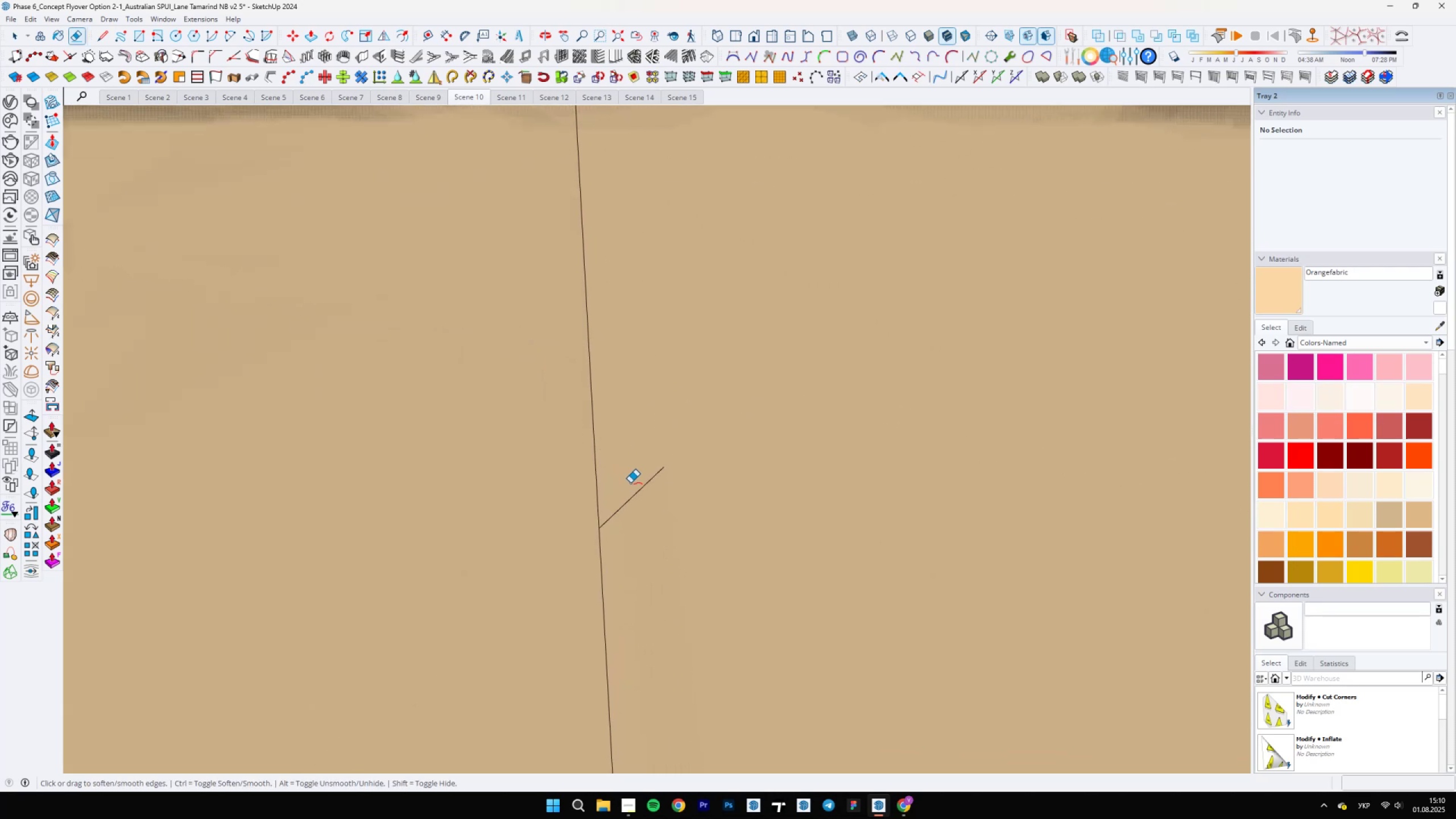 
key(Control+ControlLeft)
 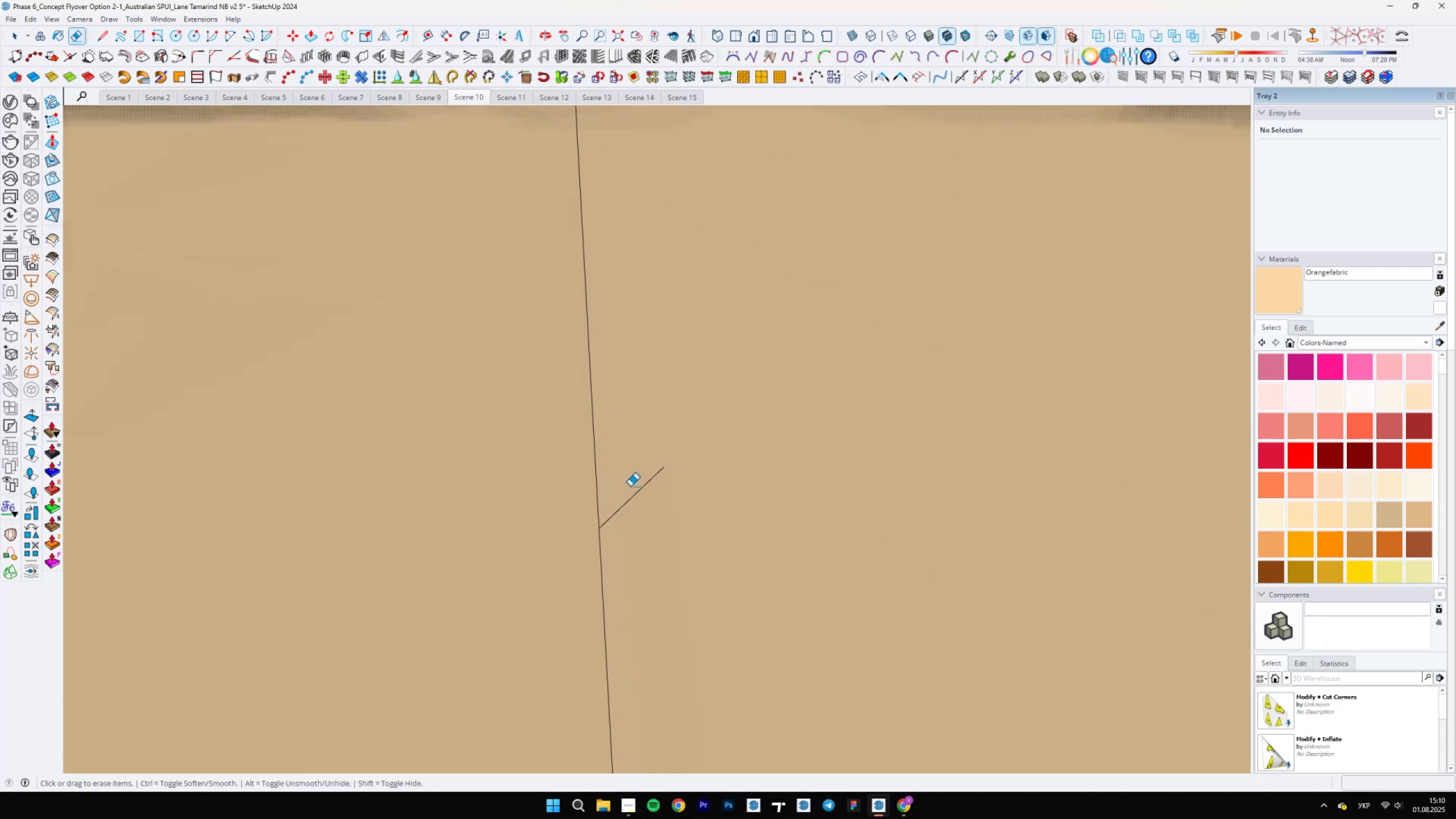 
key(Control+ControlLeft)
 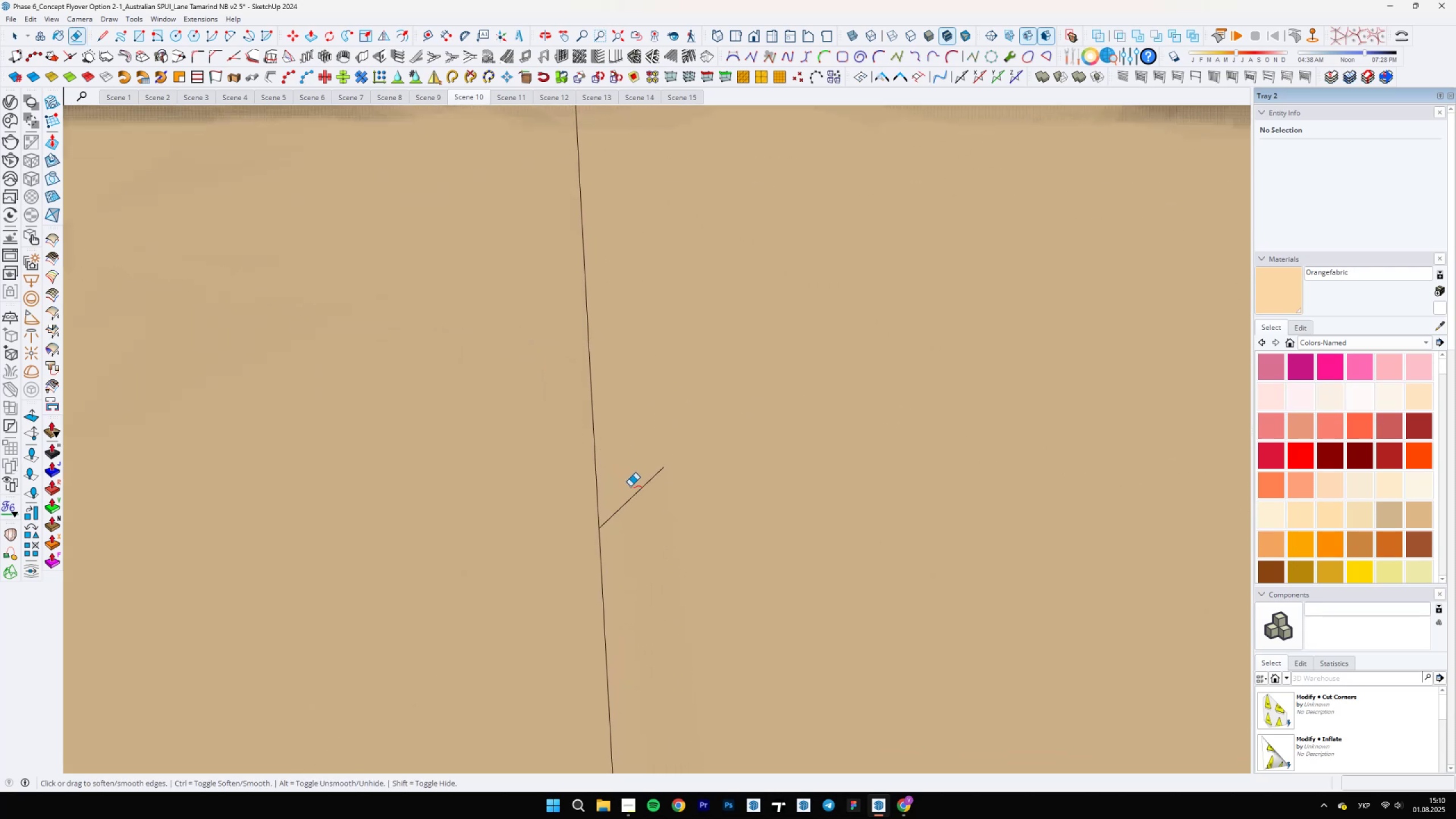 
left_click_drag(start_coordinate=[630, 493], to_coordinate=[626, 512])
 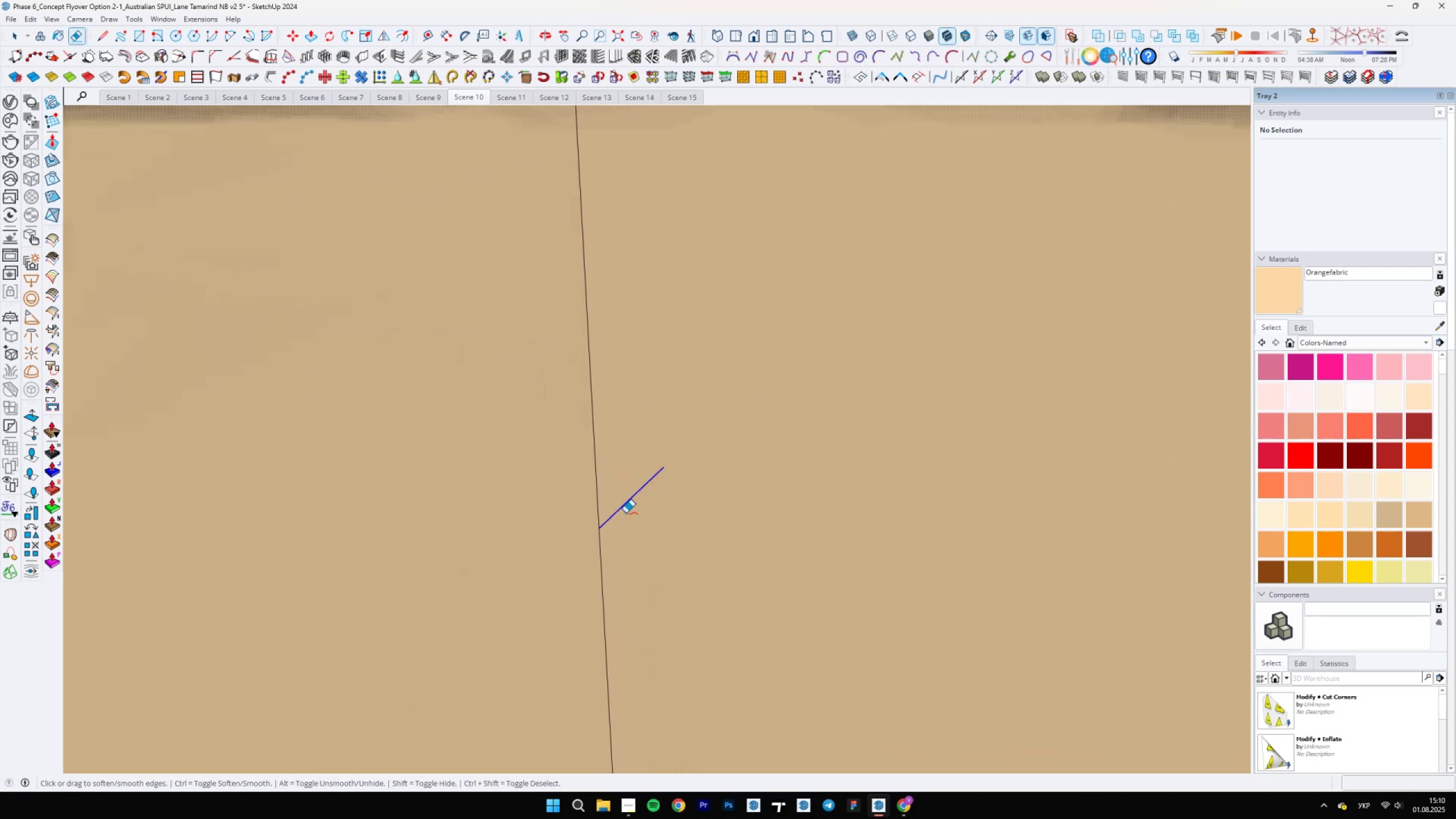 
scroll: coordinate [648, 476], scroll_direction: down, amount: 3.0
 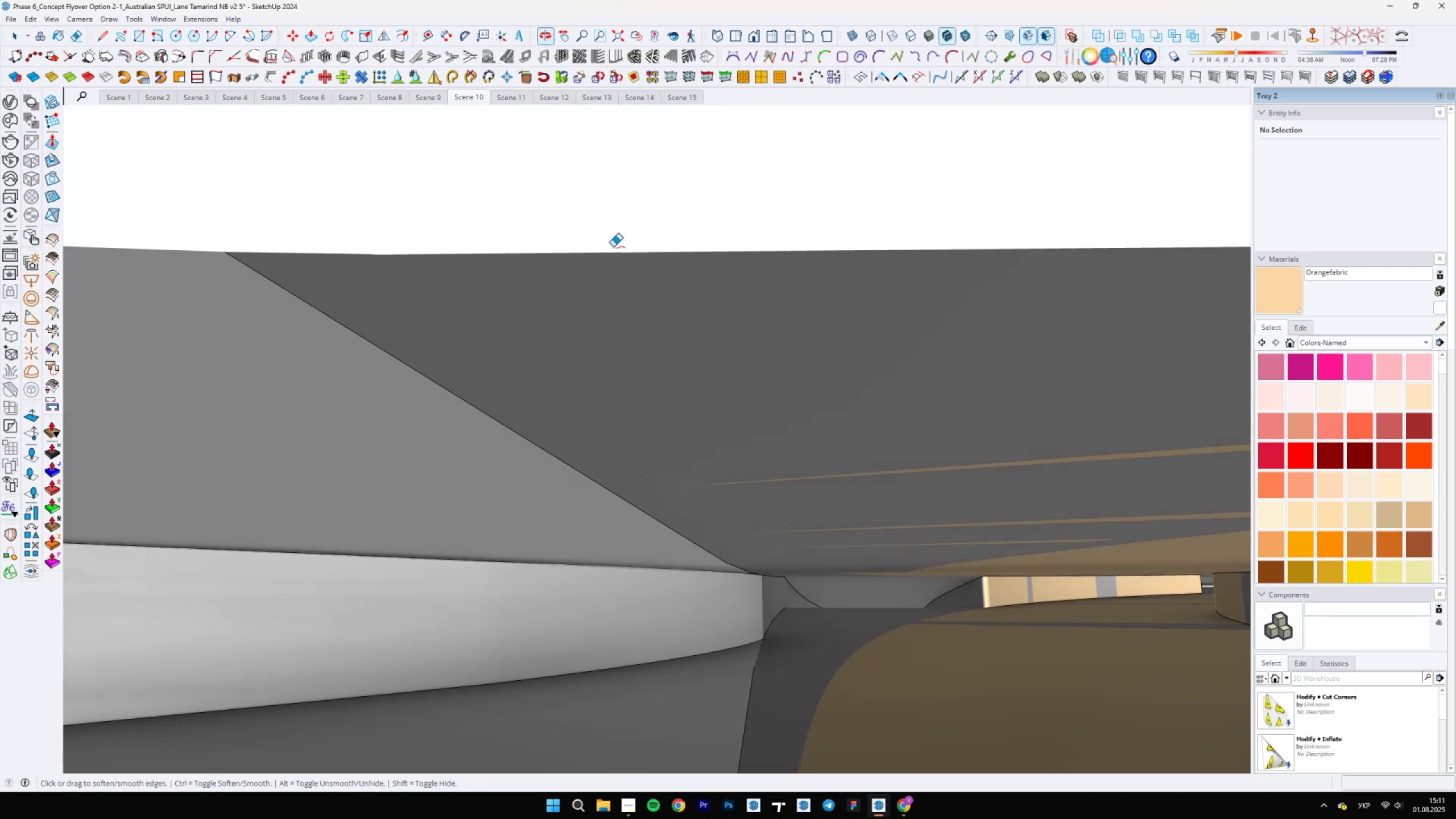 
left_click_drag(start_coordinate=[648, 464], to_coordinate=[646, 476])
 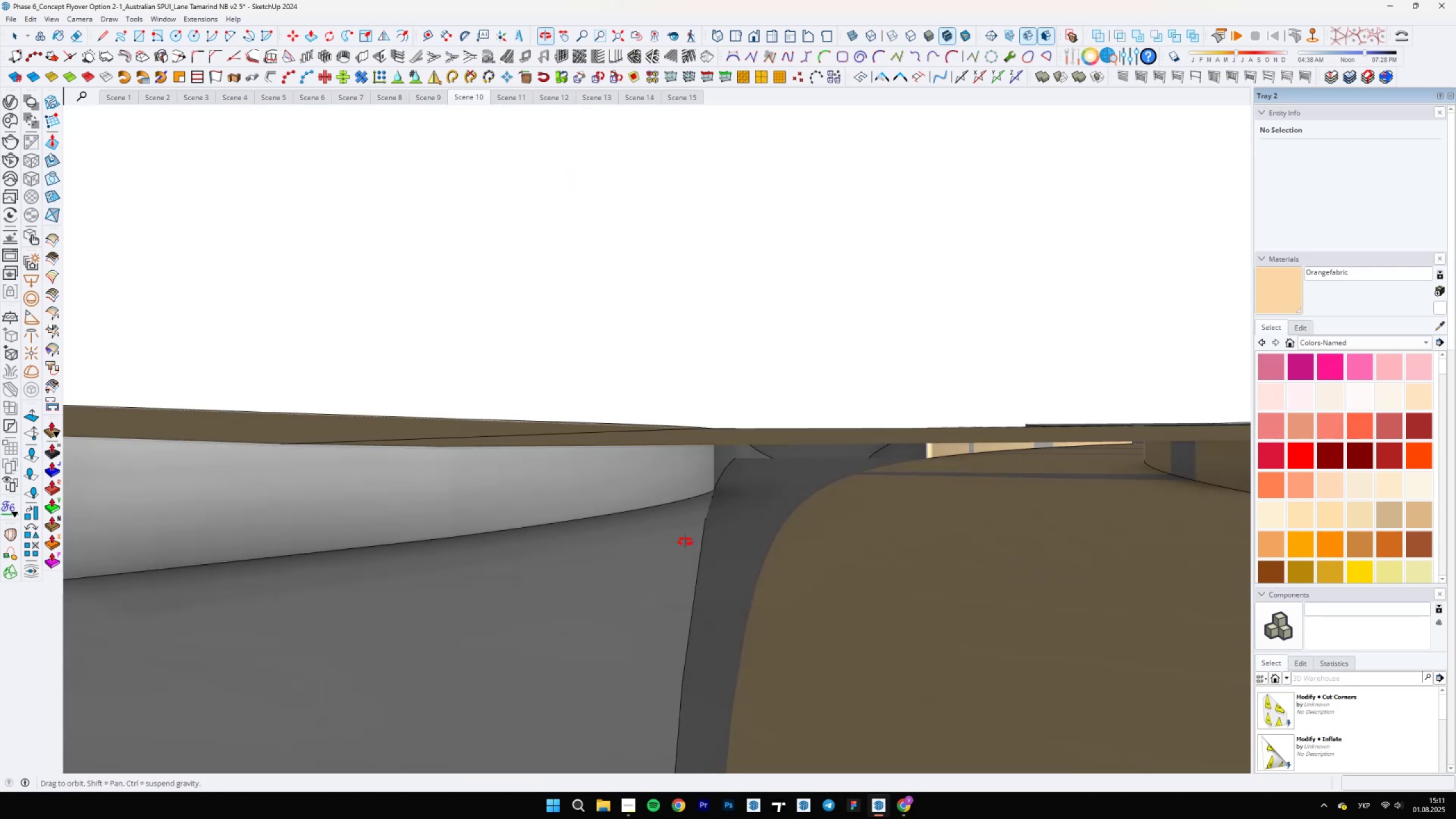 
scroll: coordinate [648, 458], scroll_direction: down, amount: 56.0
 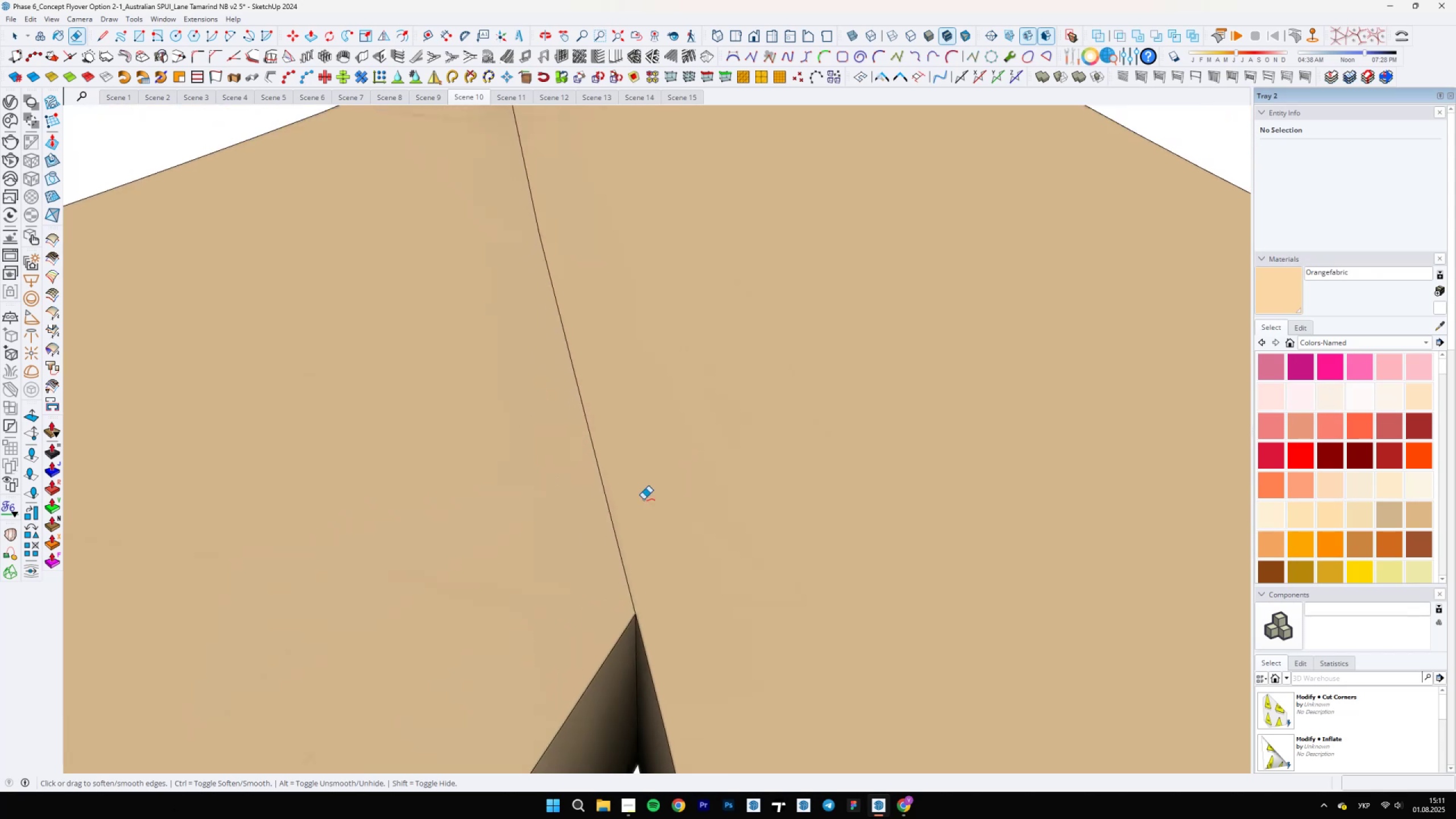 
left_click_drag(start_coordinate=[628, 515], to_coordinate=[616, 547])
 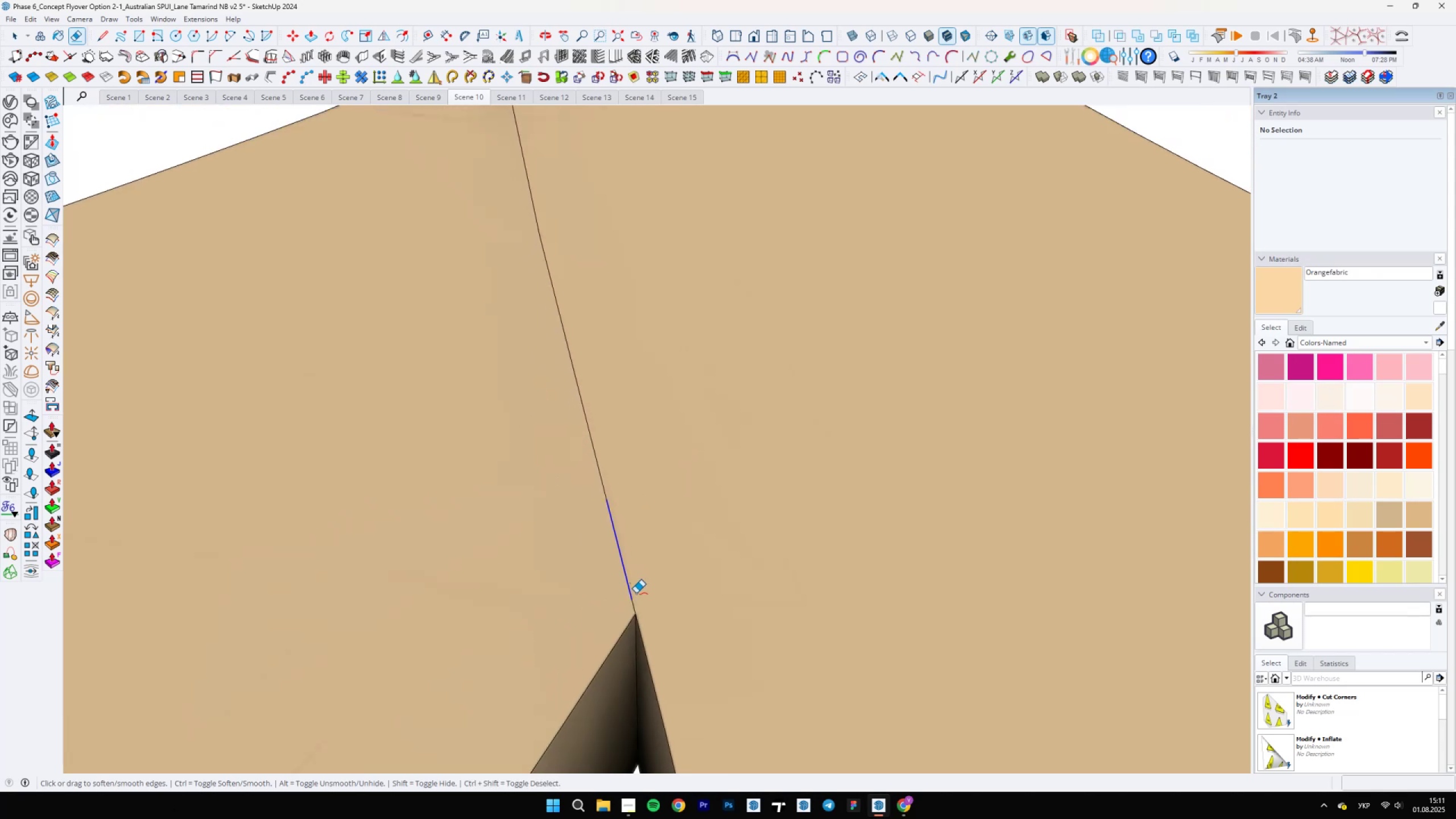 
left_click_drag(start_coordinate=[630, 602], to_coordinate=[632, 603])
 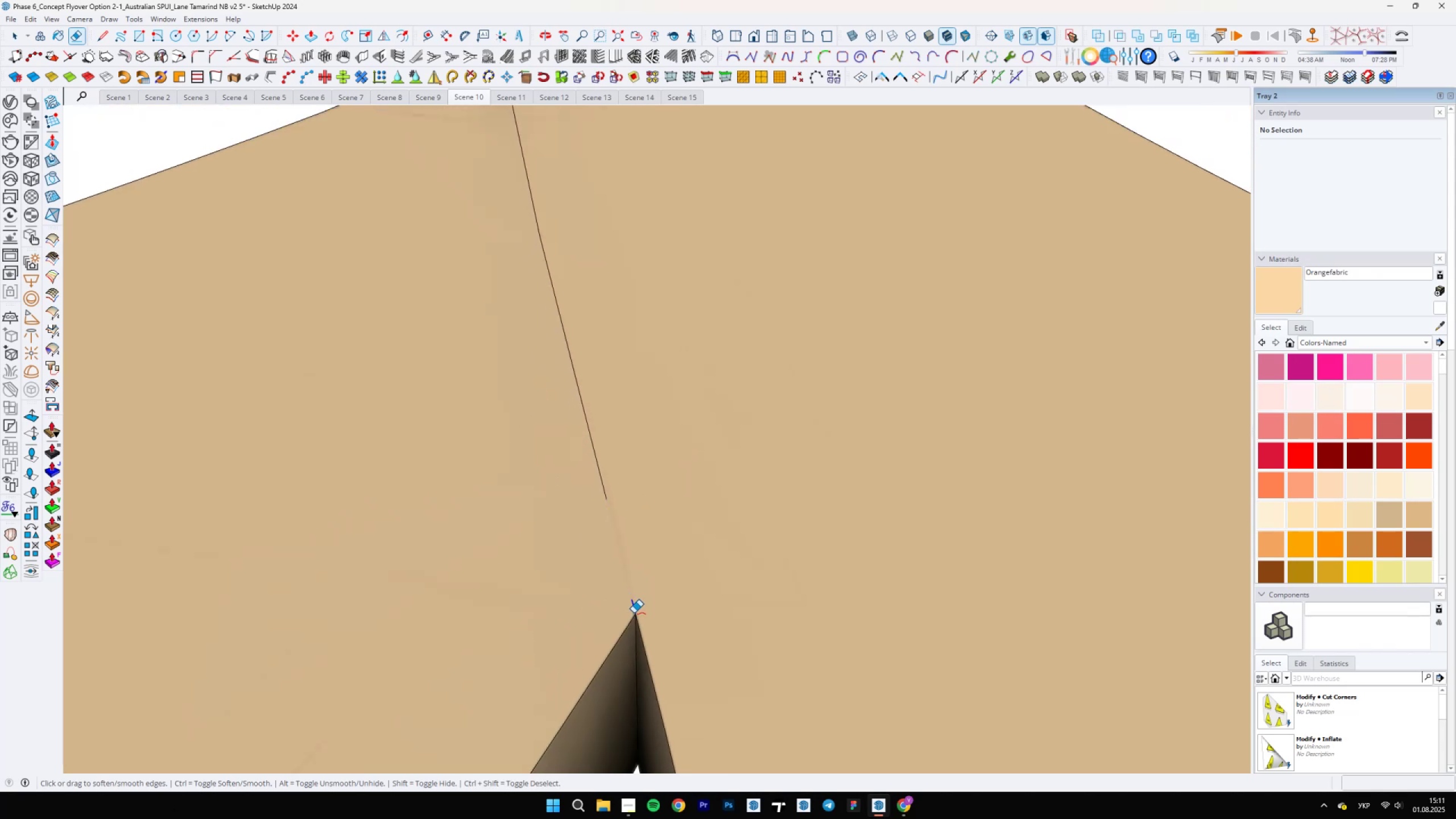 
scroll: coordinate [630, 617], scroll_direction: down, amount: 19.0
 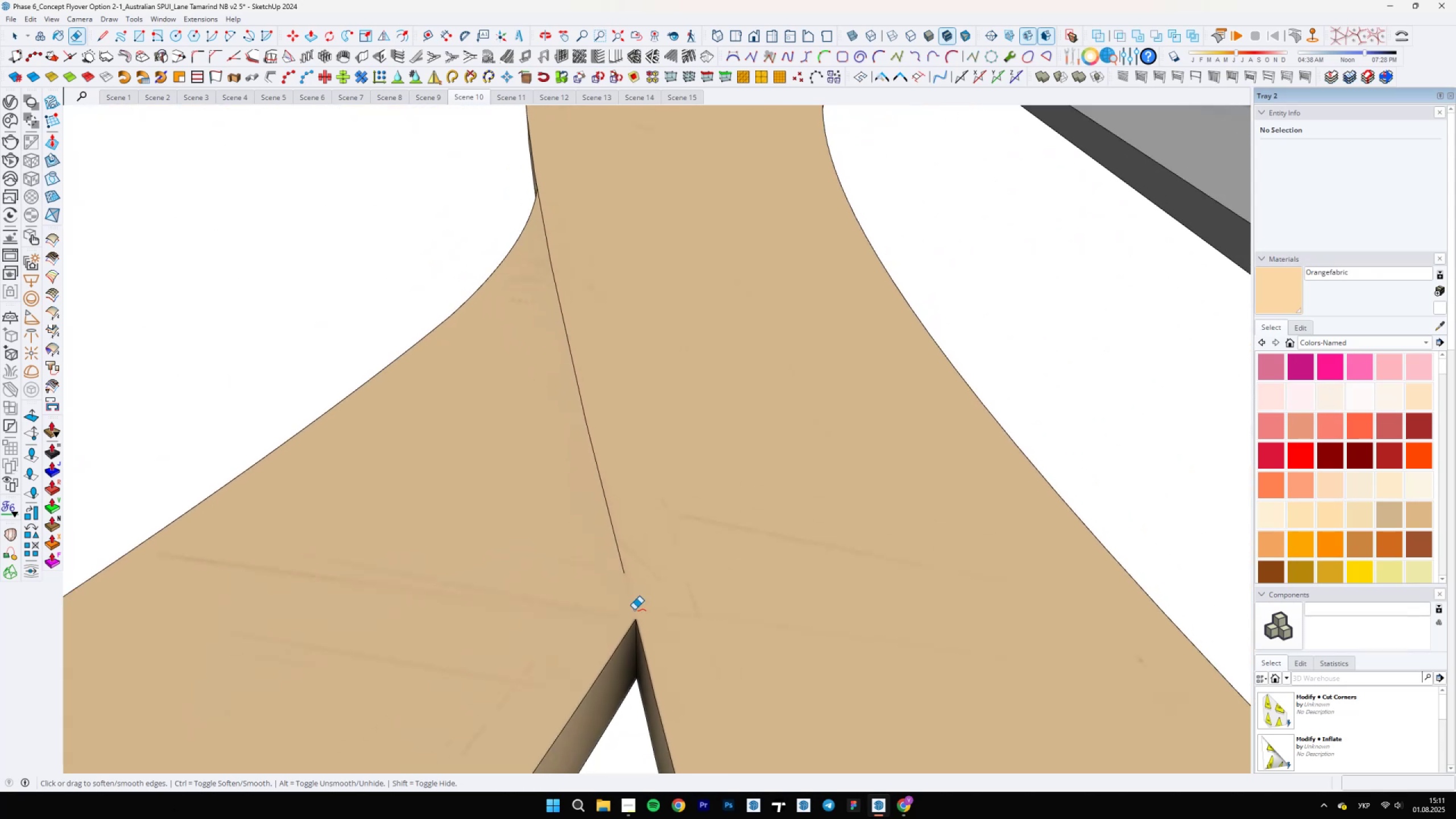 
left_click_drag(start_coordinate=[630, 596], to_coordinate=[580, 359])
 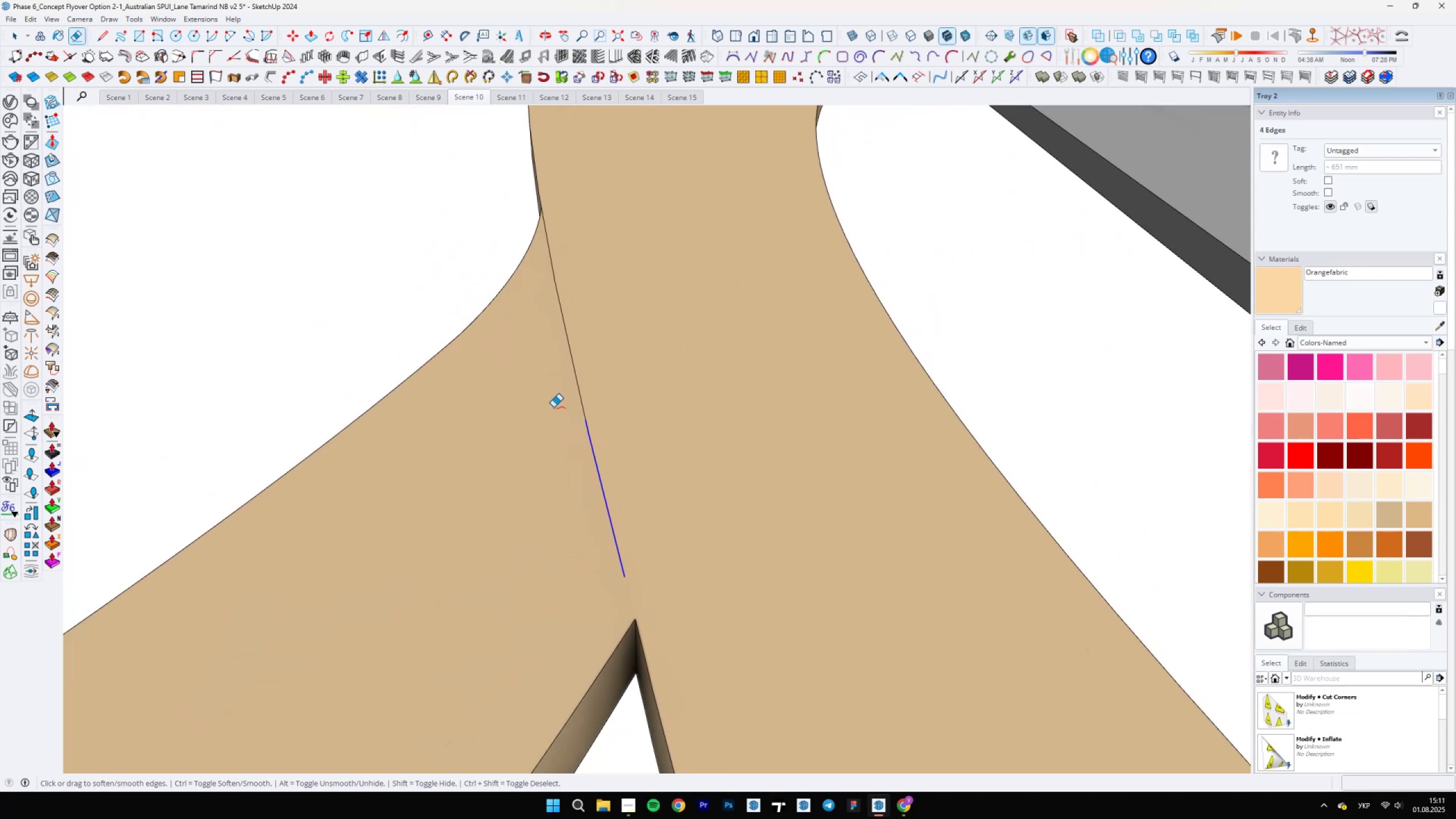 
left_click_drag(start_coordinate=[559, 407], to_coordinate=[581, 397])
 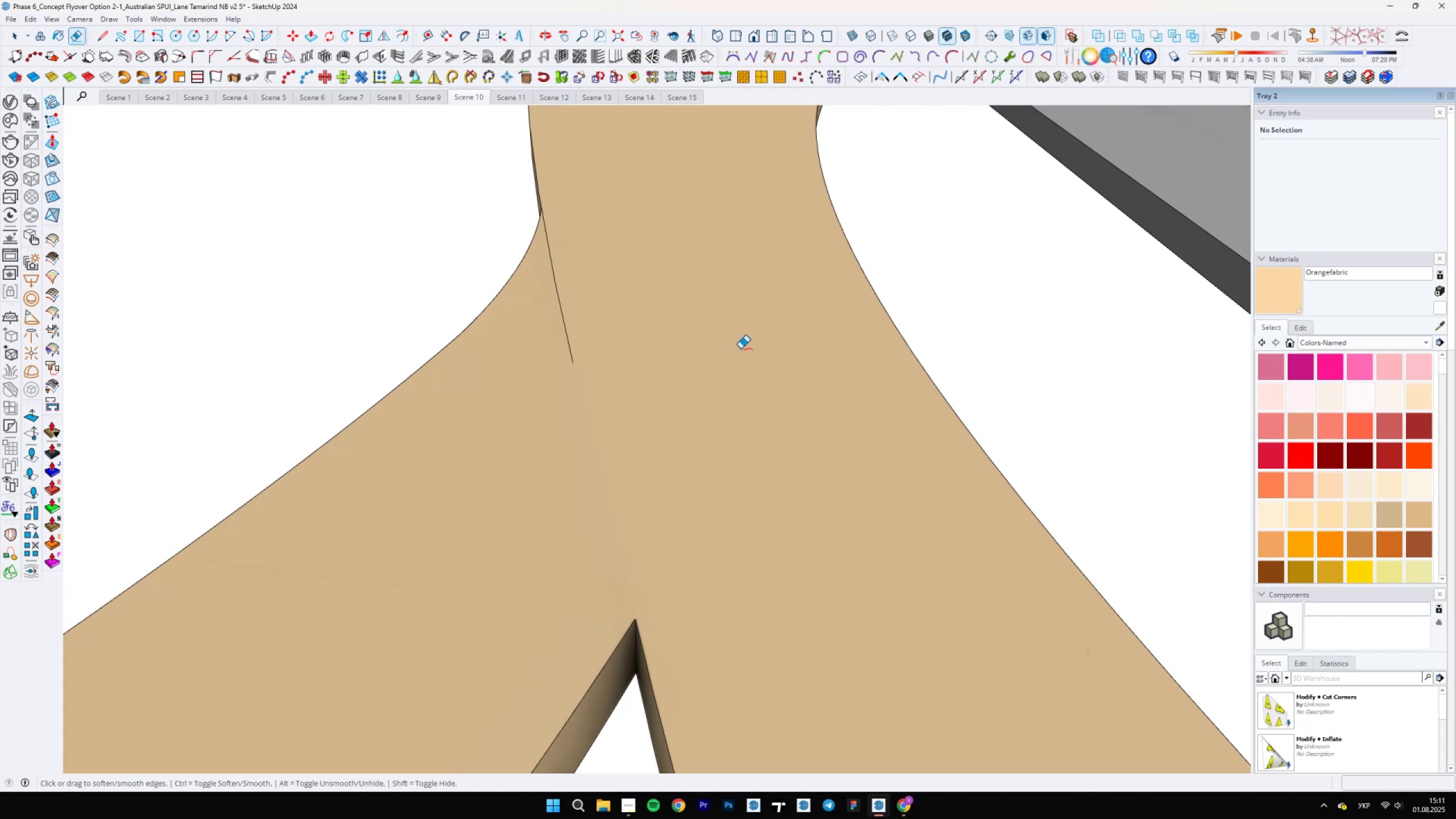 
wait(15.09)
 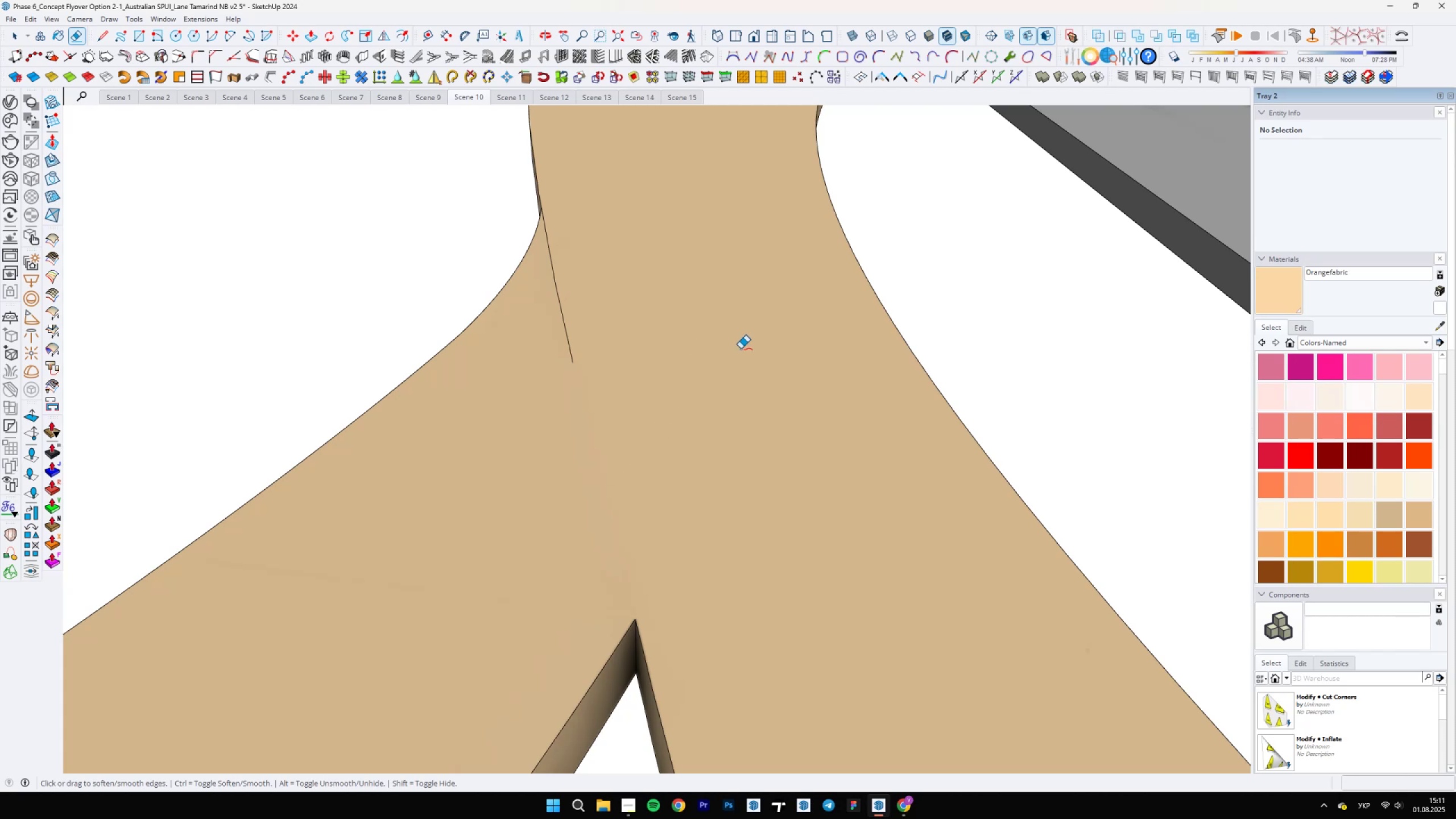 
hold_key(key=ShiftLeft, duration=0.48)
 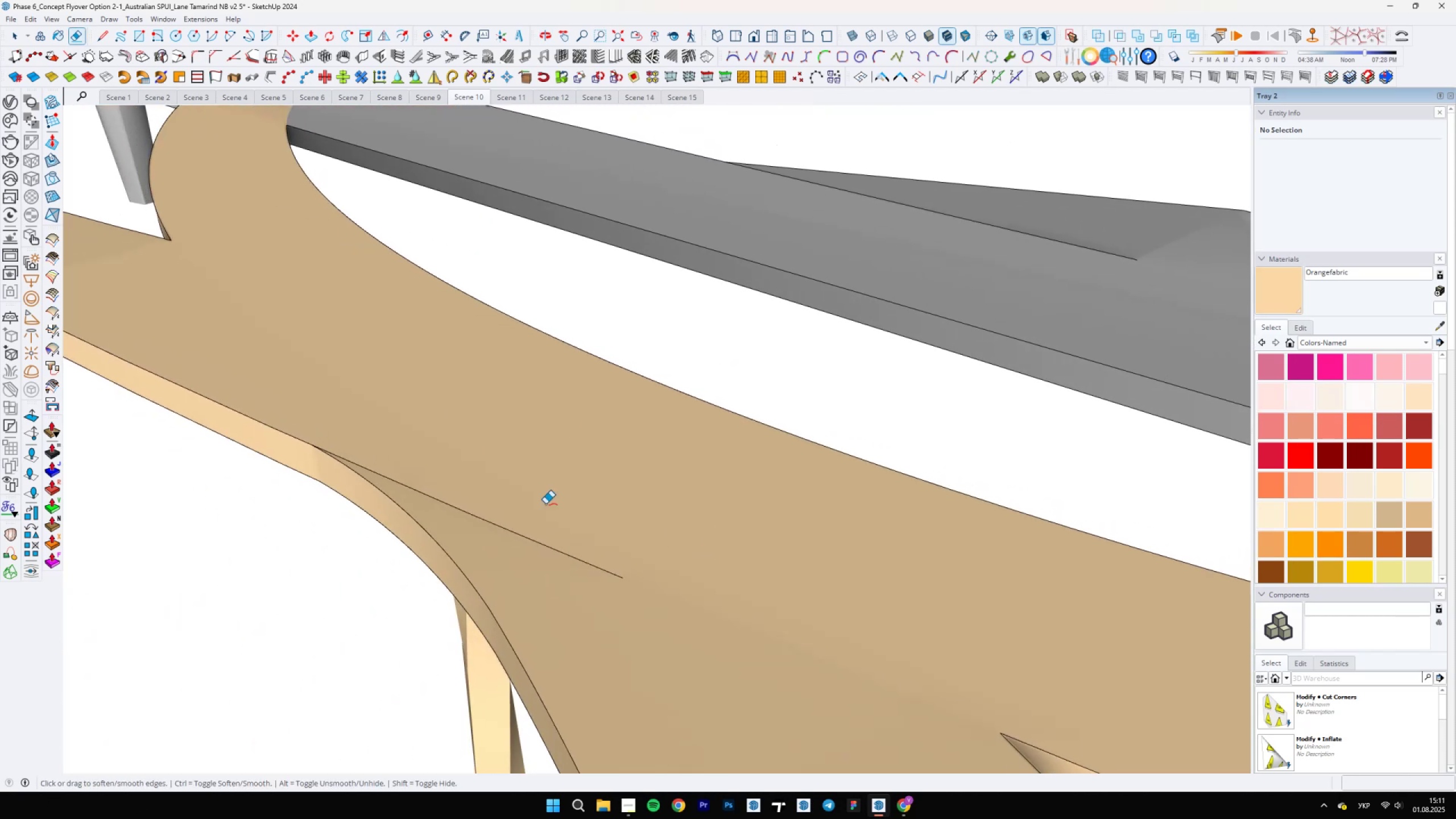 
scroll: coordinate [407, 460], scroll_direction: up, amount: 3.0
 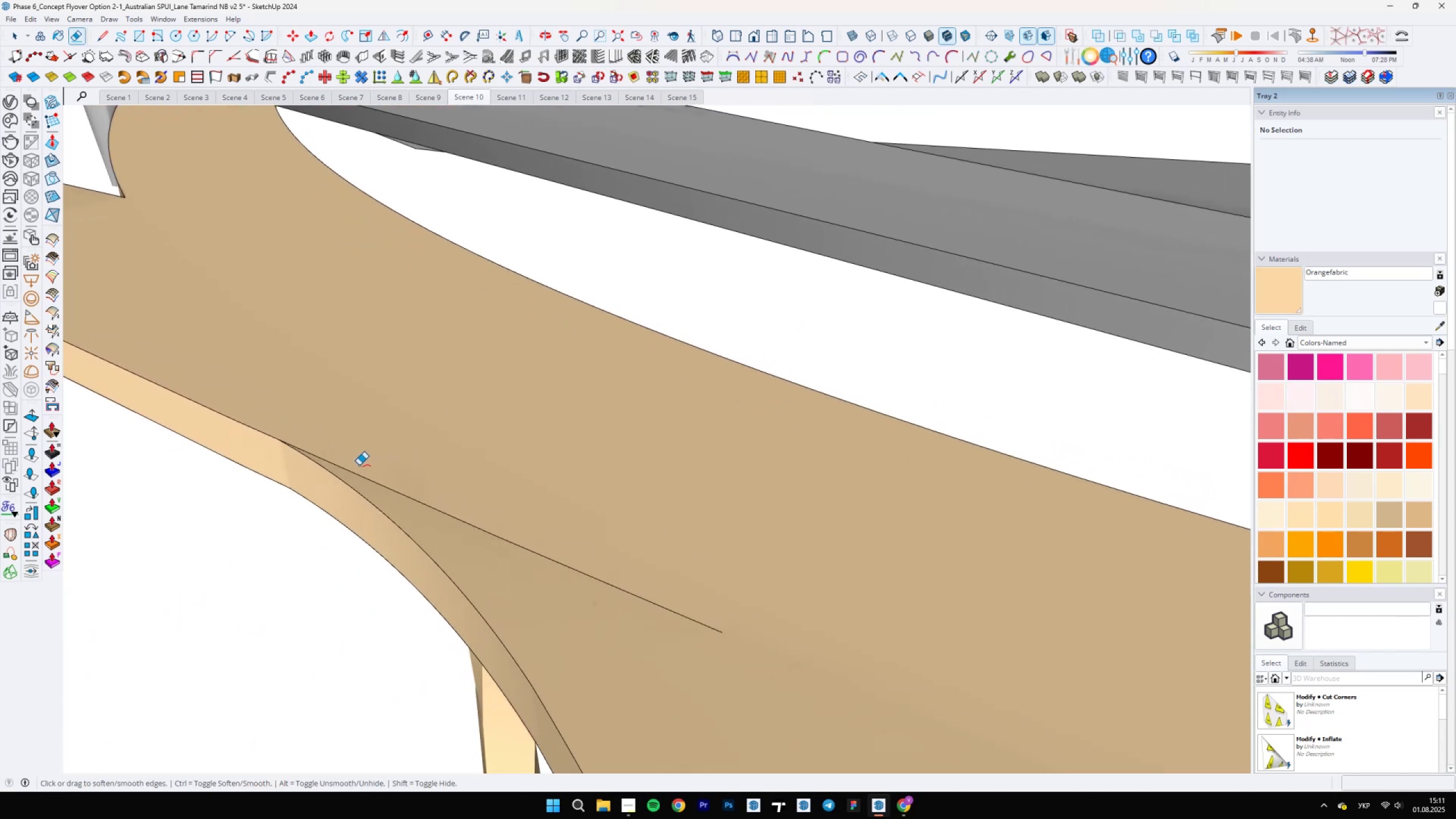 
left_click_drag(start_coordinate=[351, 468], to_coordinate=[347, 469])
 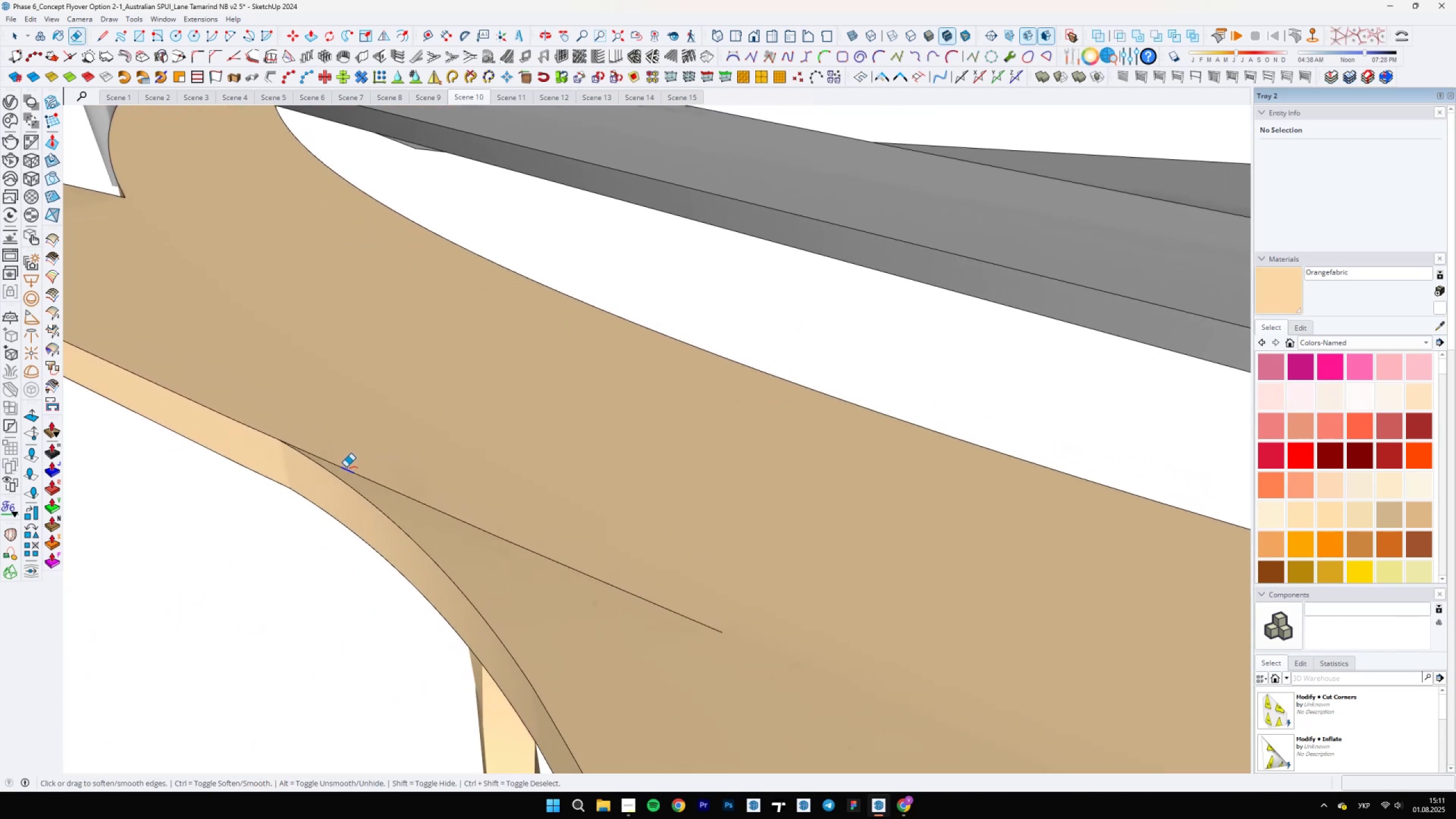 
left_click_drag(start_coordinate=[337, 466], to_coordinate=[330, 462])
 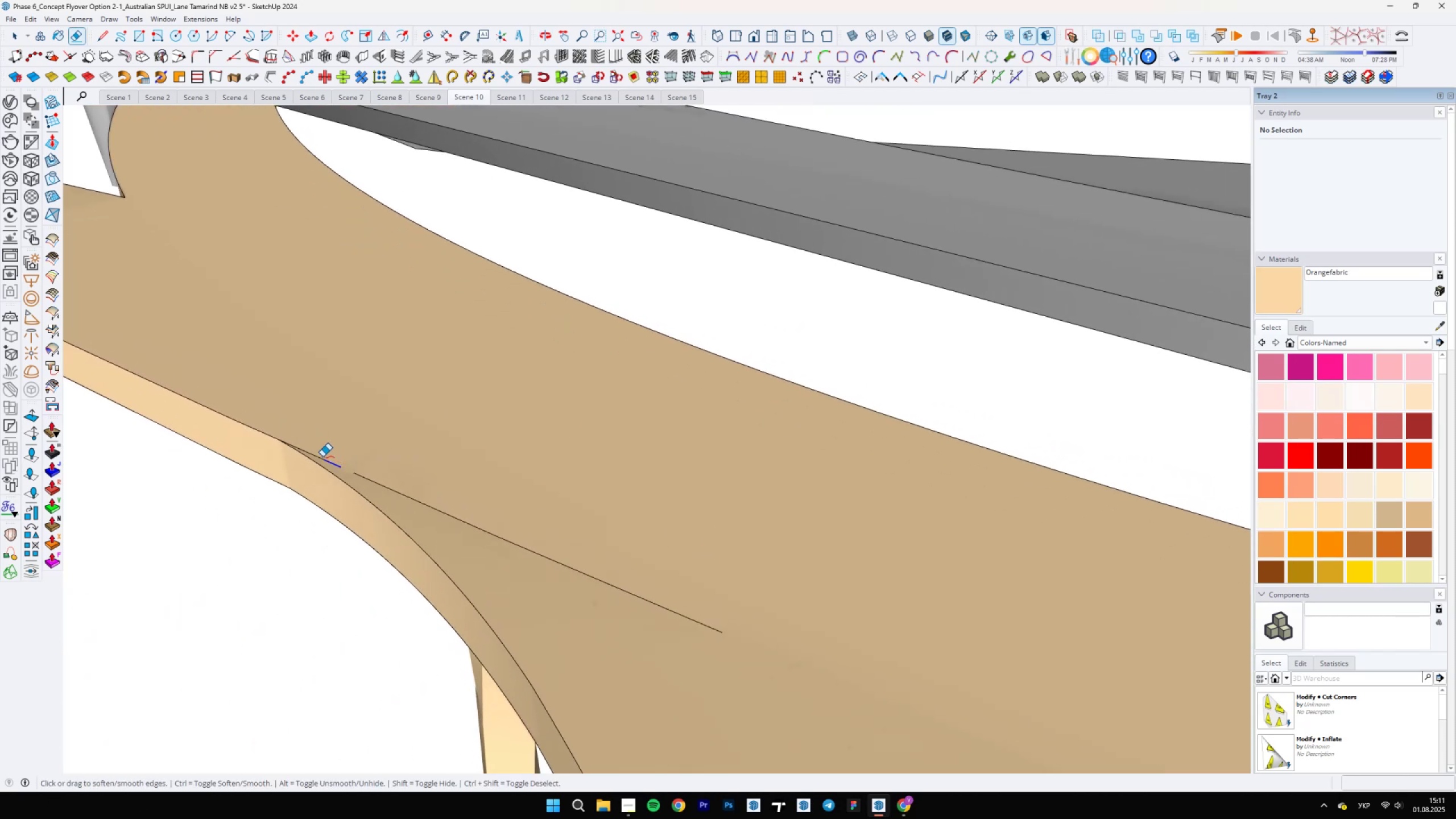 
scroll: coordinate [270, 444], scroll_direction: up, amount: 17.0
 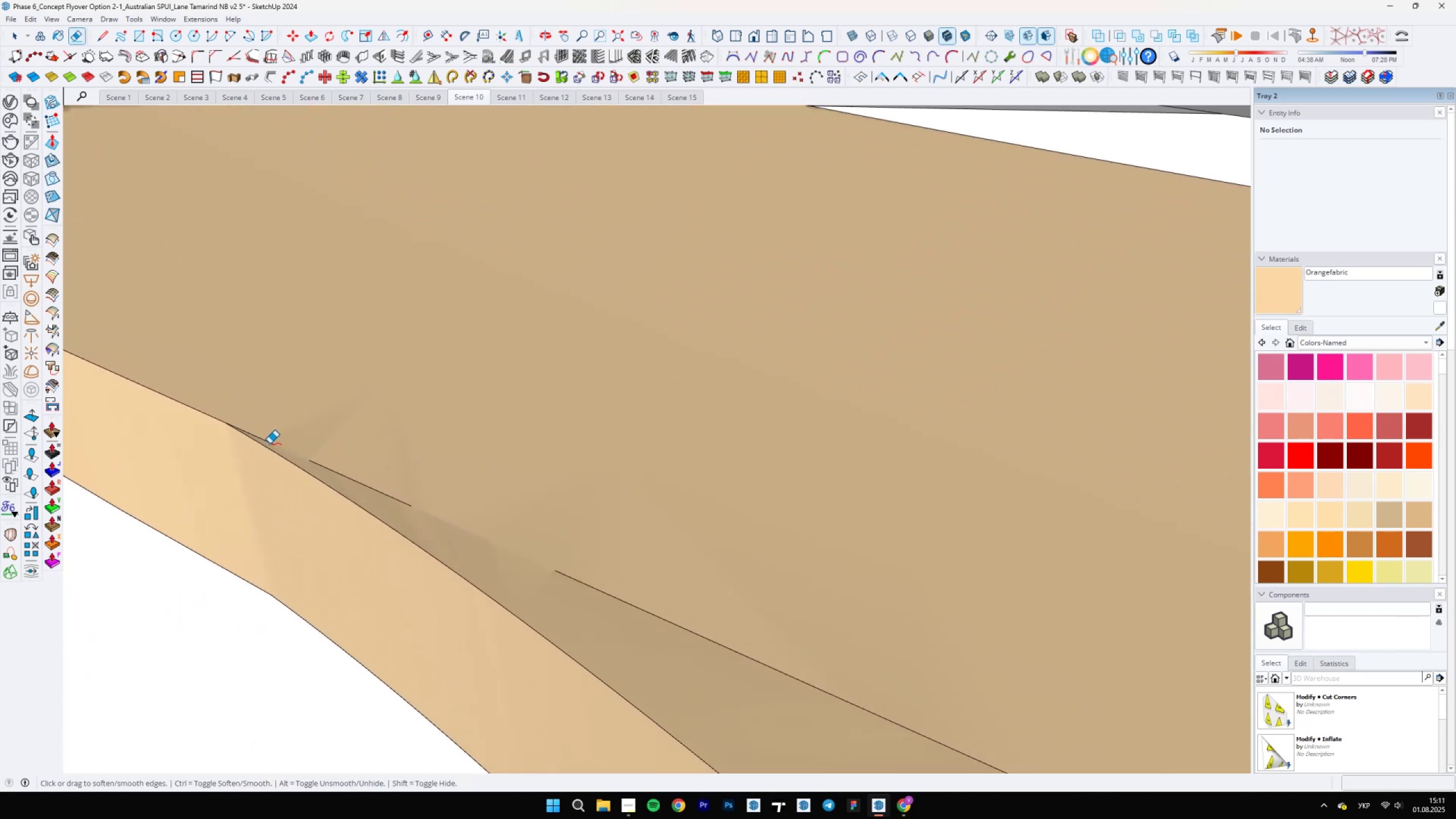 
left_click_drag(start_coordinate=[270, 444], to_coordinate=[266, 441])
 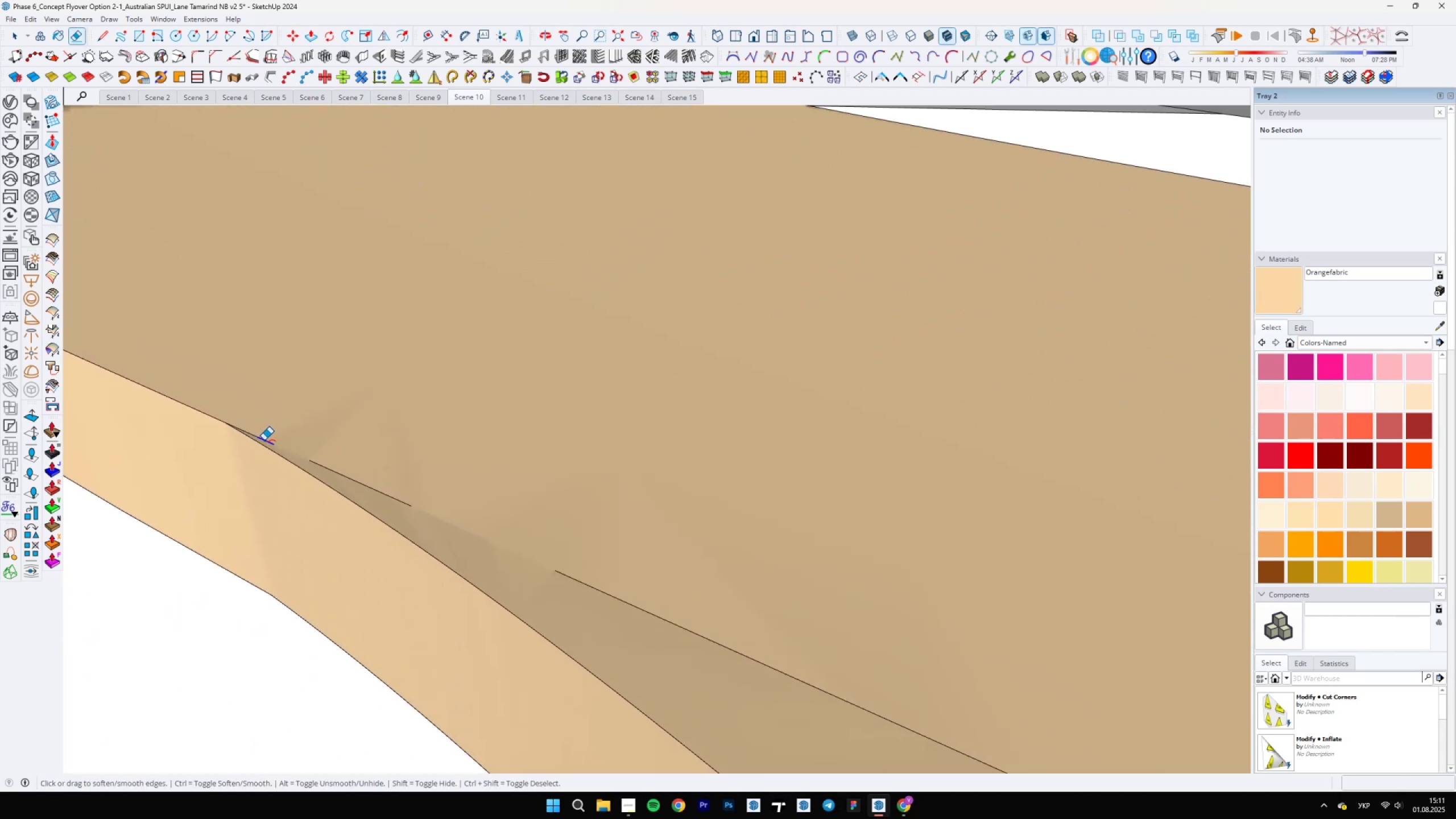 
scroll: coordinate [261, 437], scroll_direction: up, amount: 3.0
 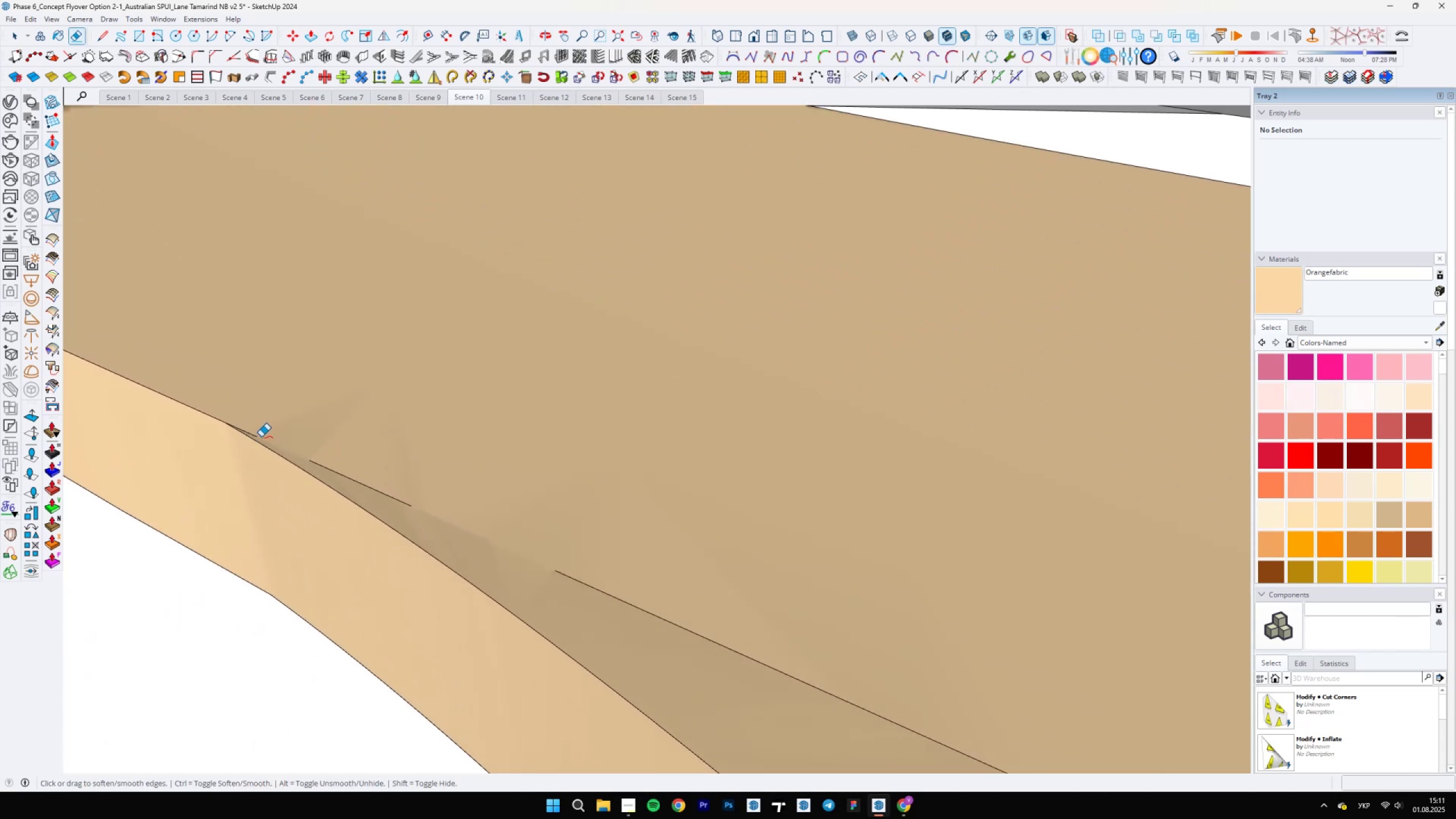 
left_click_drag(start_coordinate=[257, 437], to_coordinate=[252, 436])
 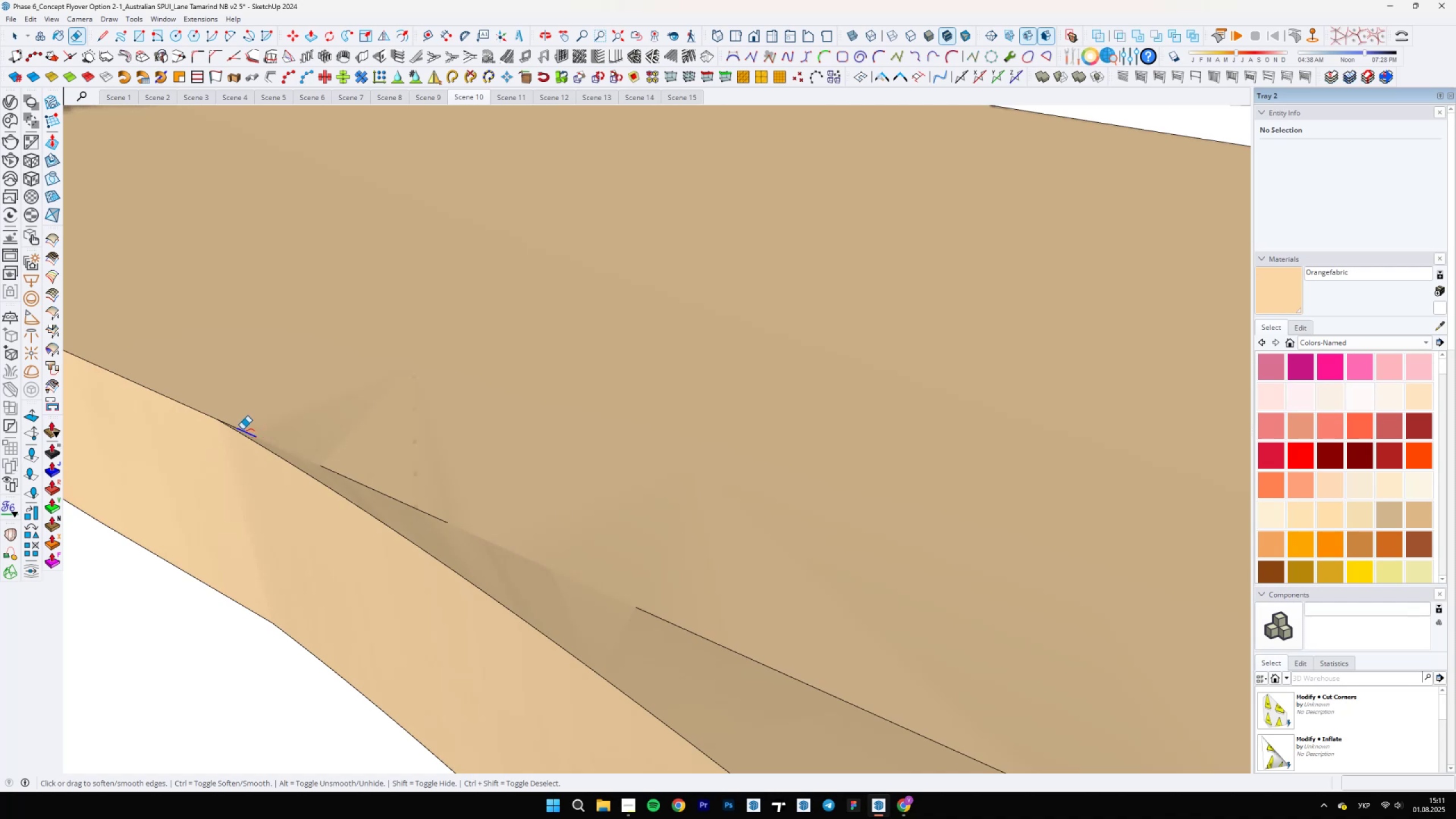 
left_click_drag(start_coordinate=[238, 428], to_coordinate=[235, 427])
 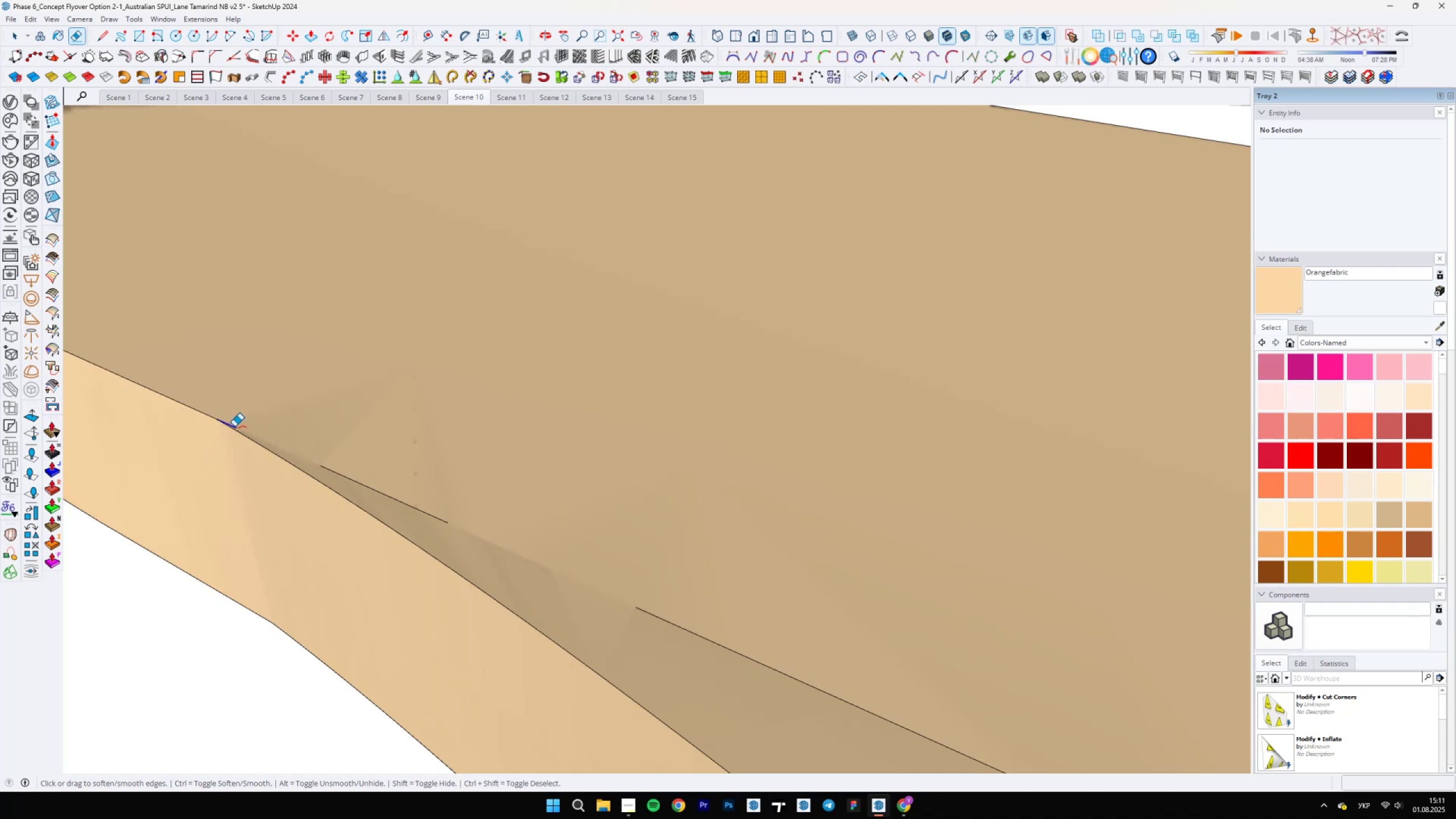 
scroll: coordinate [287, 460], scroll_direction: up, amount: 3.0
 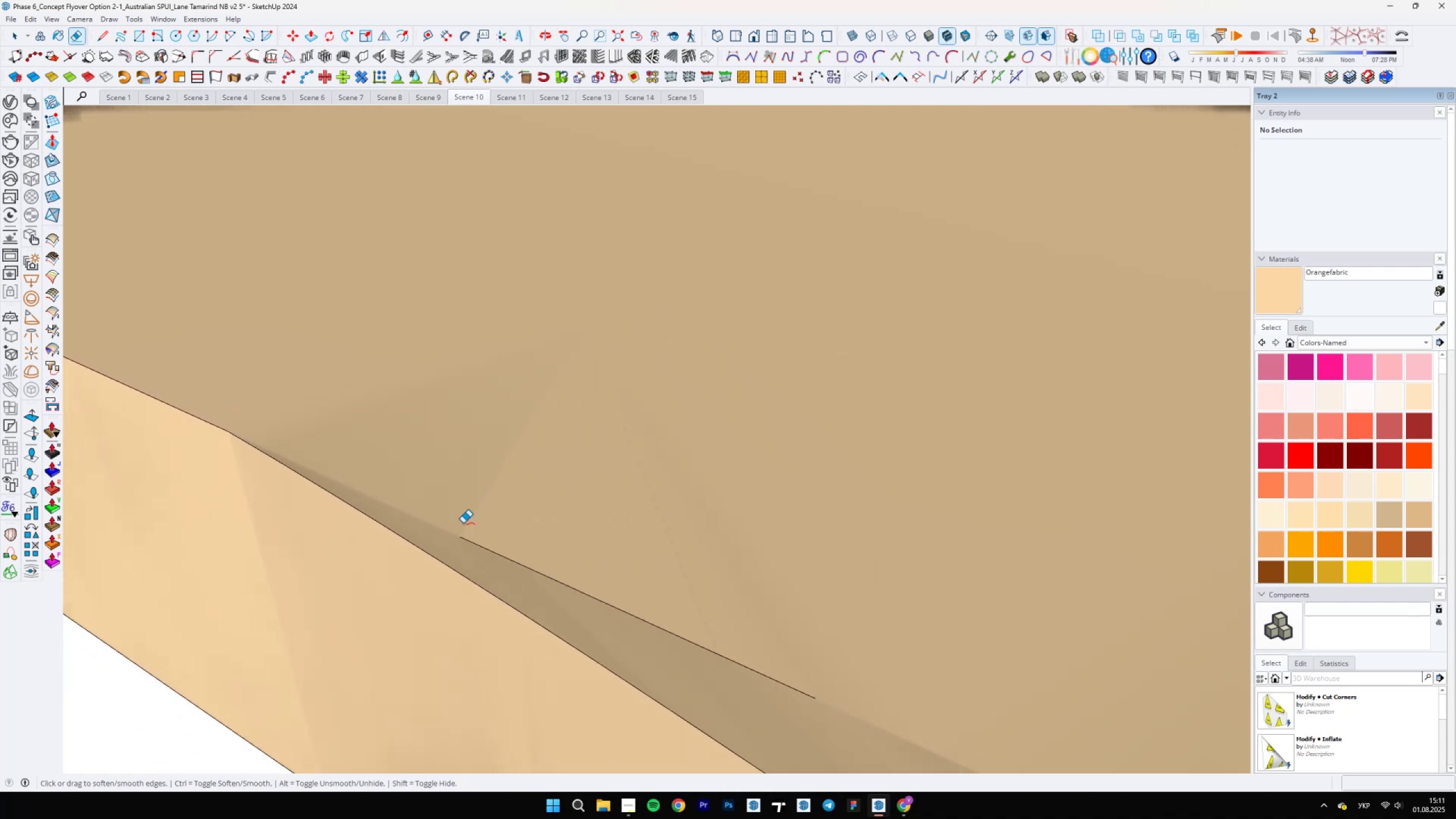 
left_click_drag(start_coordinate=[480, 541], to_coordinate=[735, 664])
 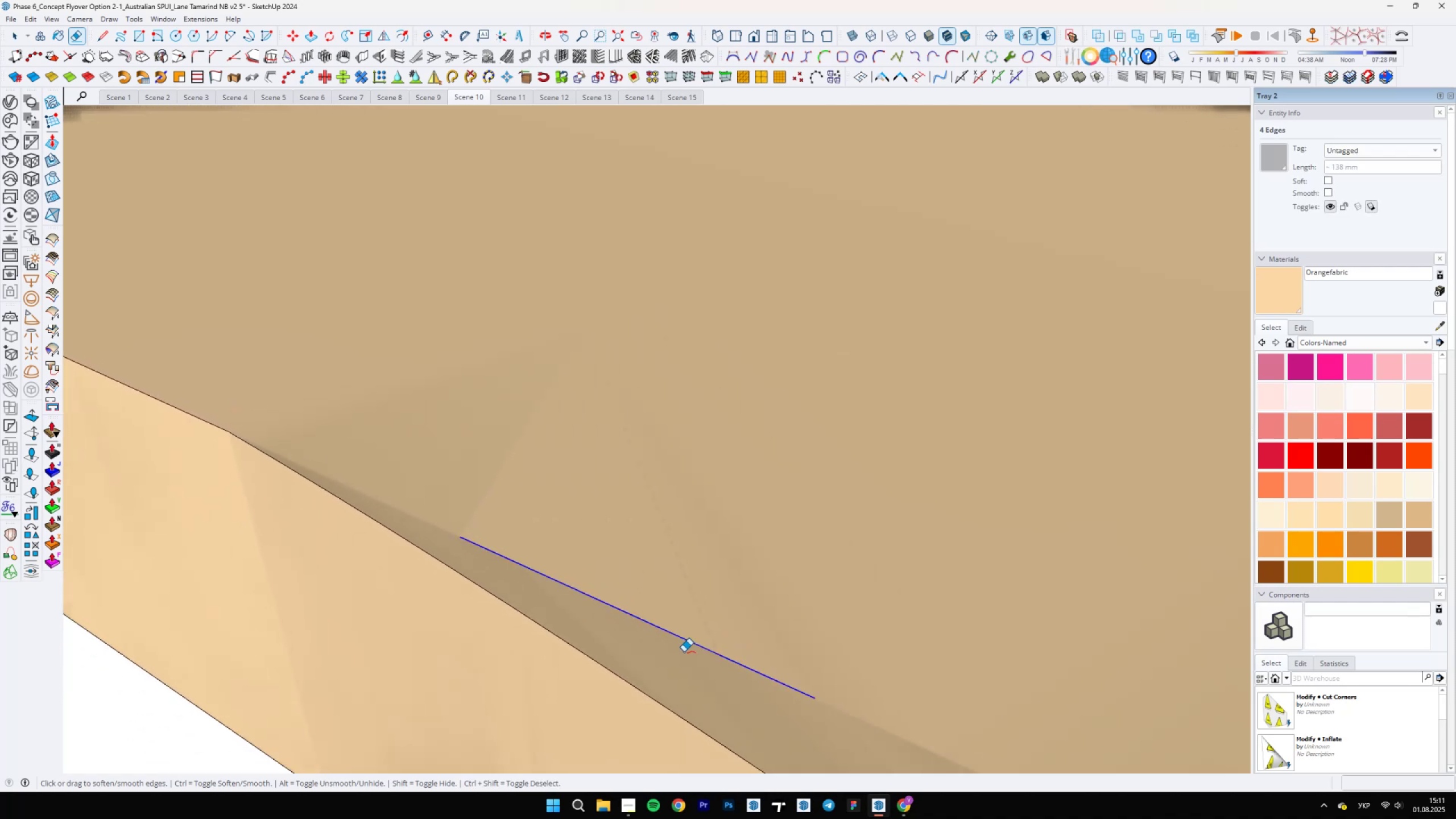 
scroll: coordinate [408, 537], scroll_direction: down, amount: 24.0
 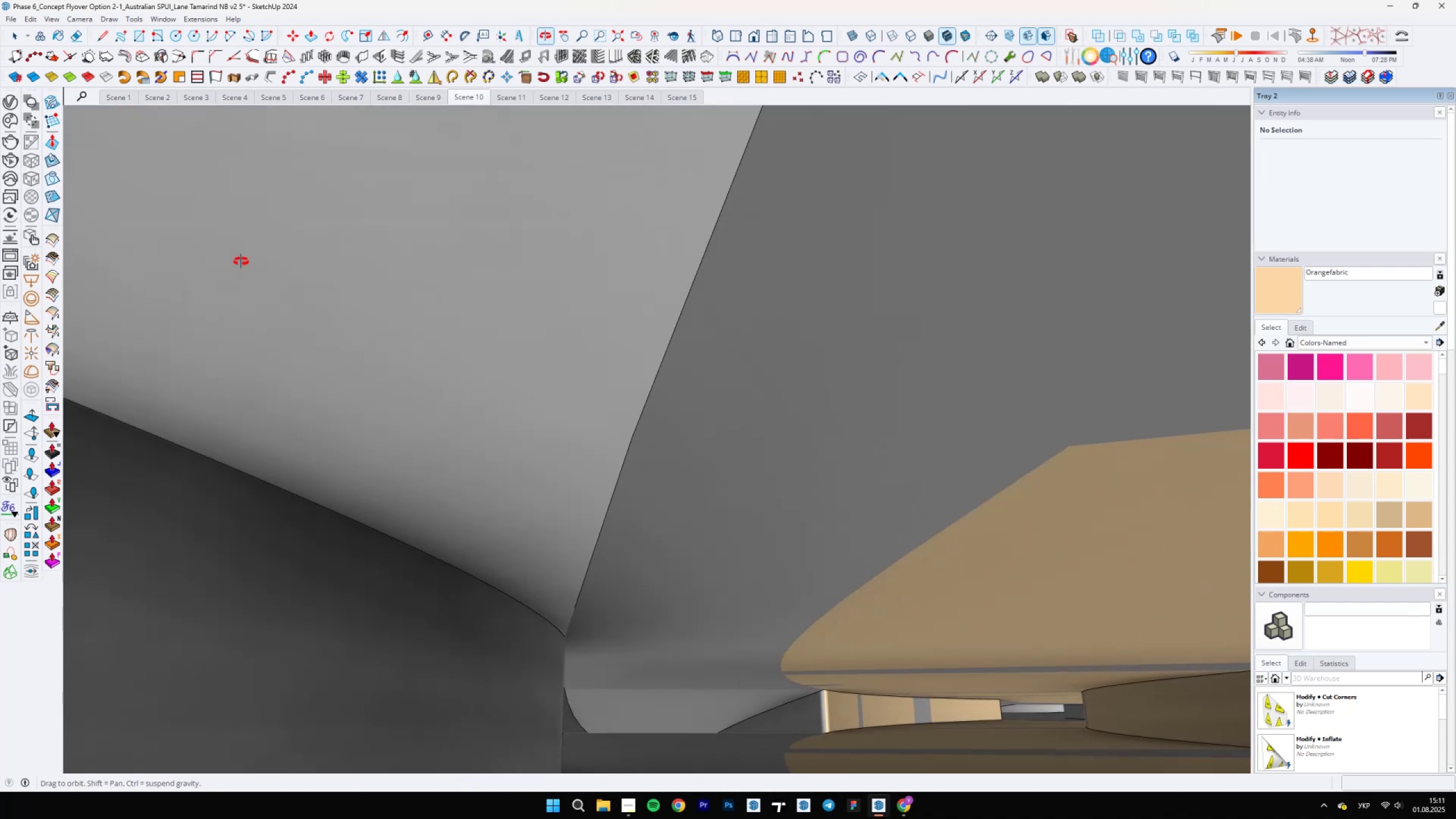 
left_click_drag(start_coordinate=[558, 584], to_coordinate=[579, 585])
 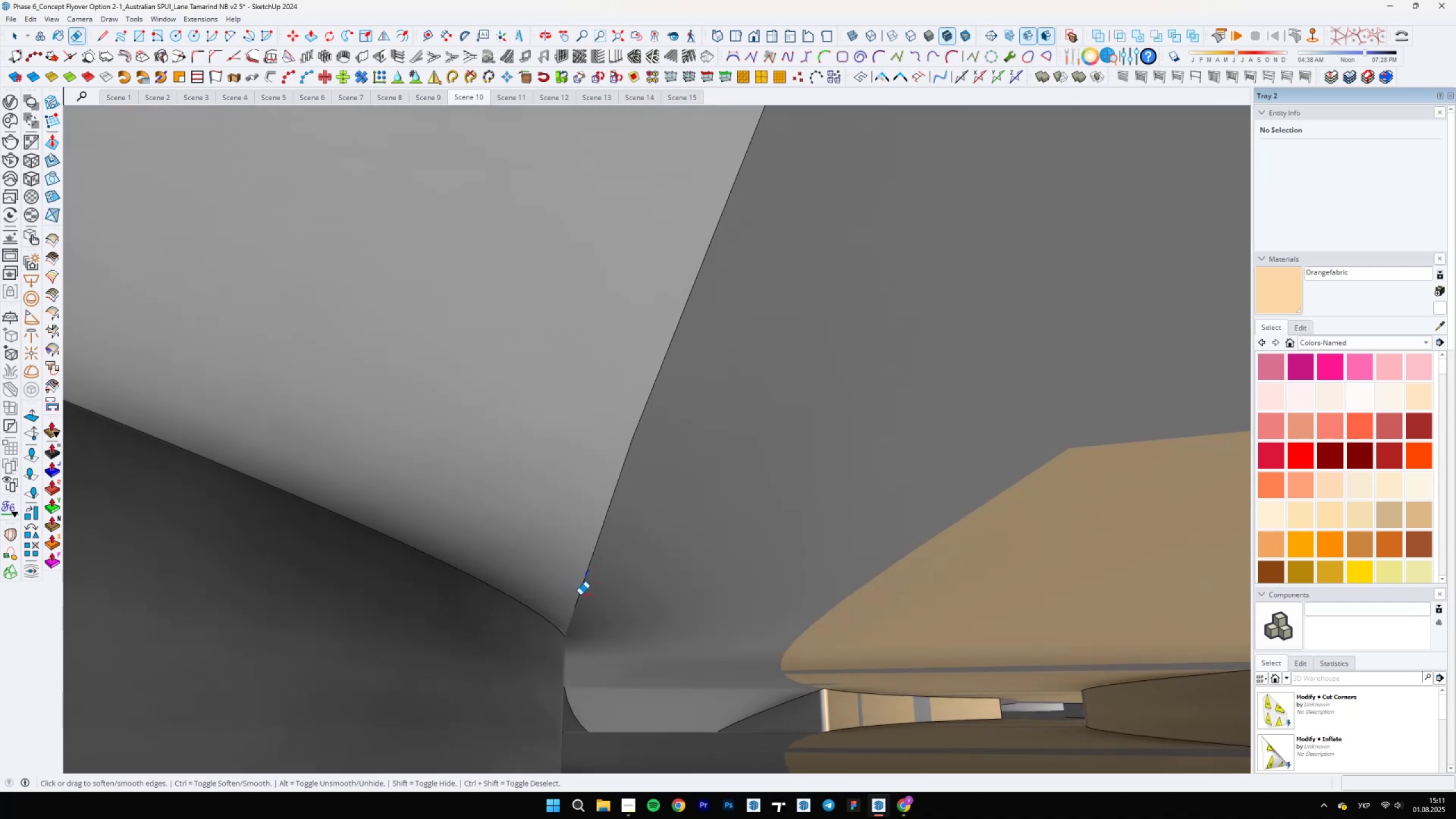 
left_click_drag(start_coordinate=[578, 598], to_coordinate=[580, 605])
 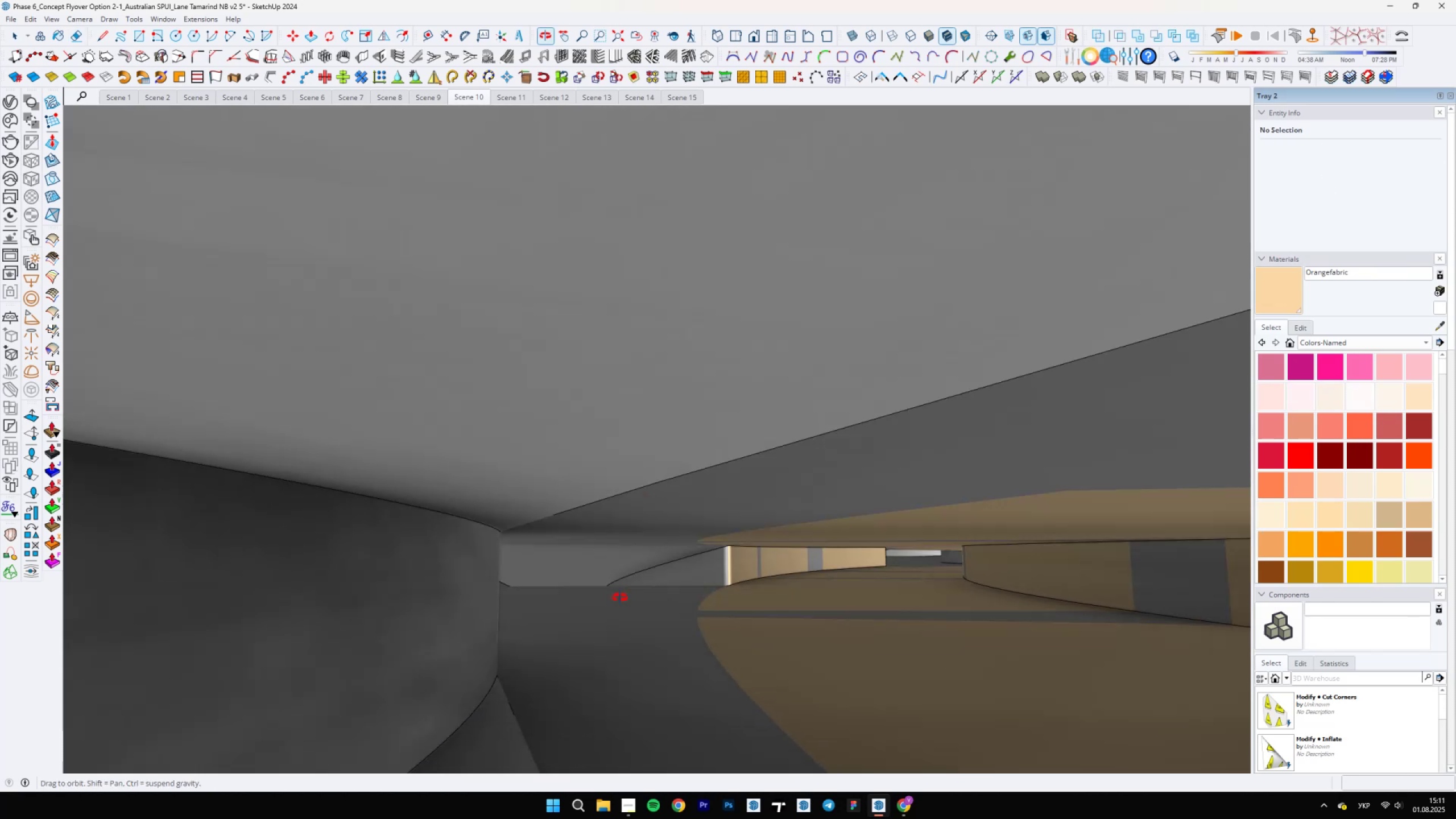 
key(Space)
 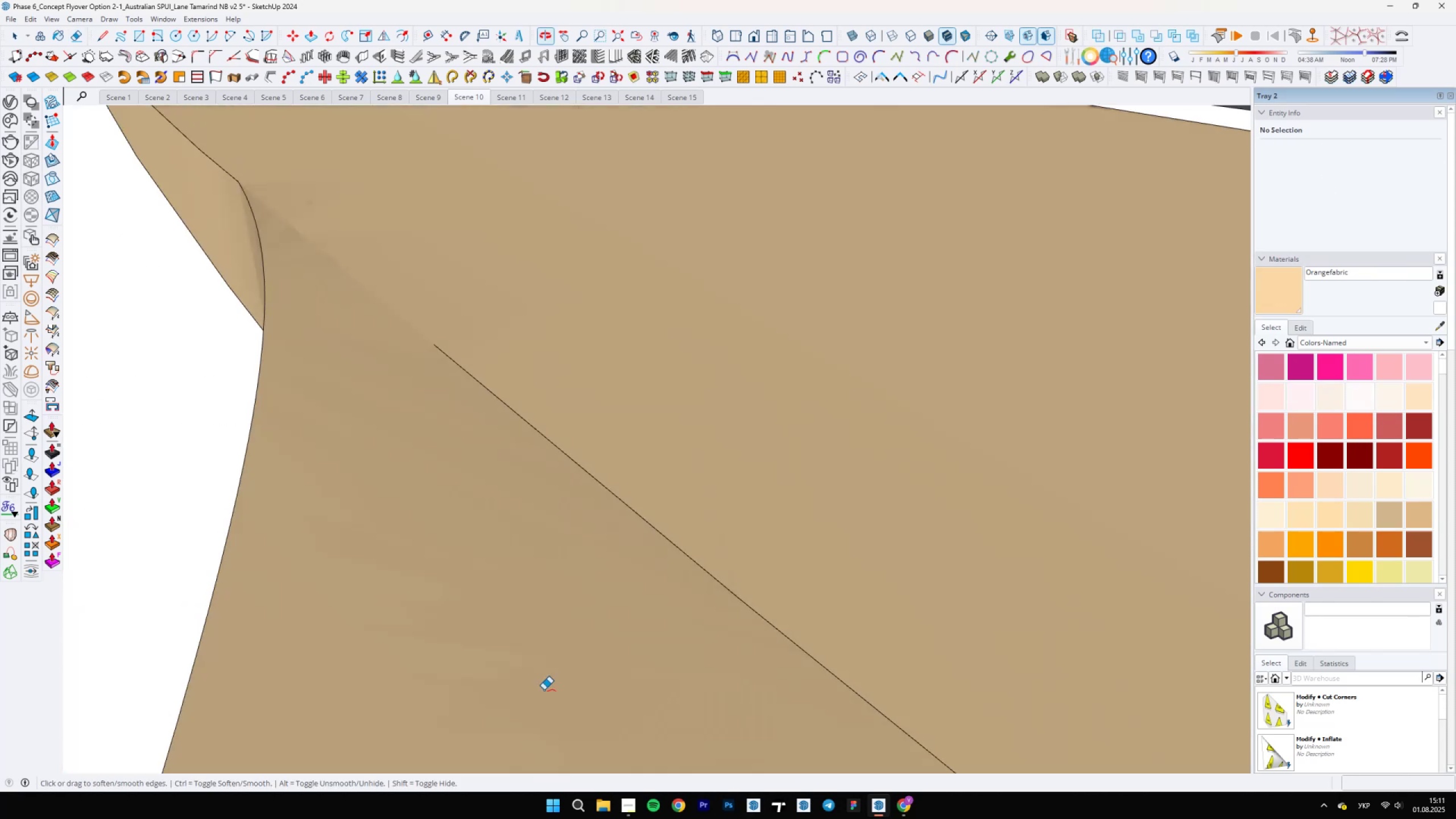 
scroll: coordinate [340, 323], scroll_direction: down, amount: 30.0
 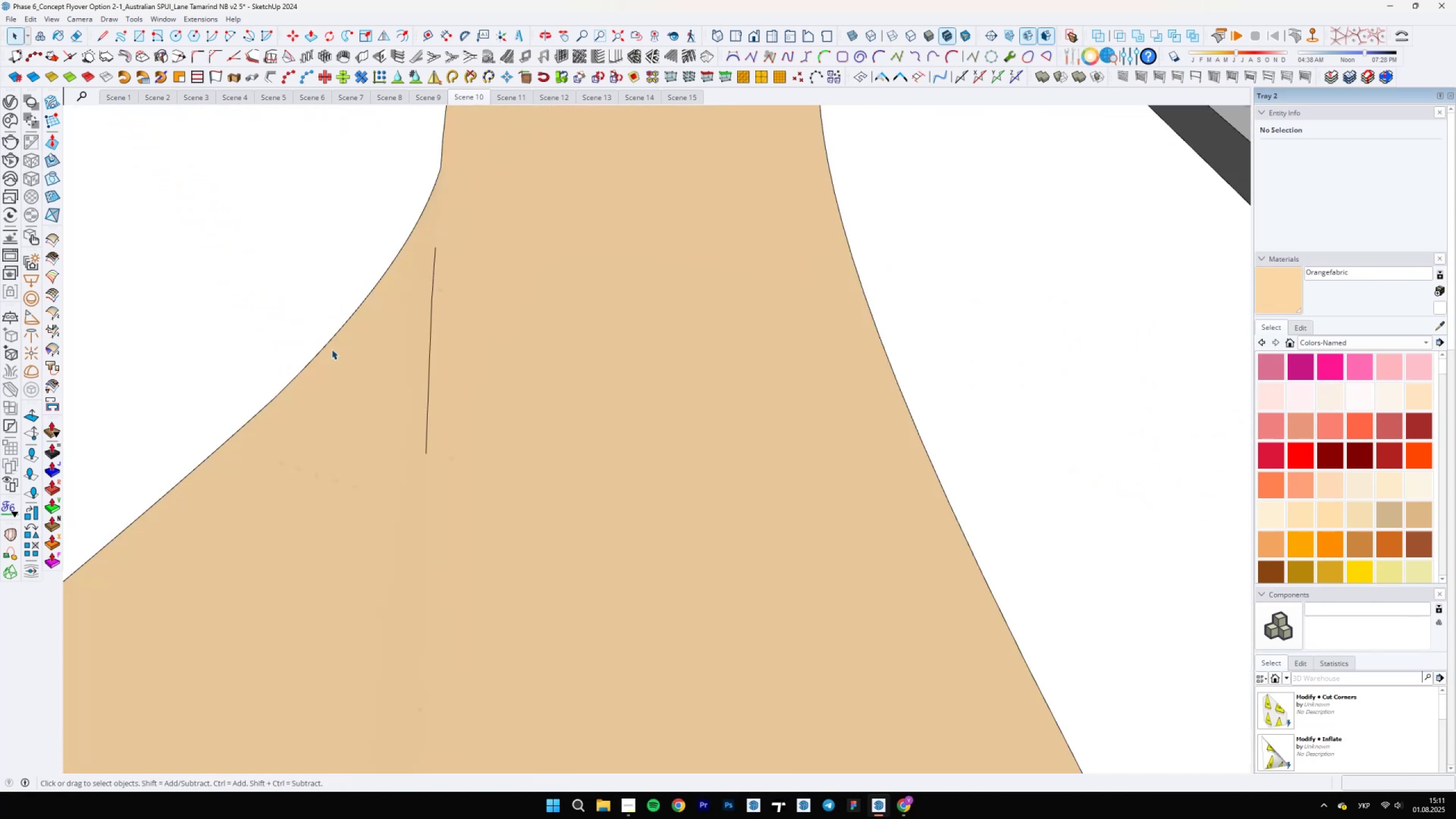 
left_click_drag(start_coordinate=[366, 204], to_coordinate=[499, 555])
 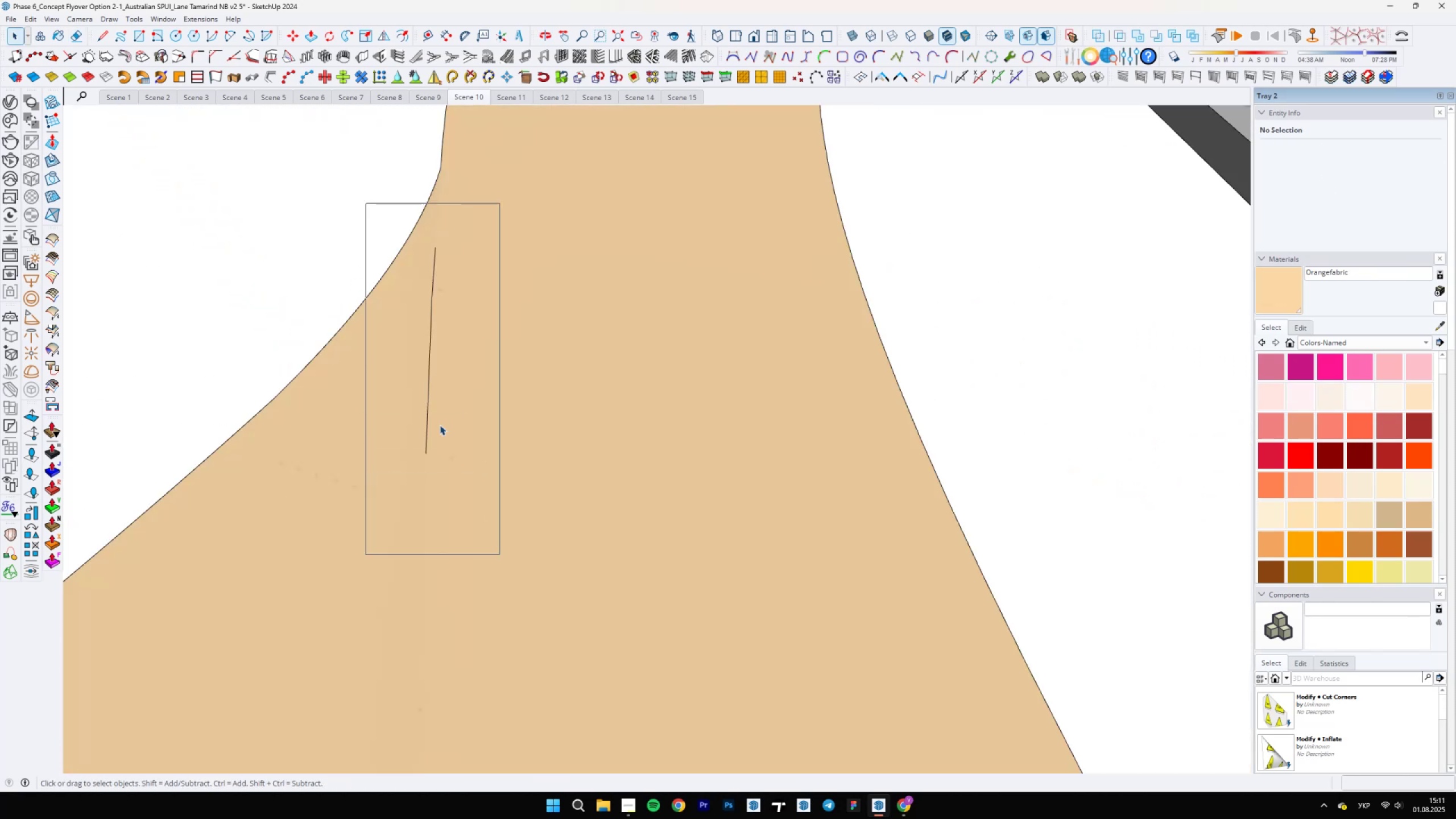 
scroll: coordinate [431, 395], scroll_direction: up, amount: 3.0
 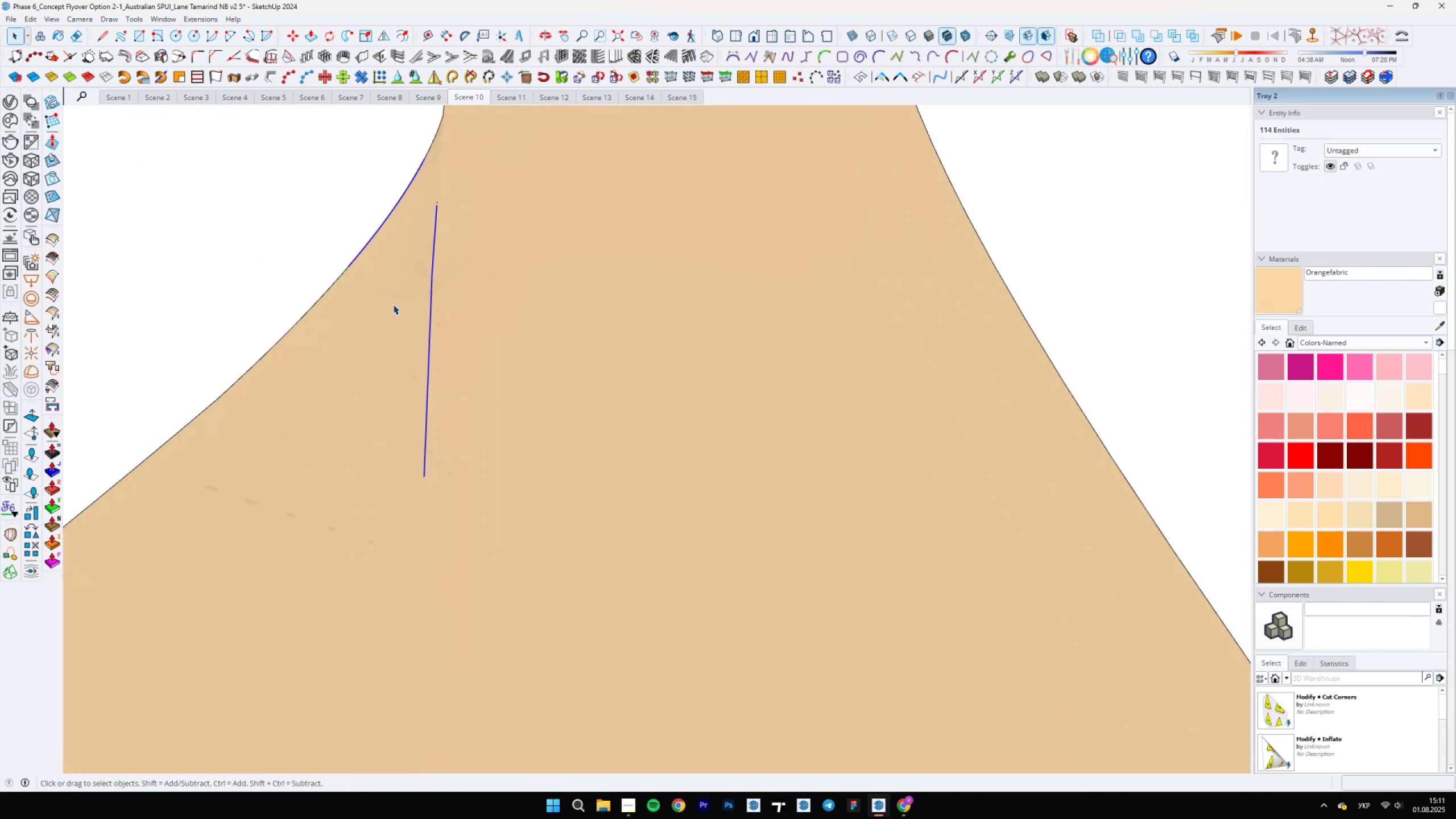 
key(Control+ControlLeft)
 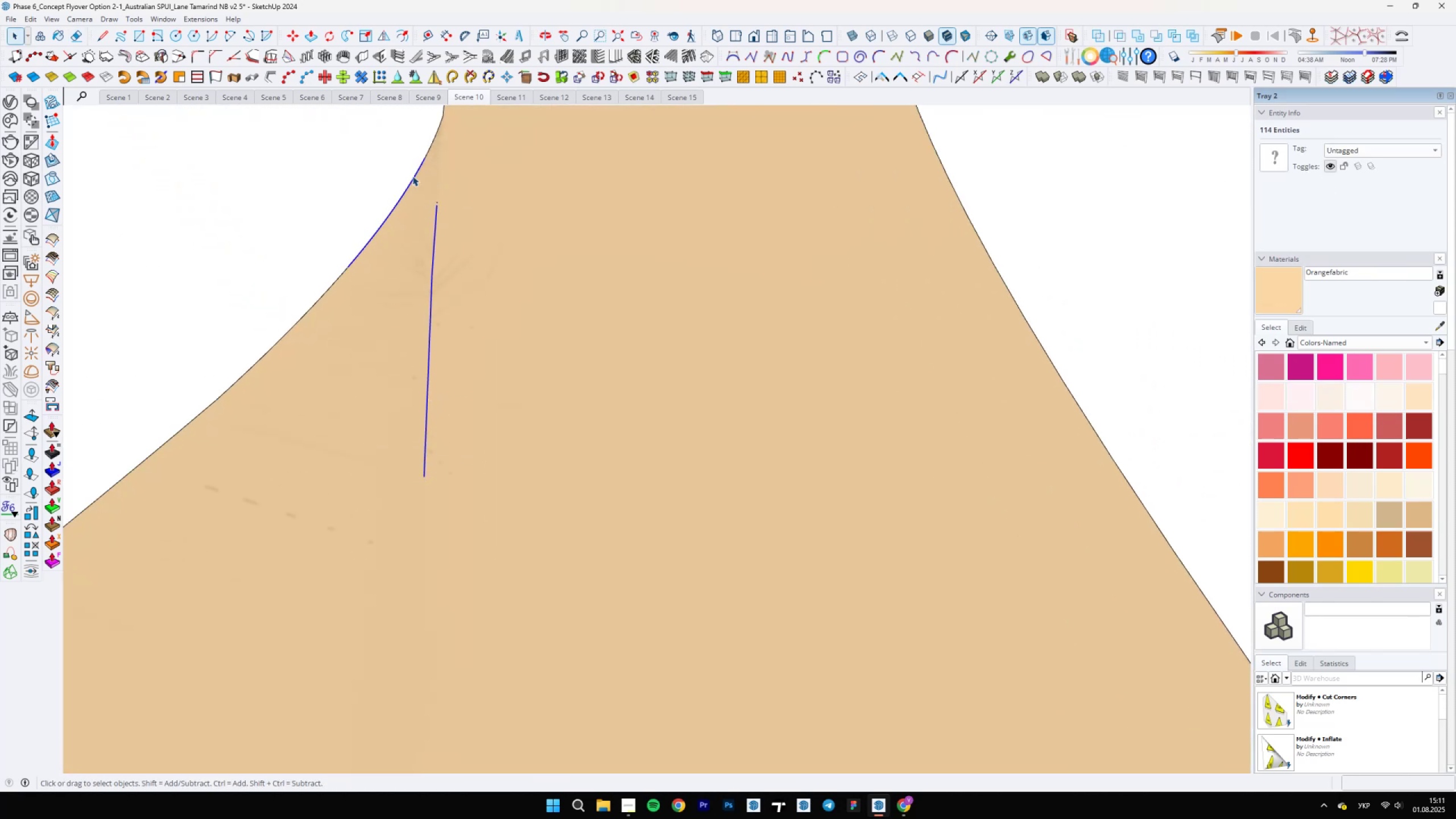 
hold_key(key=ShiftLeft, duration=0.34)
 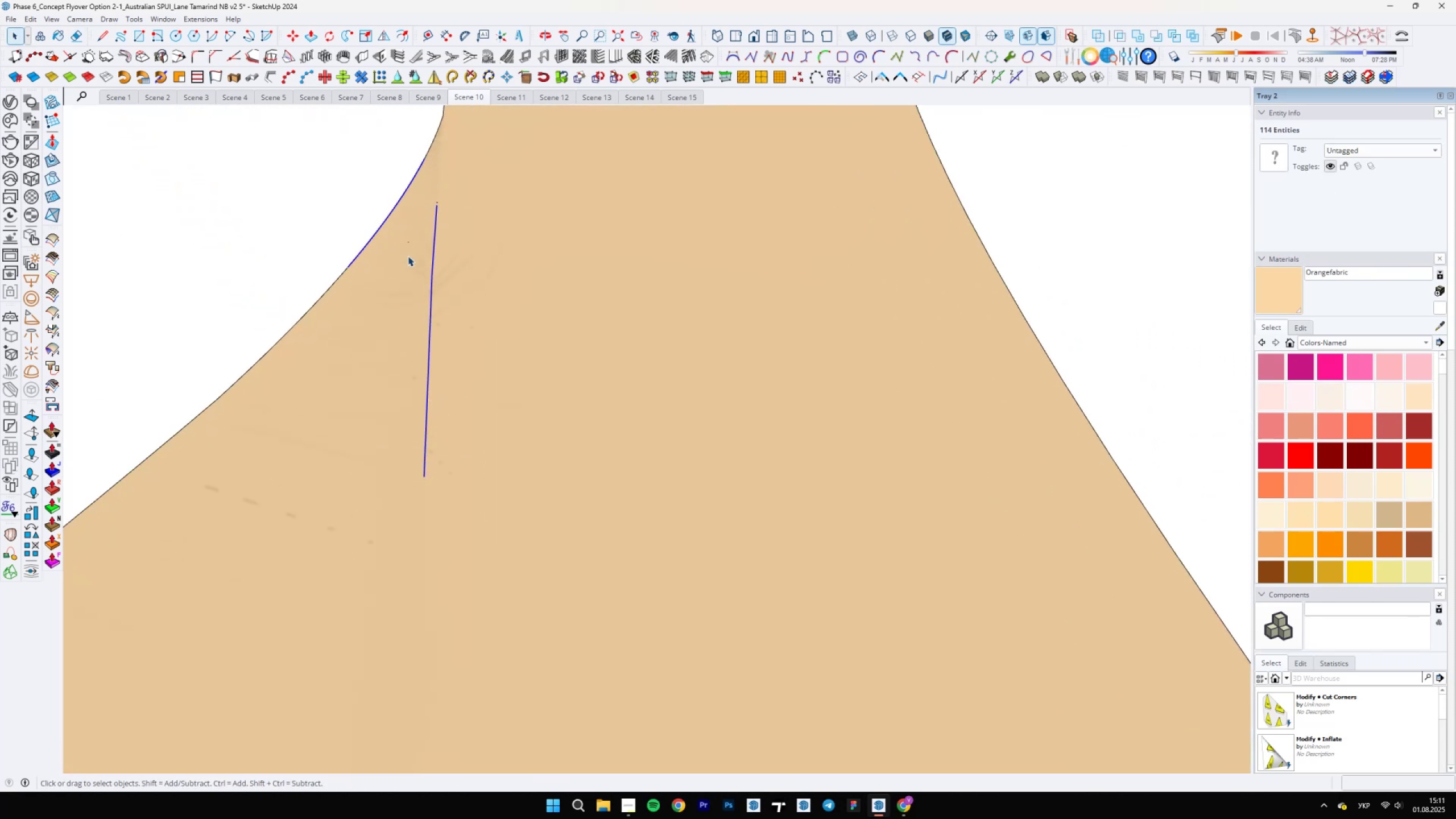 
key(Control+Shift+ControlLeft)
 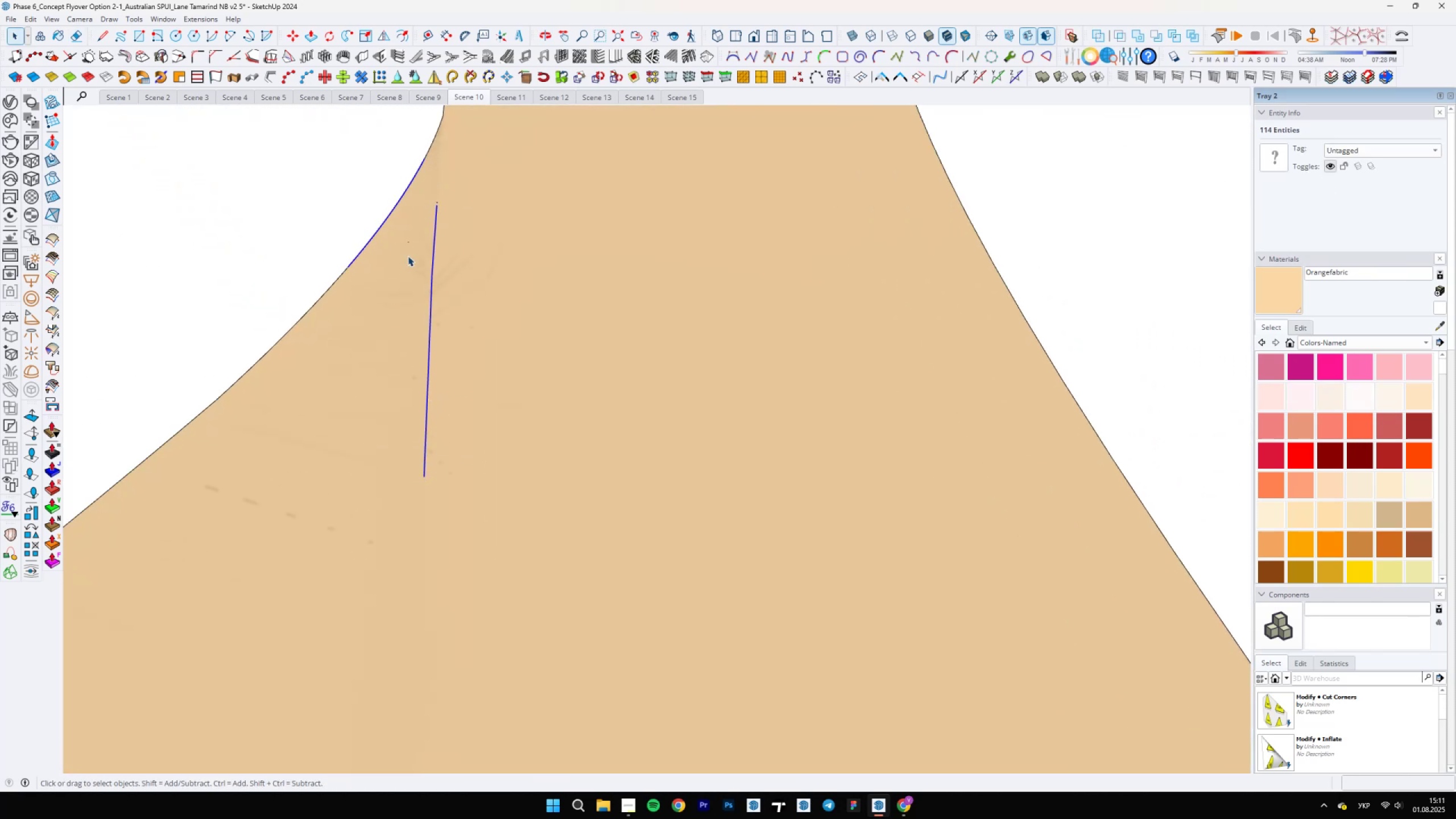 
left_click_drag(start_coordinate=[415, 198], to_coordinate=[519, 592])
 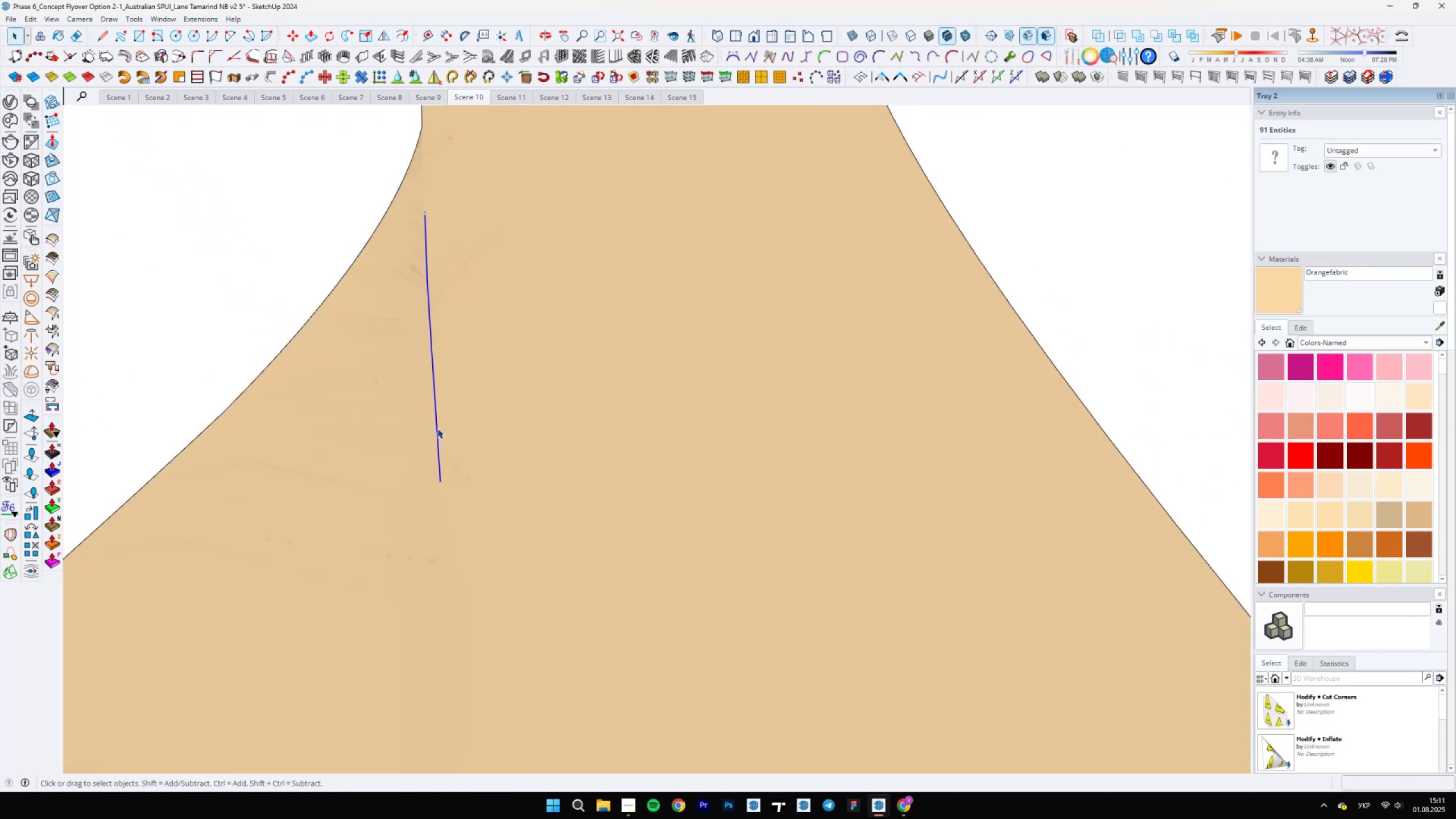 
right_click([436, 429])
 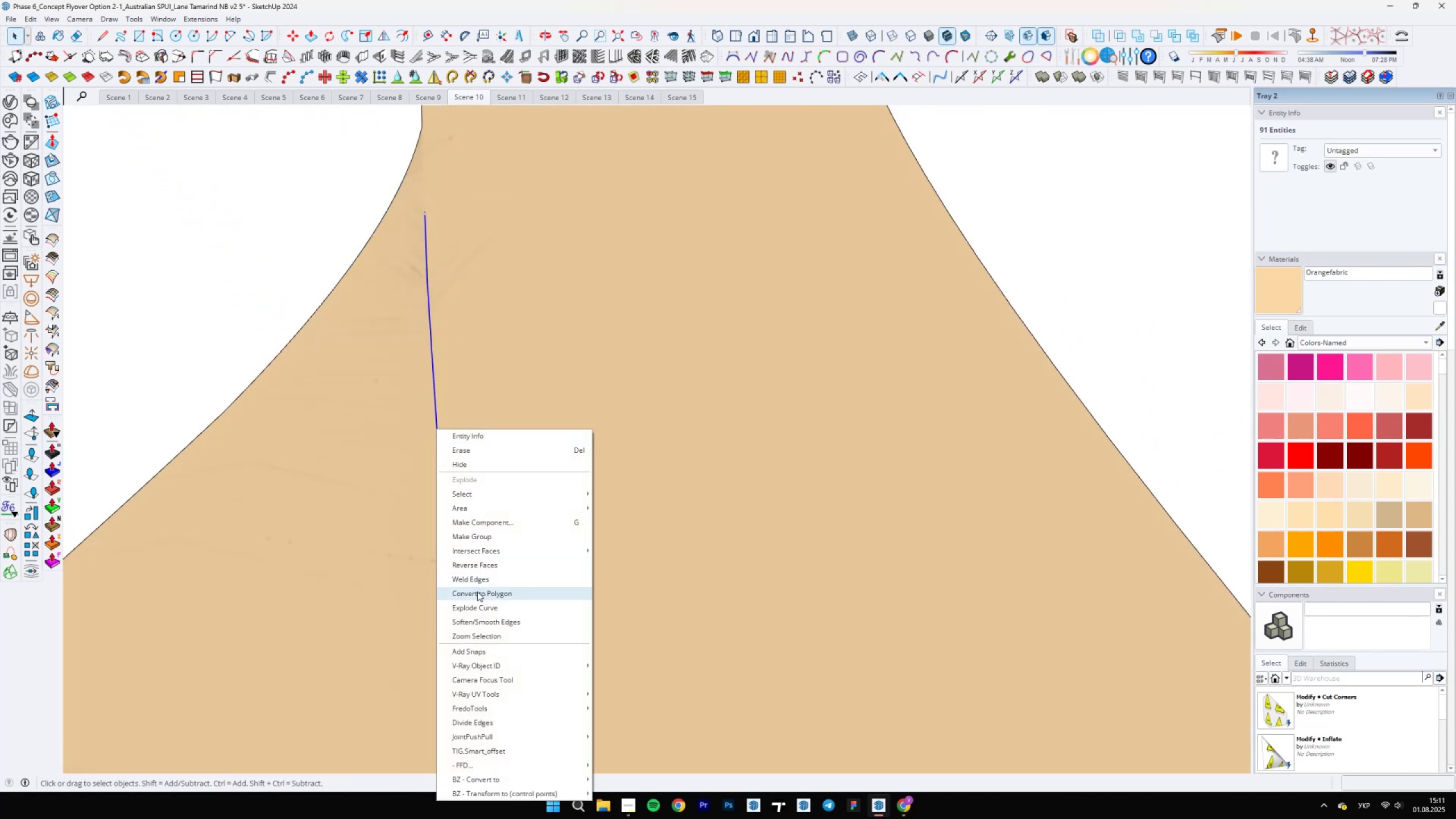 
left_click([471, 582])
 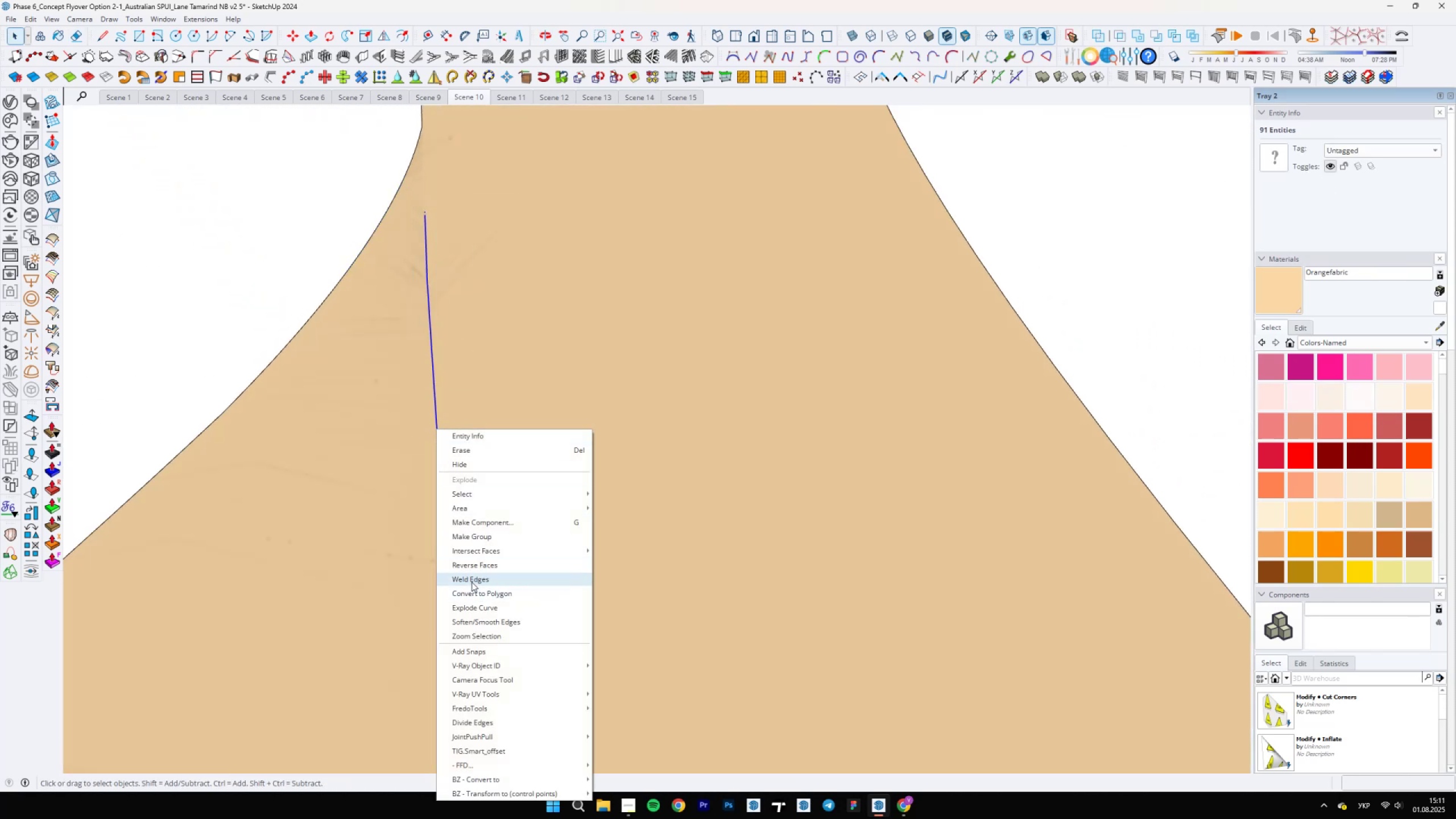 
hold_key(key=ShiftLeft, duration=0.54)
 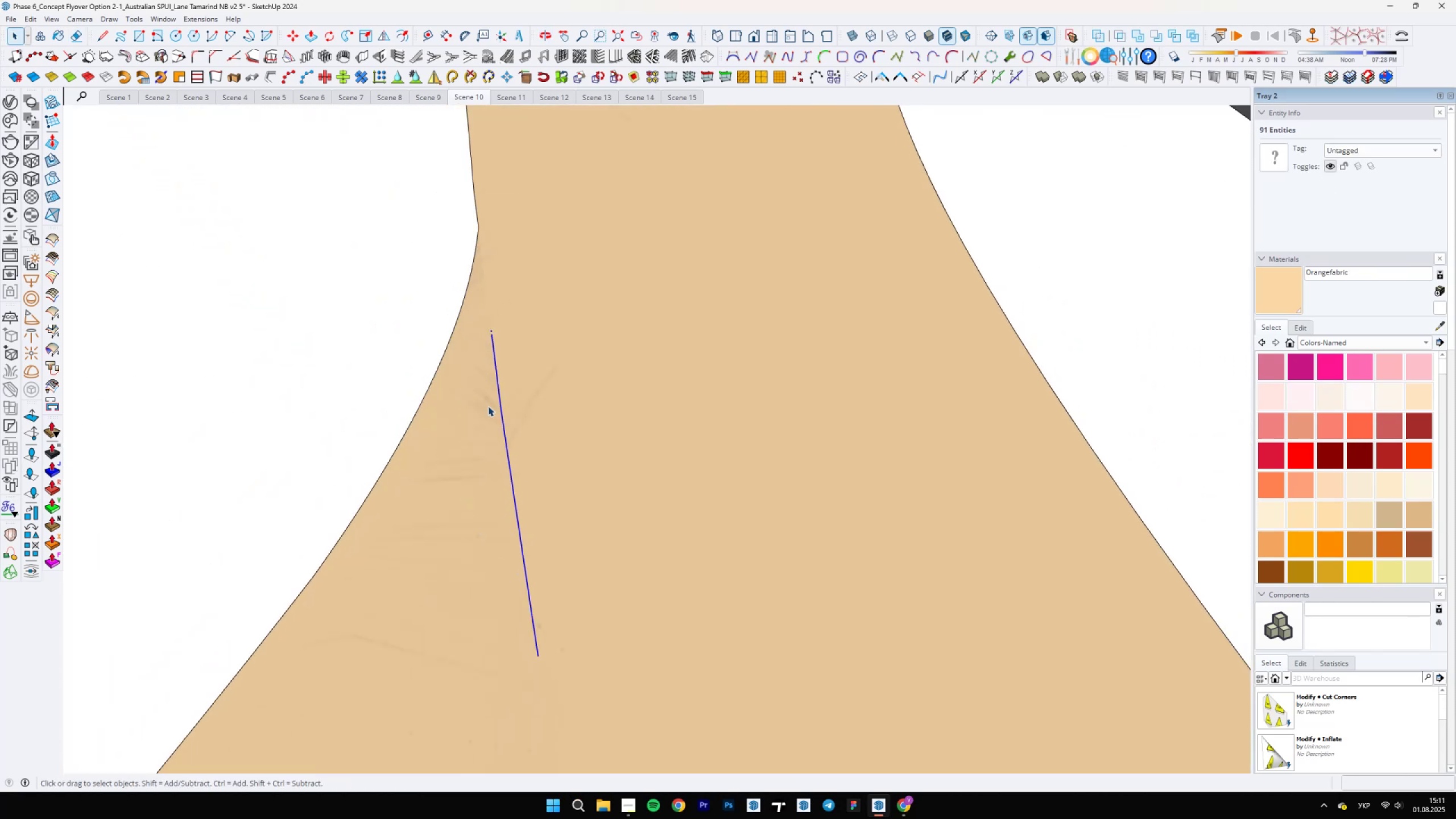 
scroll: coordinate [485, 330], scroll_direction: up, amount: 4.0
 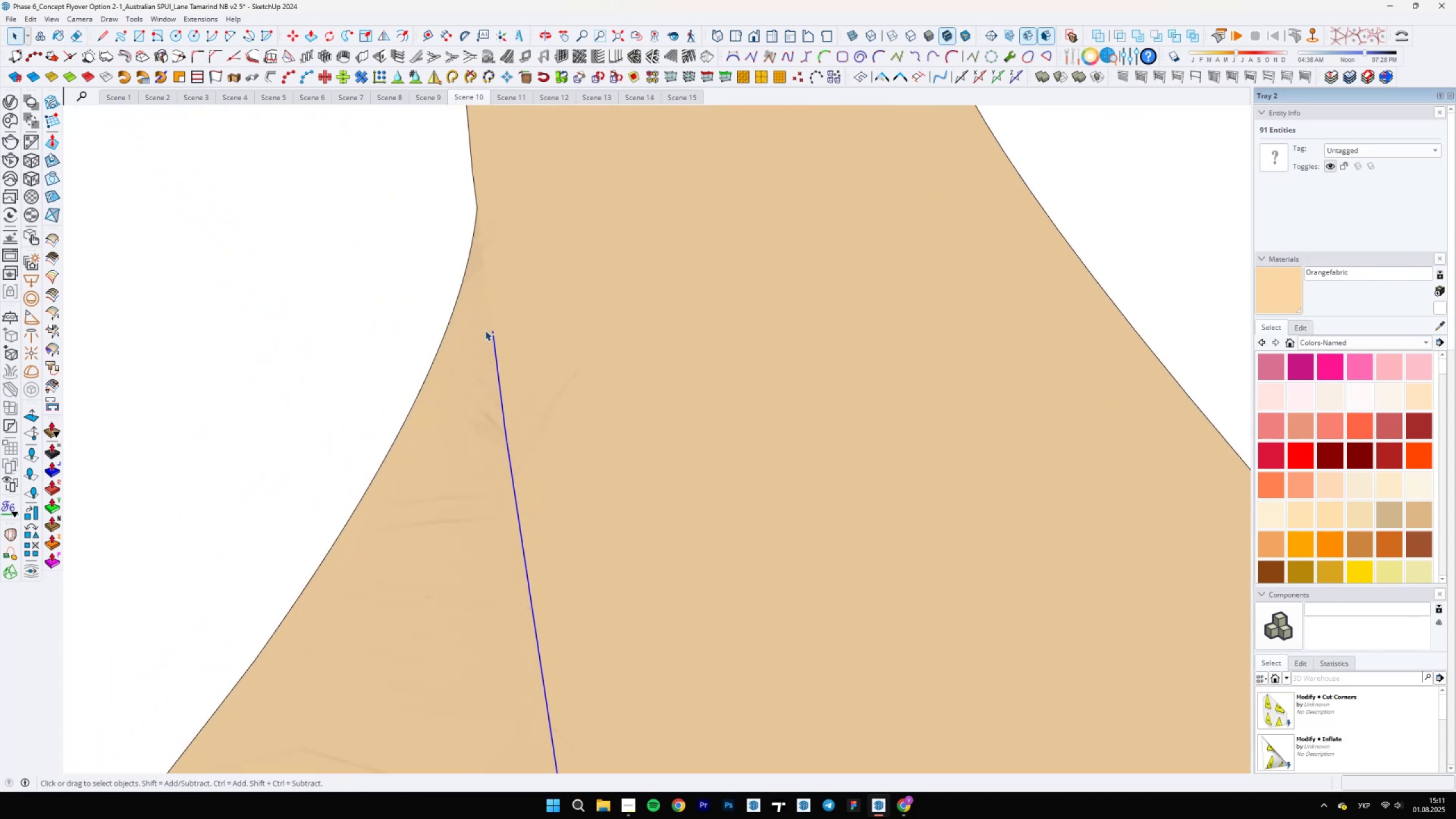 
key(E)
 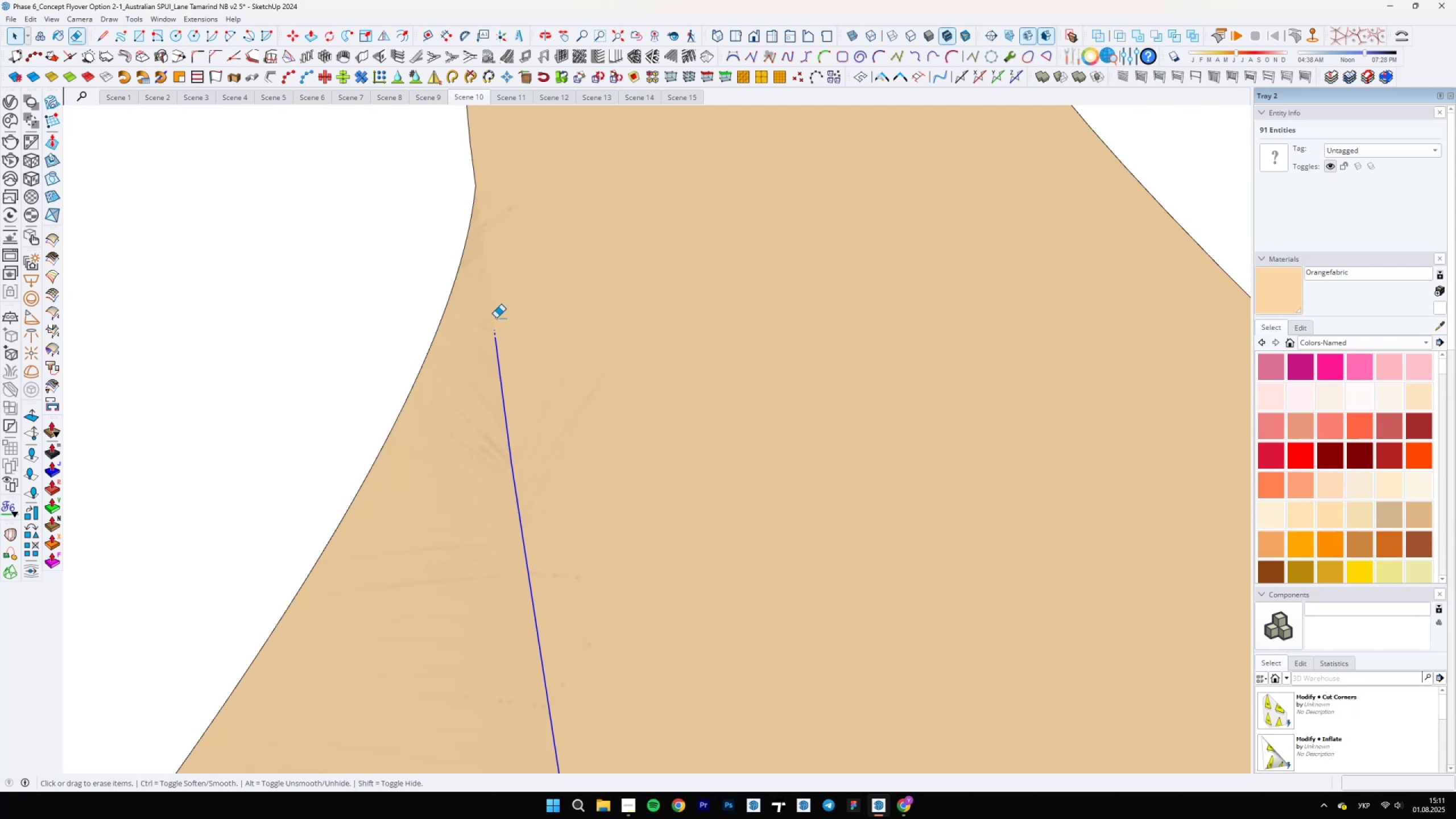 
key(Control+ControlLeft)
 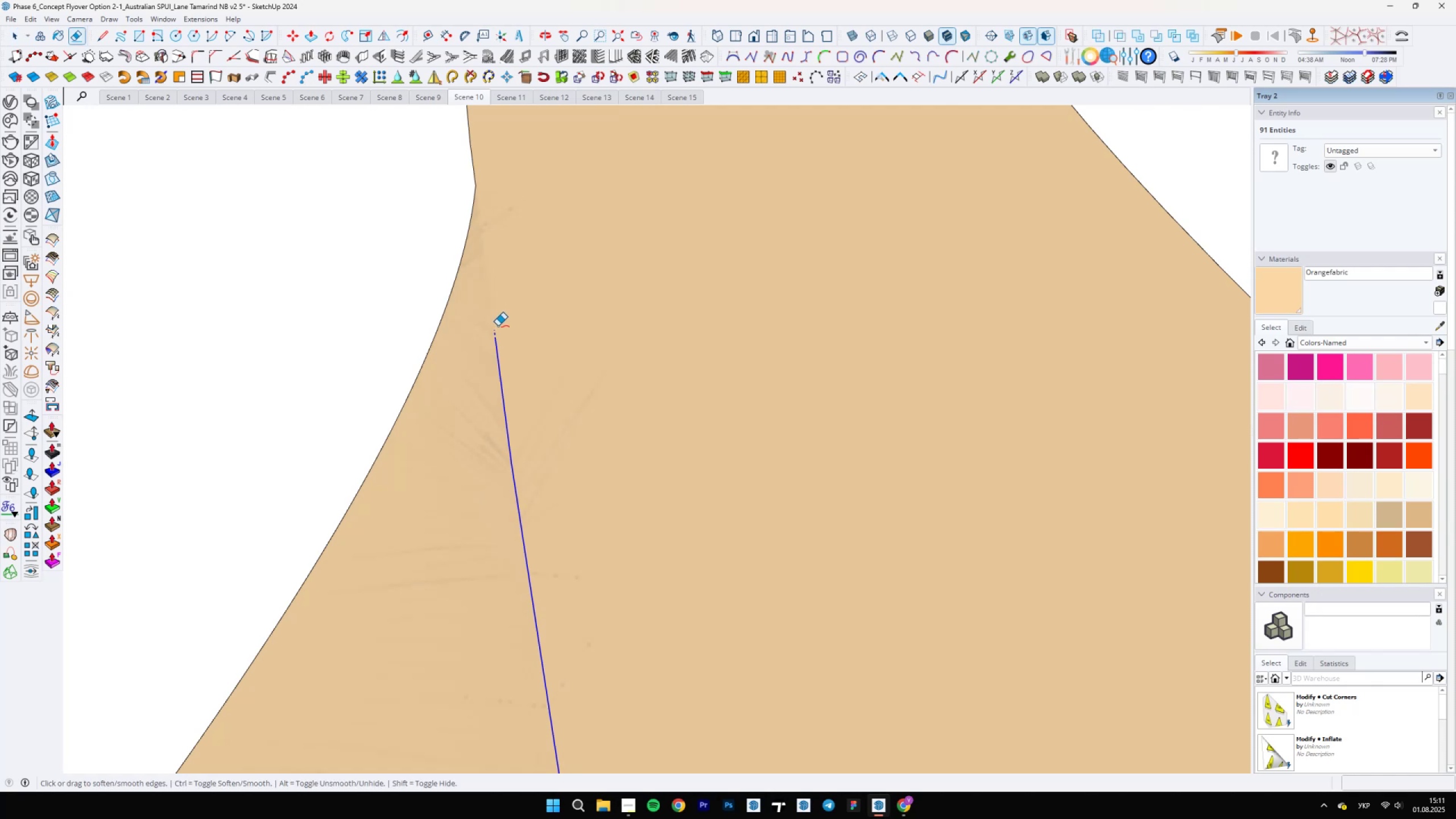 
left_click_drag(start_coordinate=[498, 328], to_coordinate=[498, 337])
 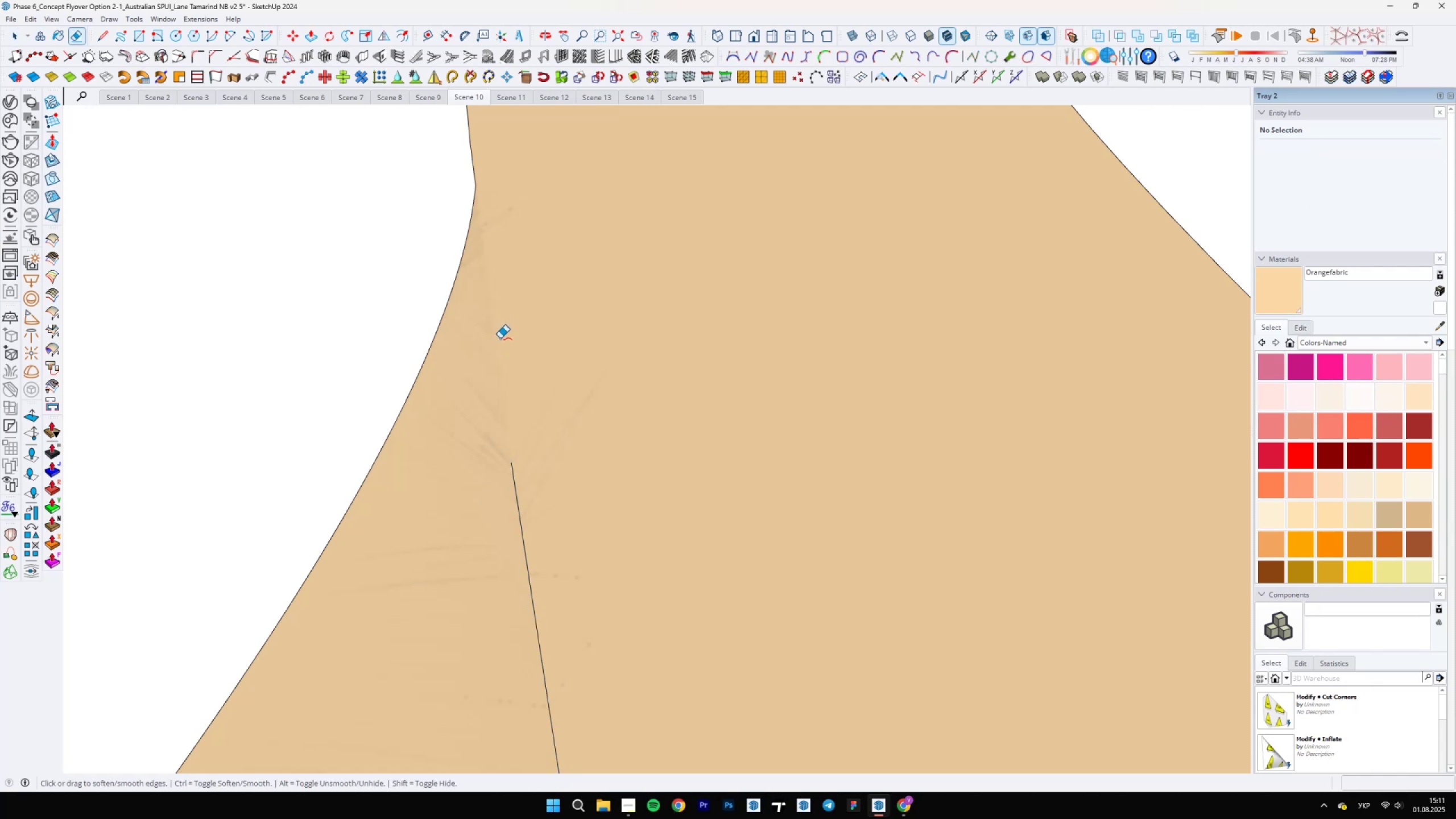 
left_click_drag(start_coordinate=[532, 493], to_coordinate=[510, 495])
 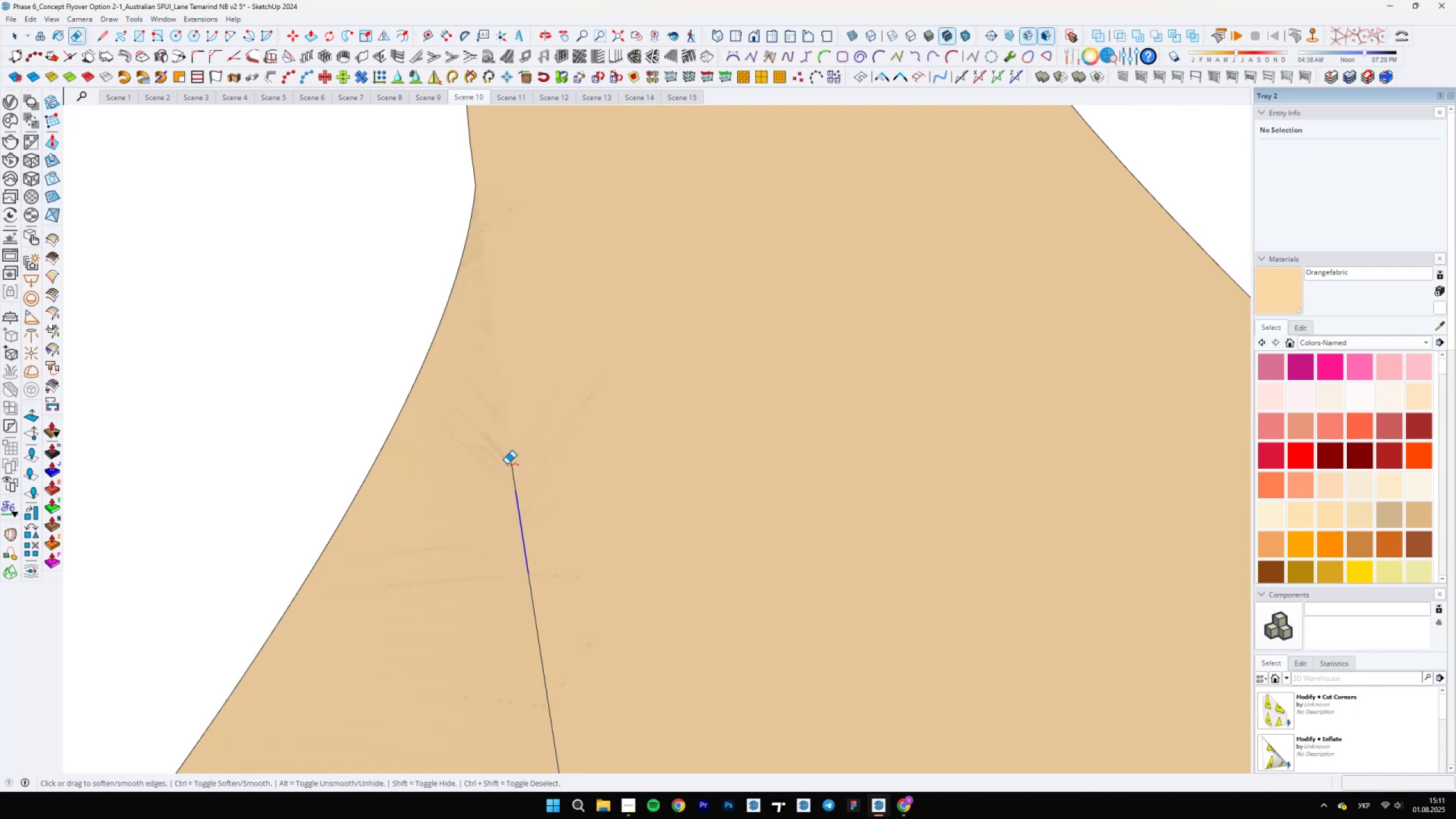 
scroll: coordinate [486, 419], scroll_direction: down, amount: 5.0
 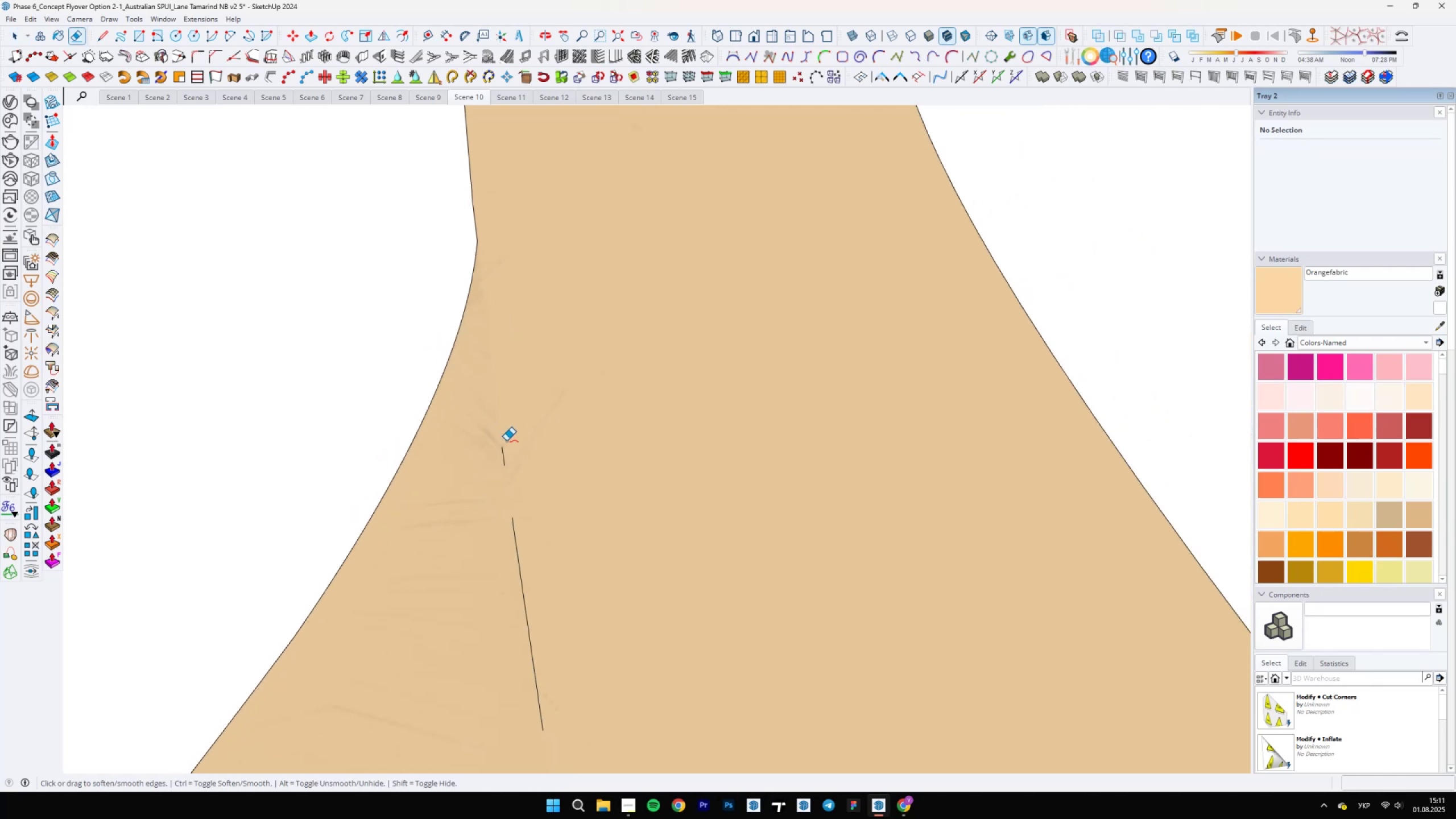 
left_click_drag(start_coordinate=[506, 449], to_coordinate=[498, 455])
 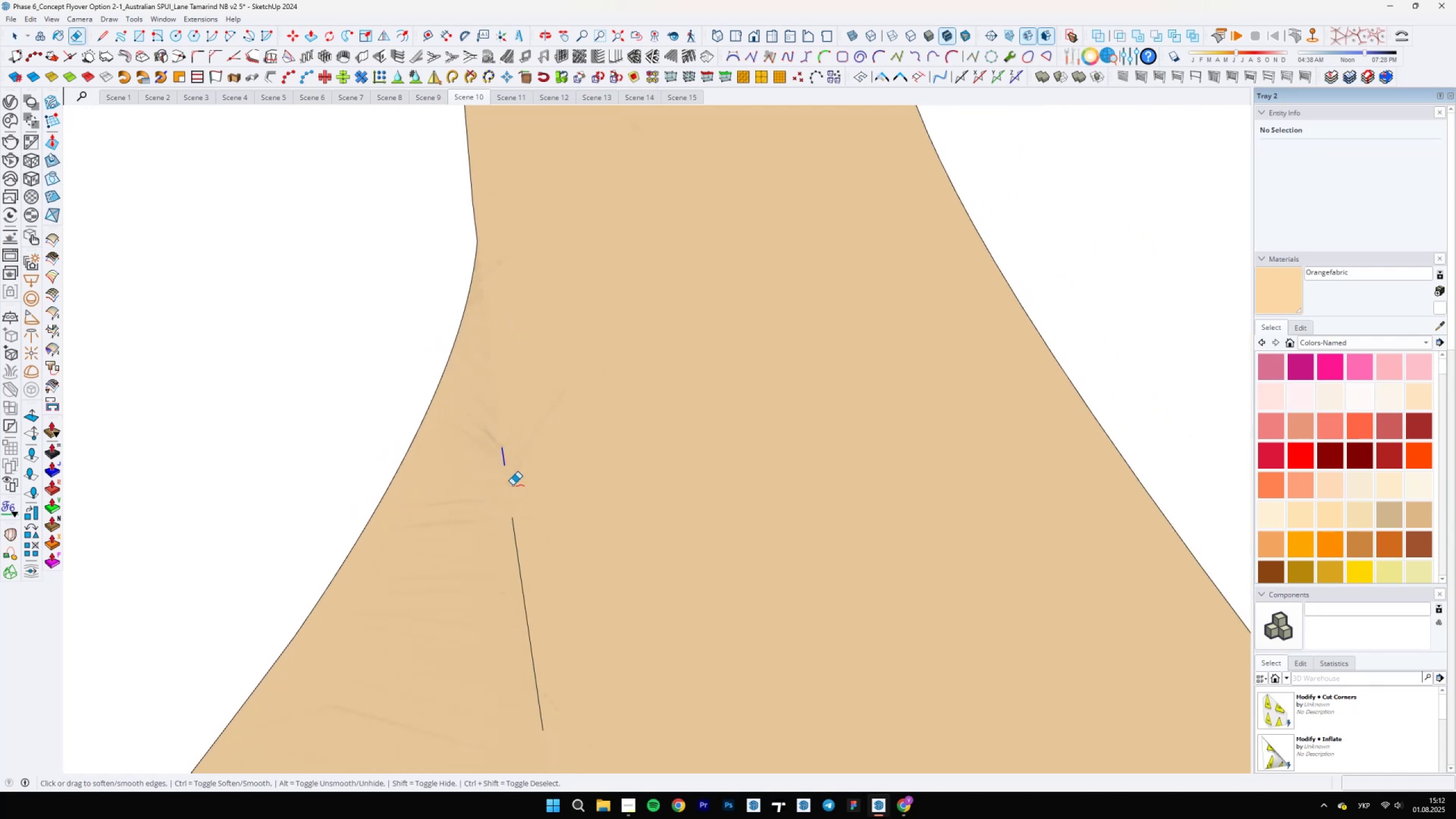 
left_click_drag(start_coordinate=[512, 537], to_coordinate=[522, 553])
 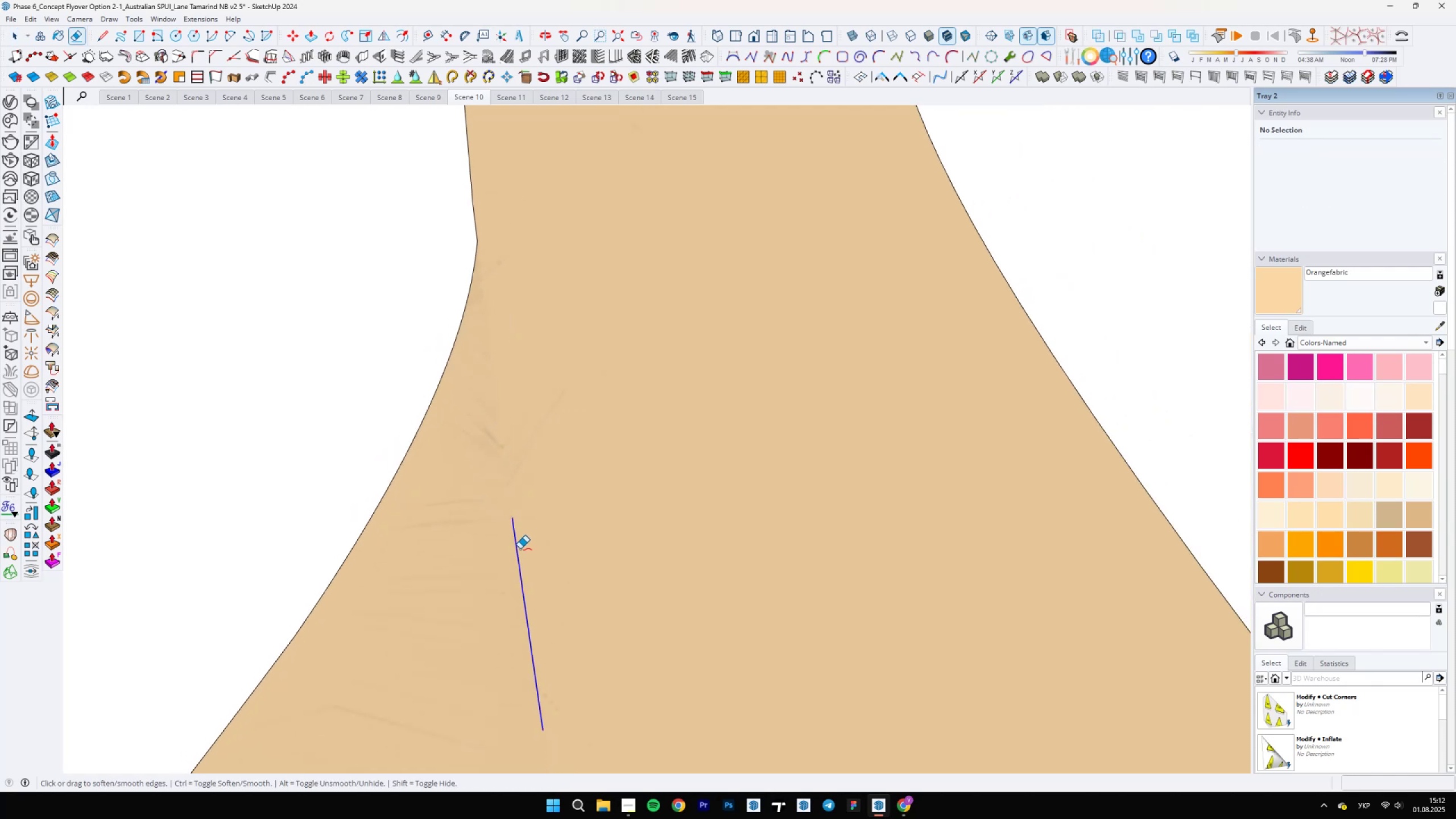 
scroll: coordinate [380, 357], scroll_direction: down, amount: 7.0
 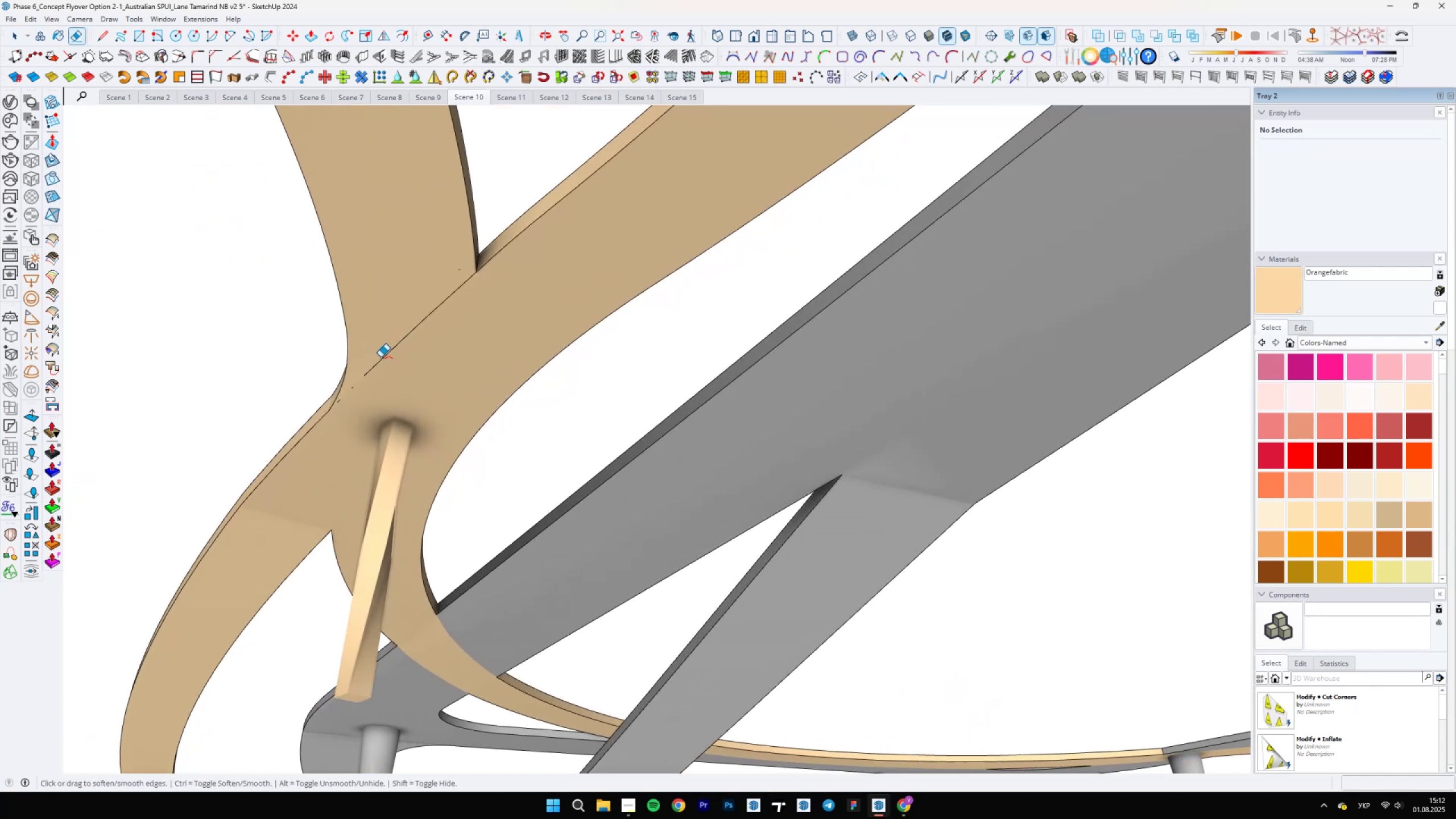 
key(Space)
 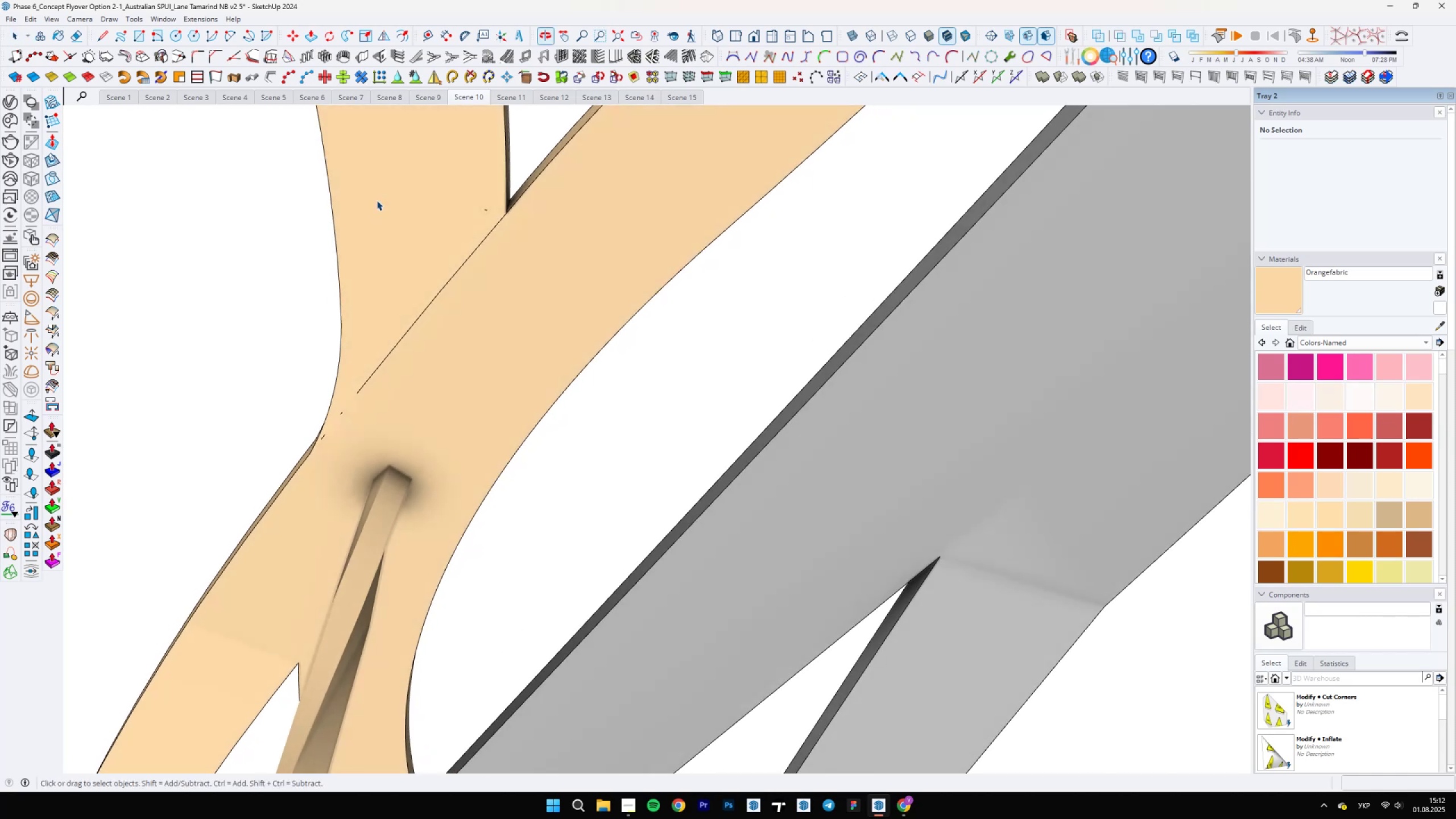 
scroll: coordinate [344, 309], scroll_direction: down, amount: 4.0
 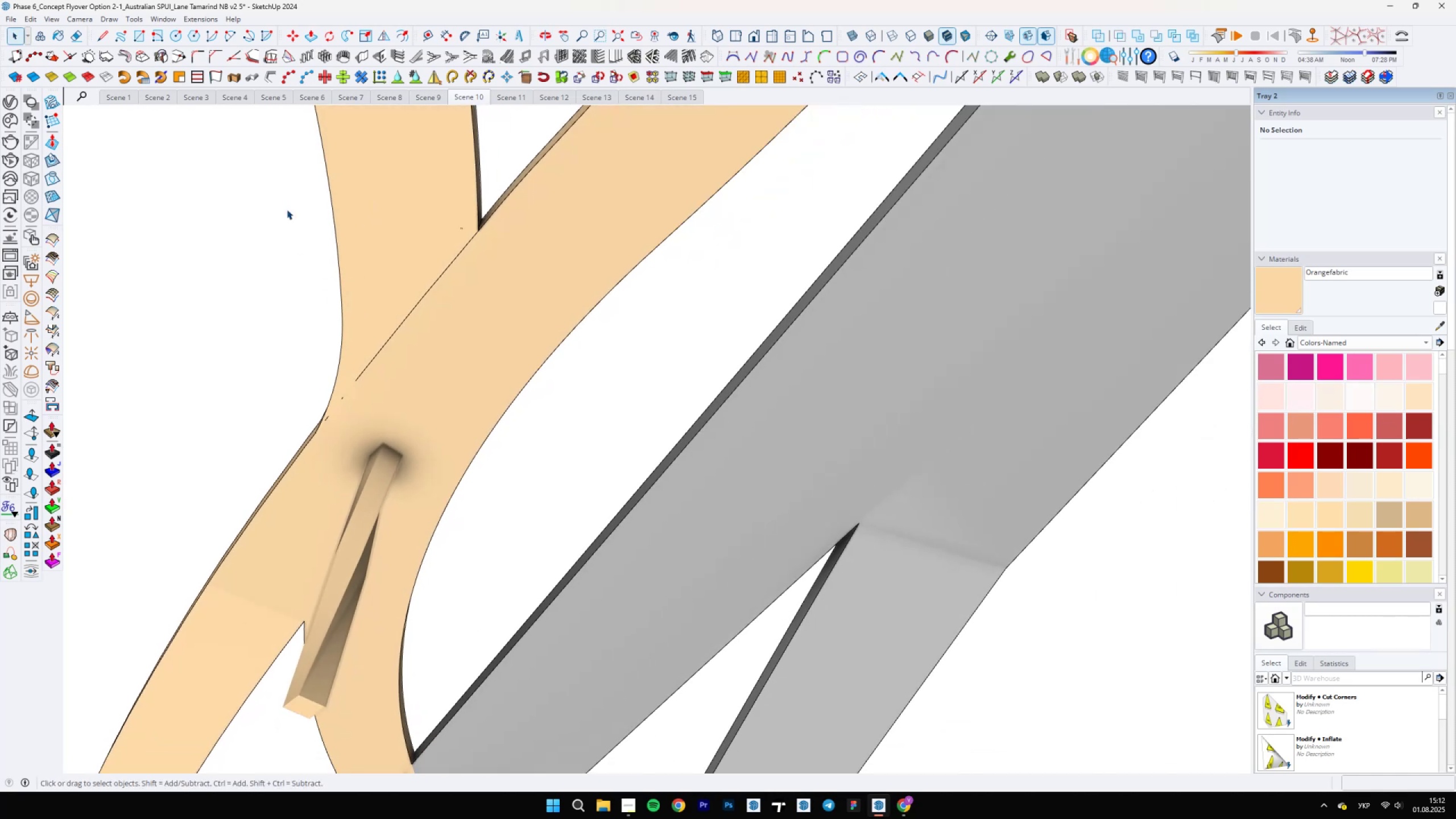 
left_click_drag(start_coordinate=[267, 165], to_coordinate=[541, 575])
 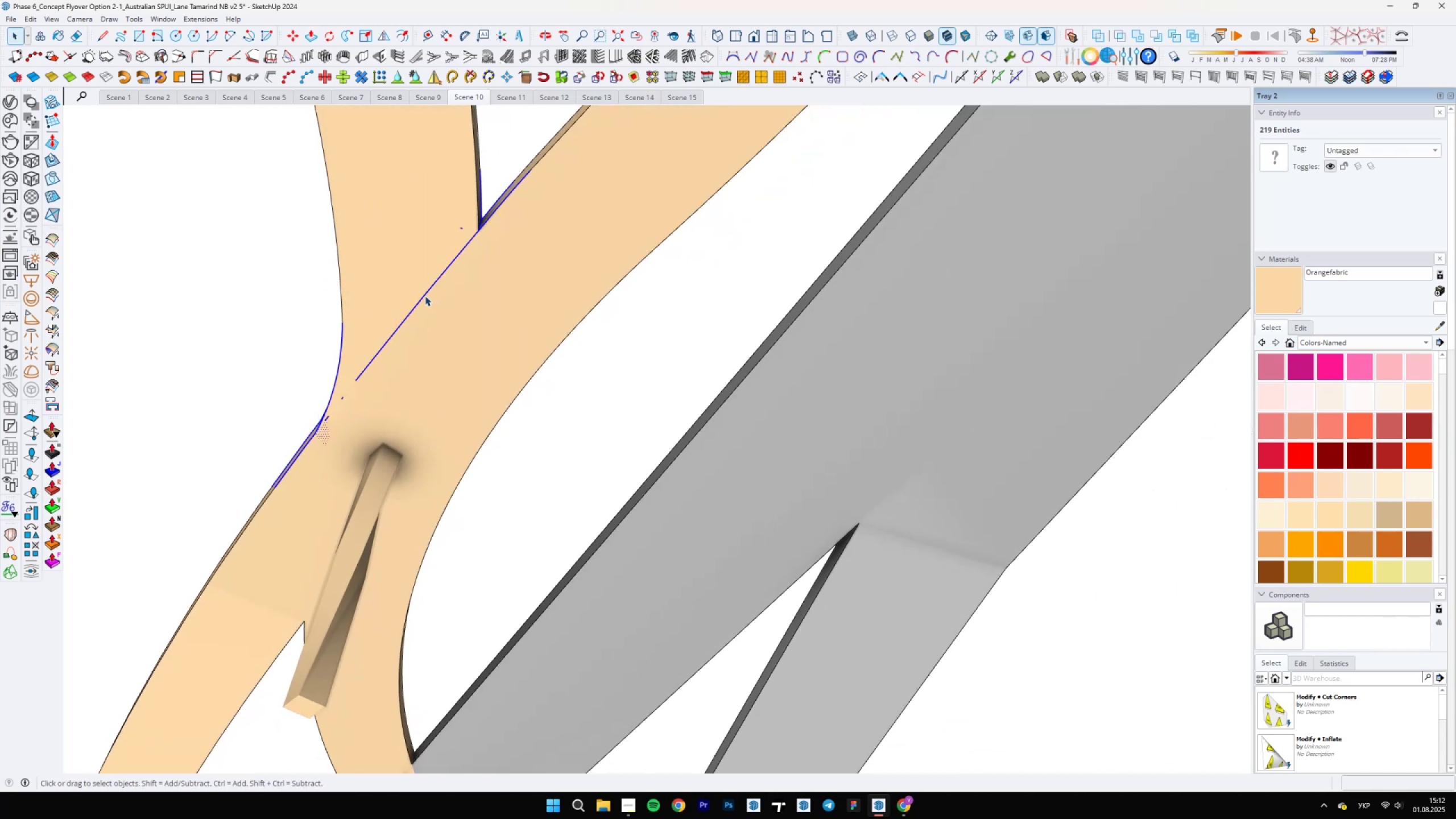 
right_click([424, 296])
 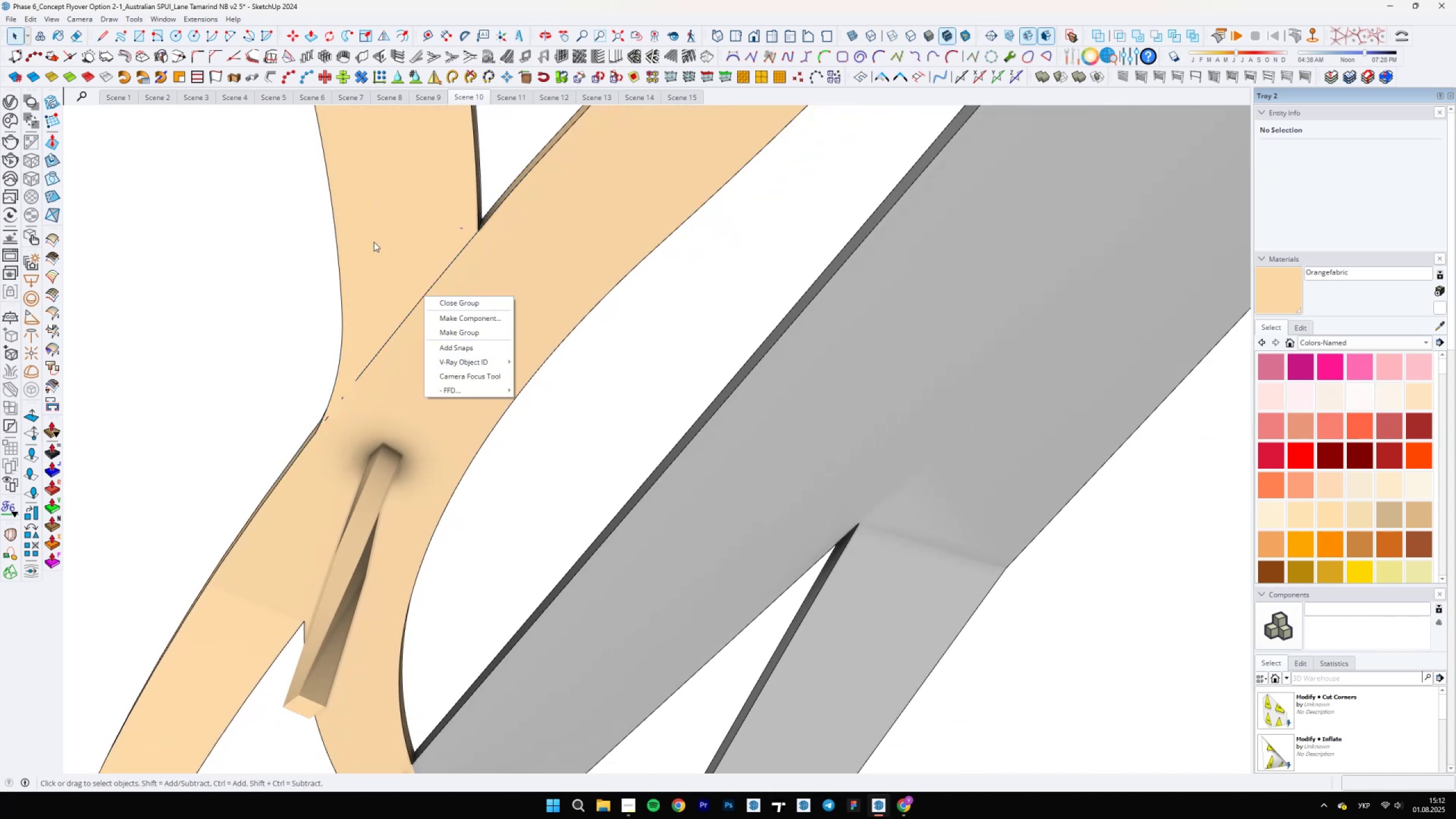 
left_click_drag(start_coordinate=[271, 168], to_coordinate=[556, 557])
 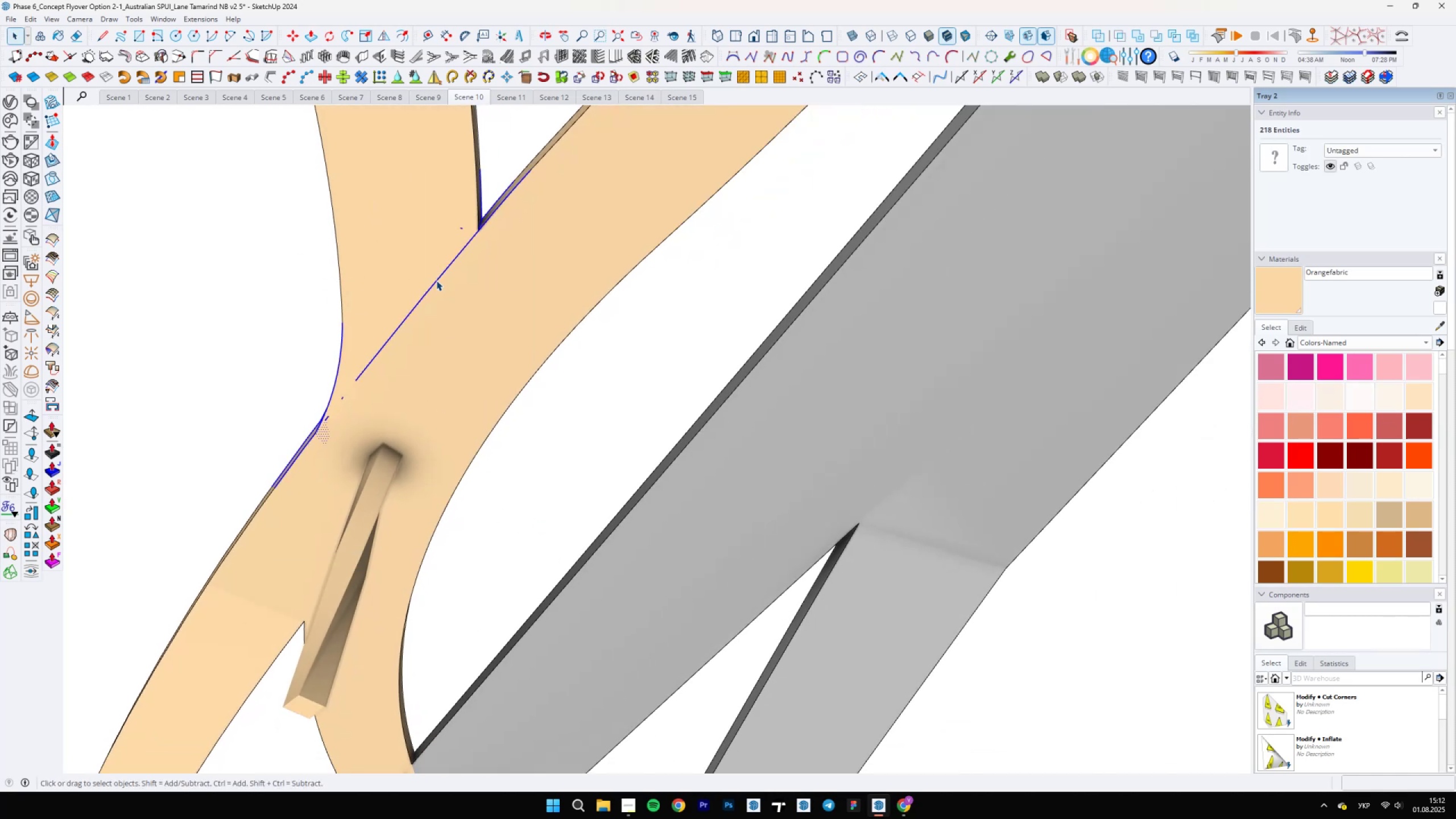 
right_click([435, 280])
 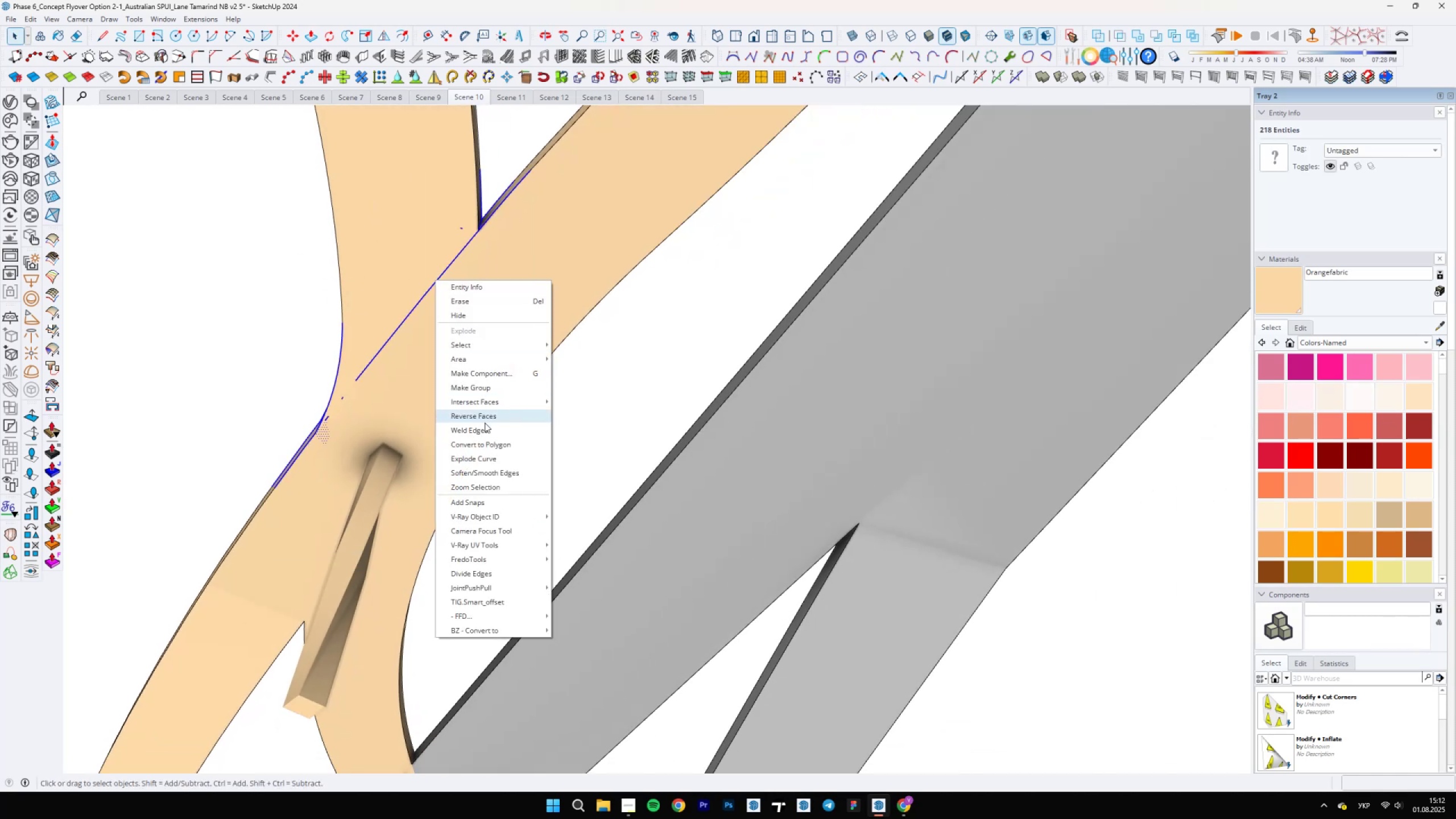 
left_click([481, 426])
 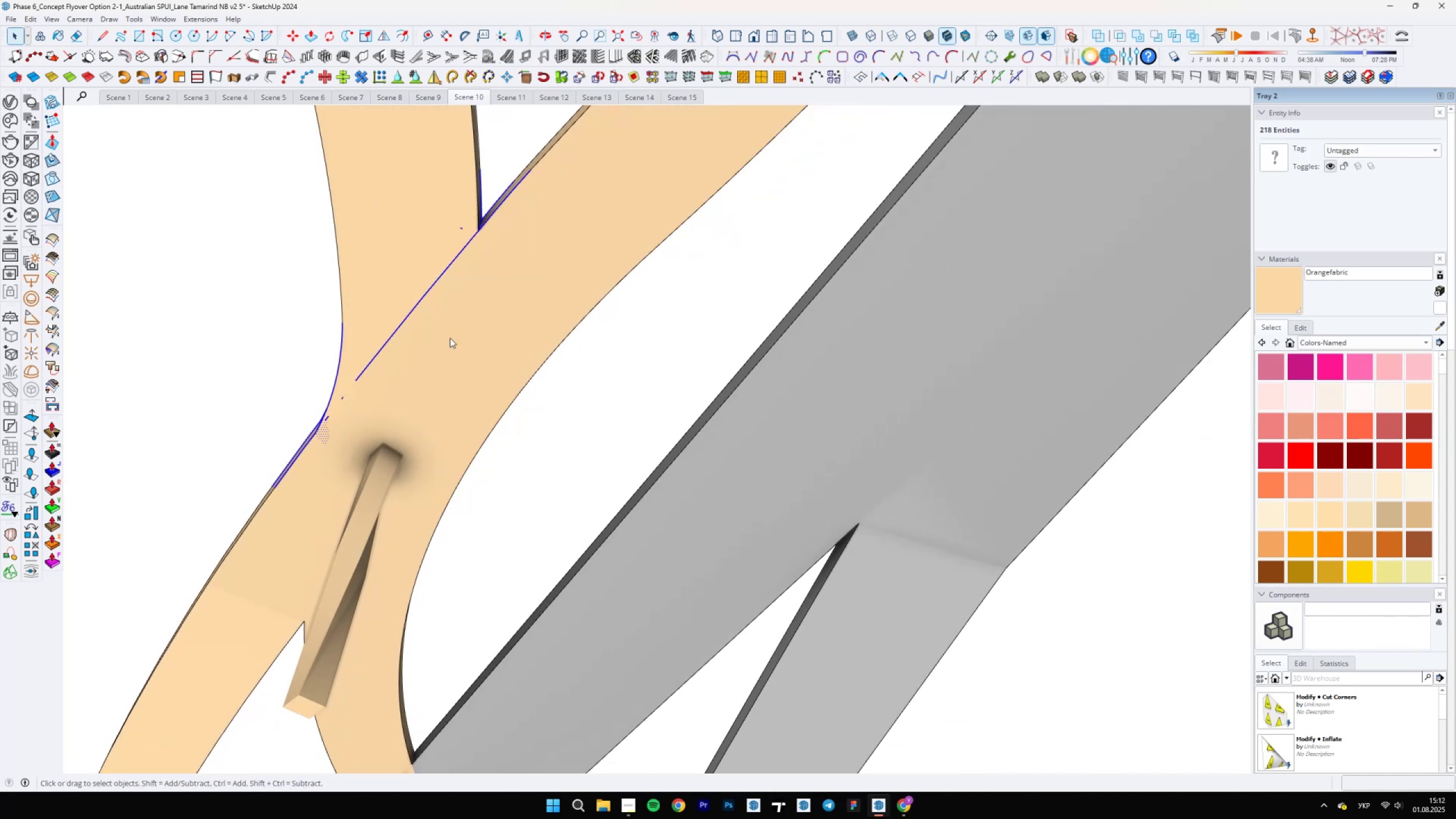 
scroll: coordinate [463, 242], scroll_direction: up, amount: 19.0
 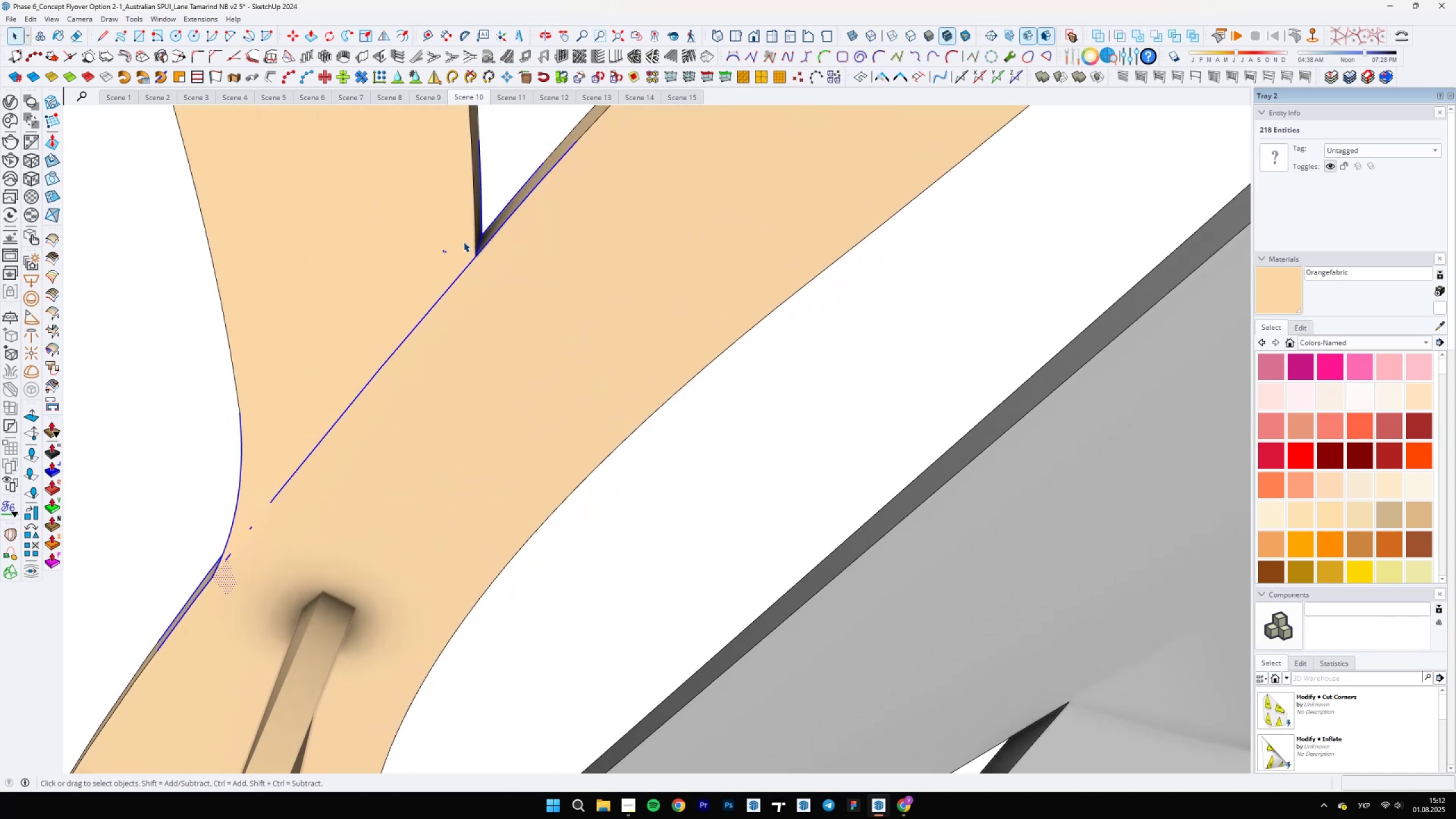 
key(E)
 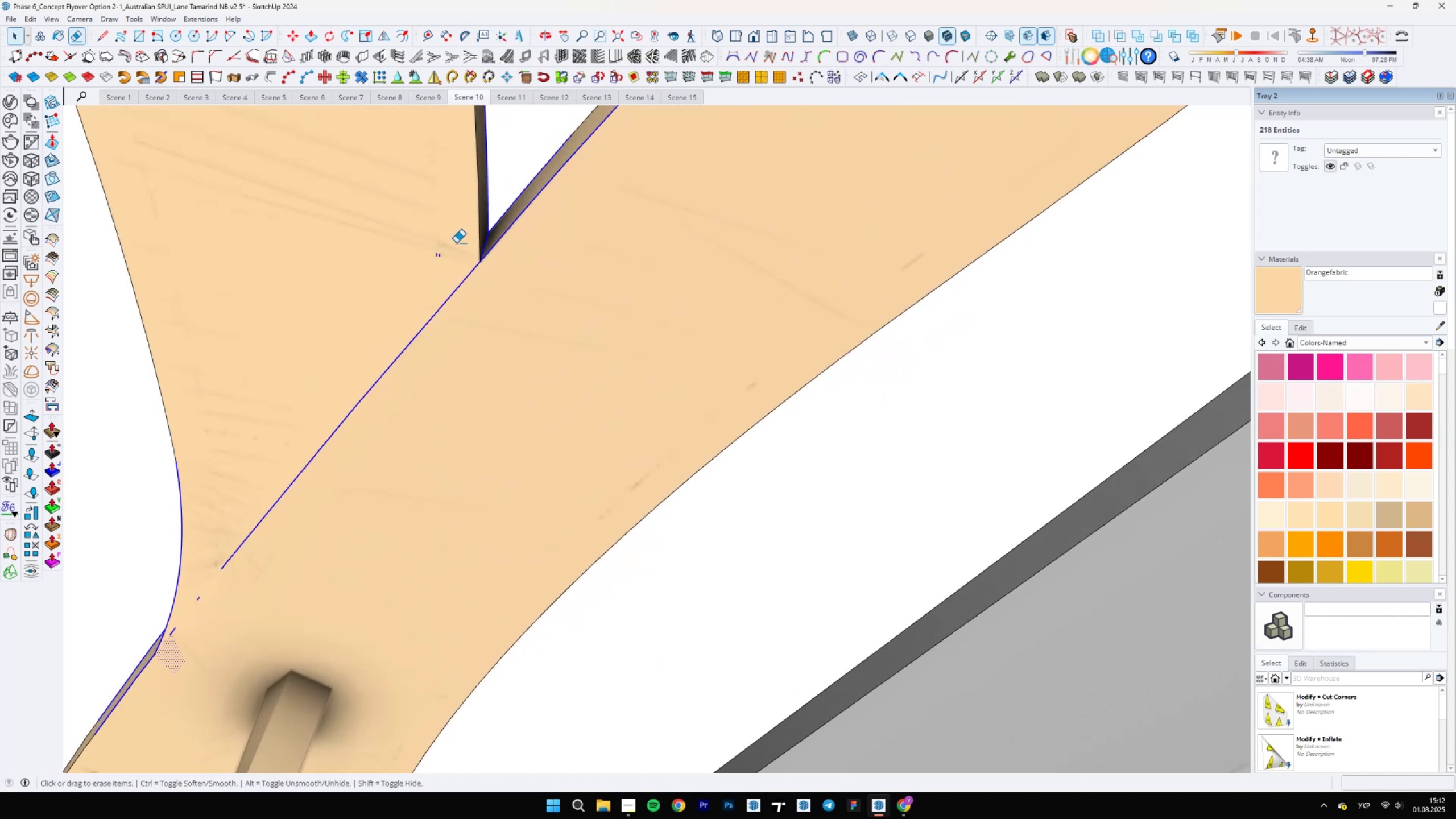 
key(Control+ControlLeft)
 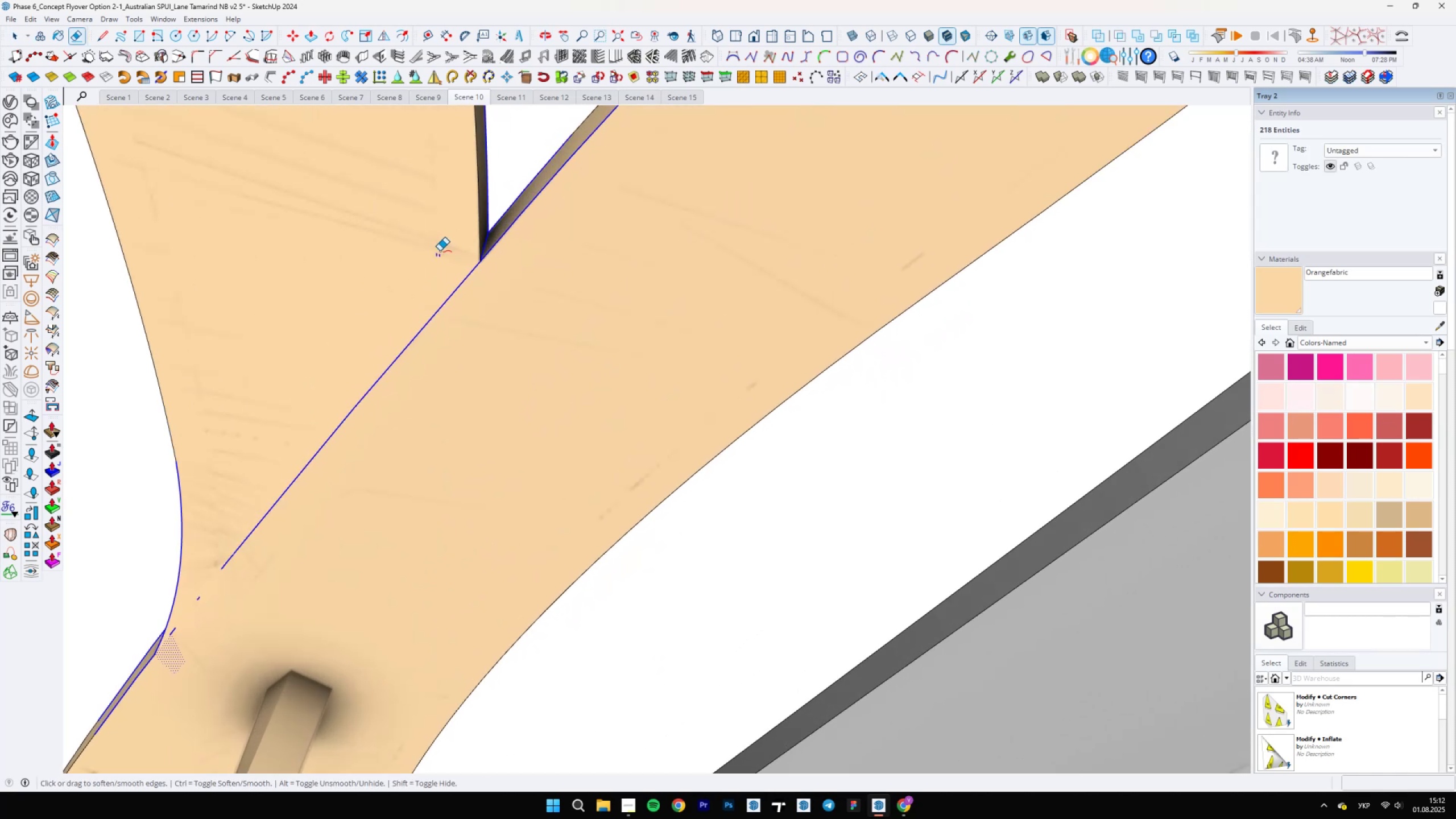 
left_click_drag(start_coordinate=[440, 251], to_coordinate=[431, 257])
 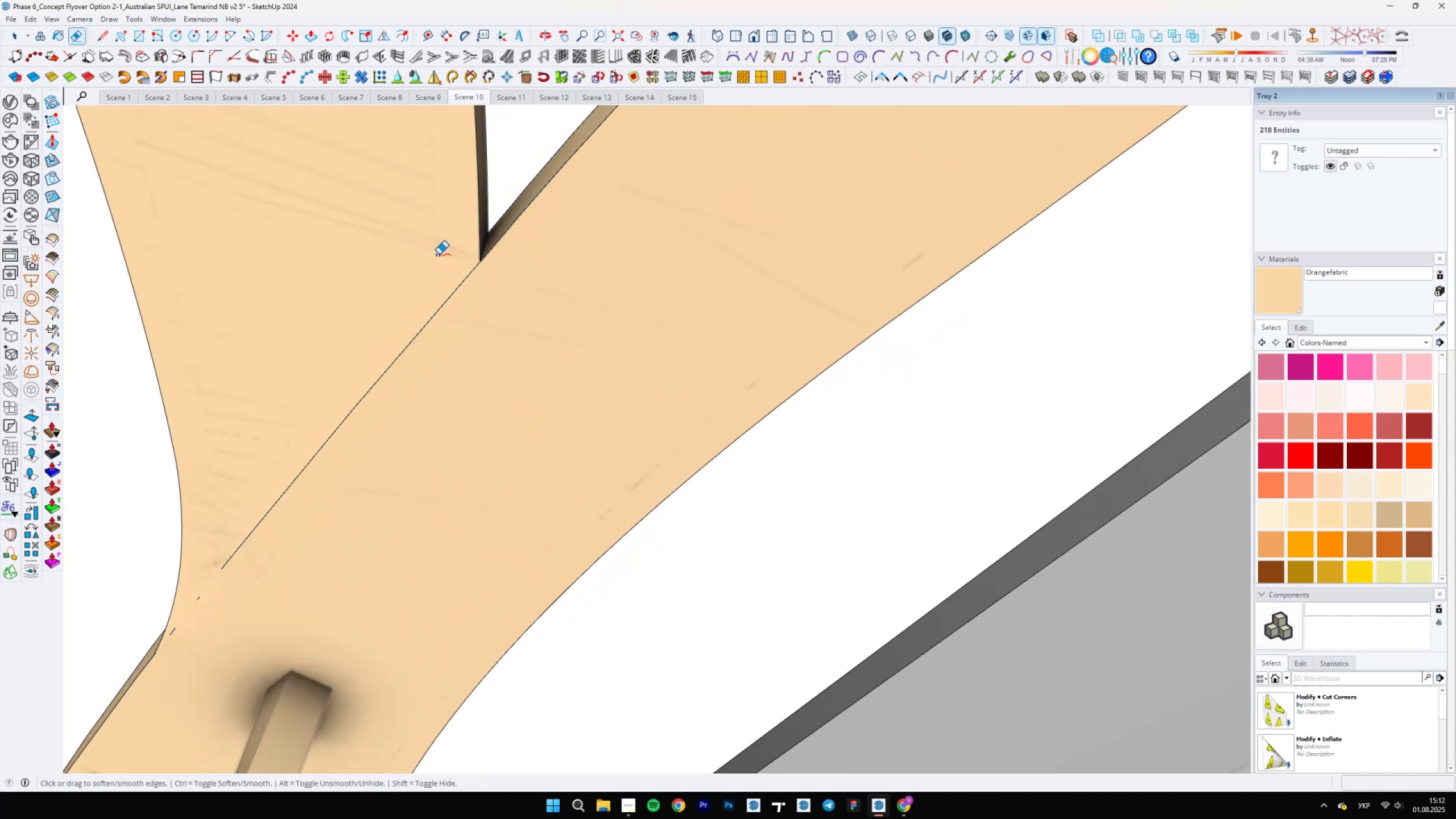 
left_click_drag(start_coordinate=[449, 293], to_coordinate=[453, 305])
 